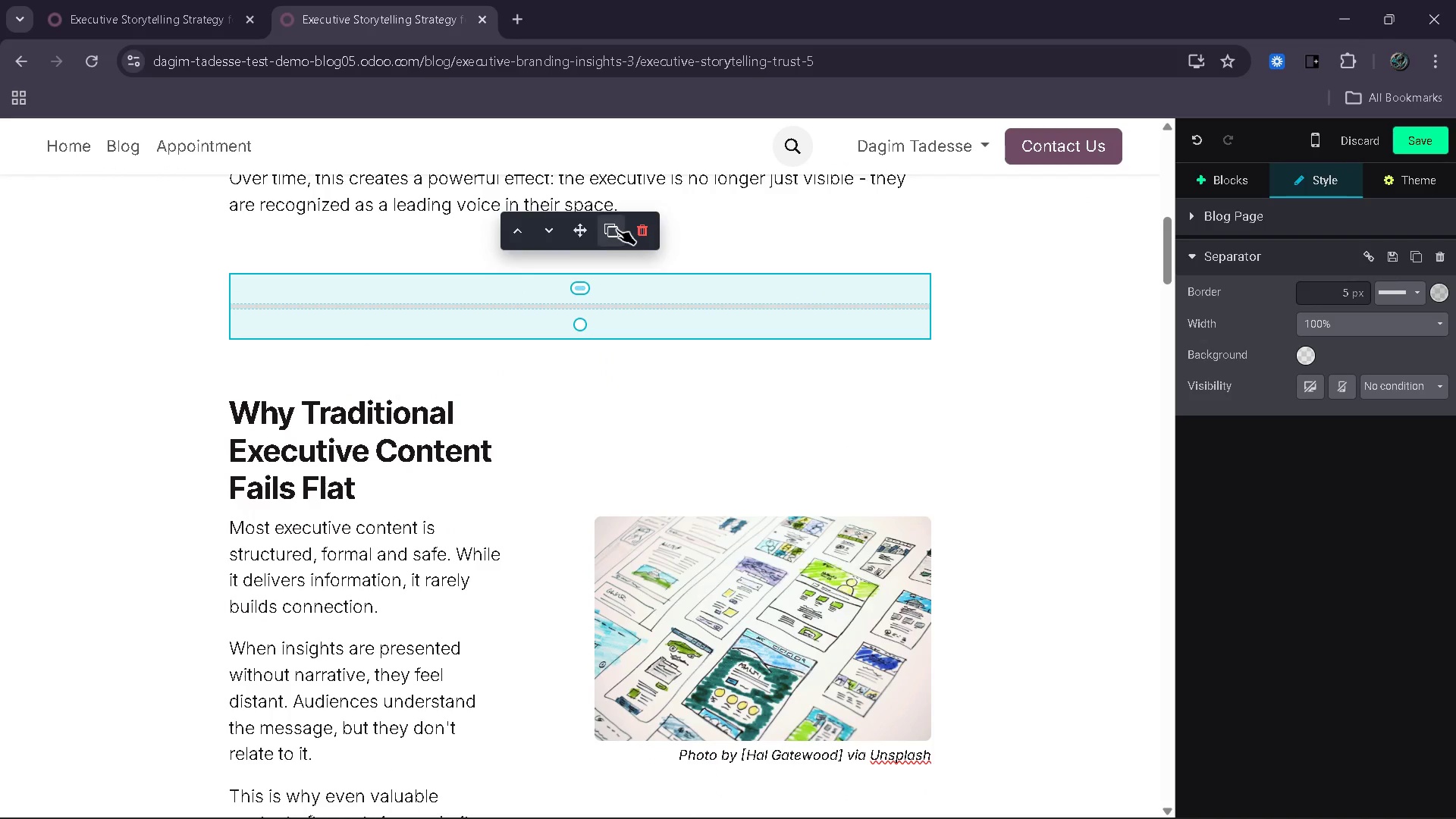 
left_click([617, 229])
 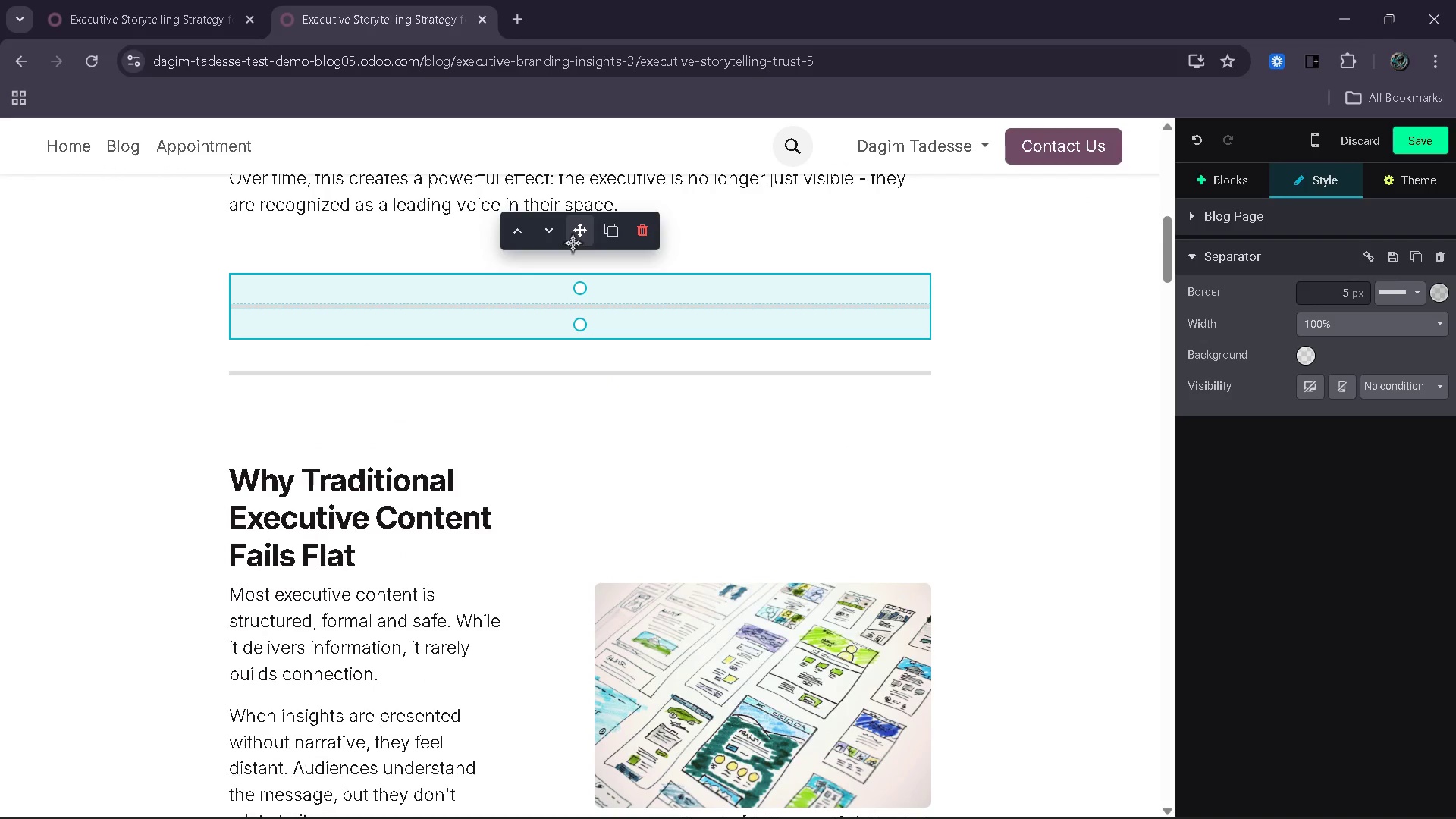 
left_click_drag(start_coordinate=[576, 237], to_coordinate=[568, 490])
 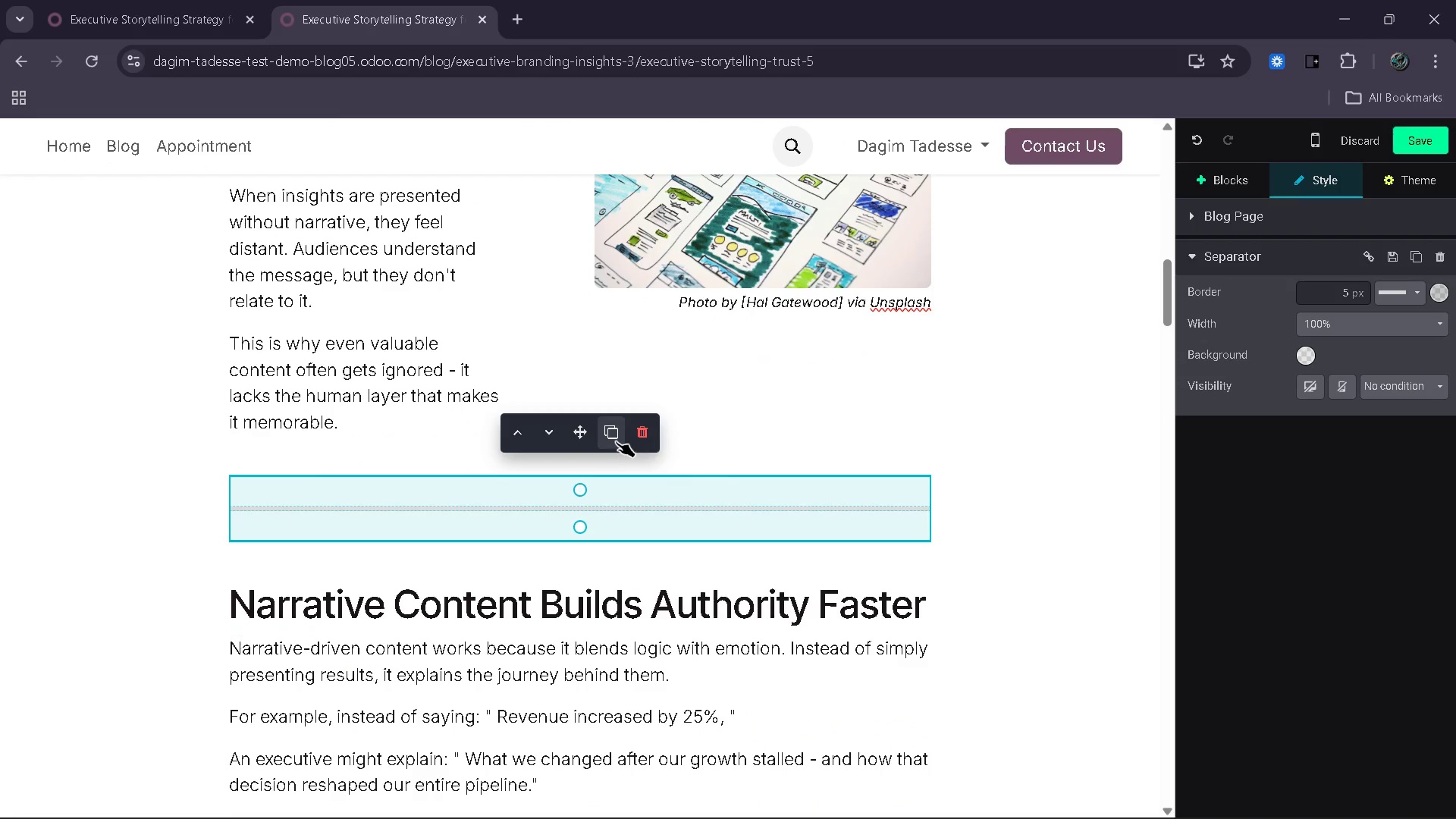 
left_click([615, 441])
 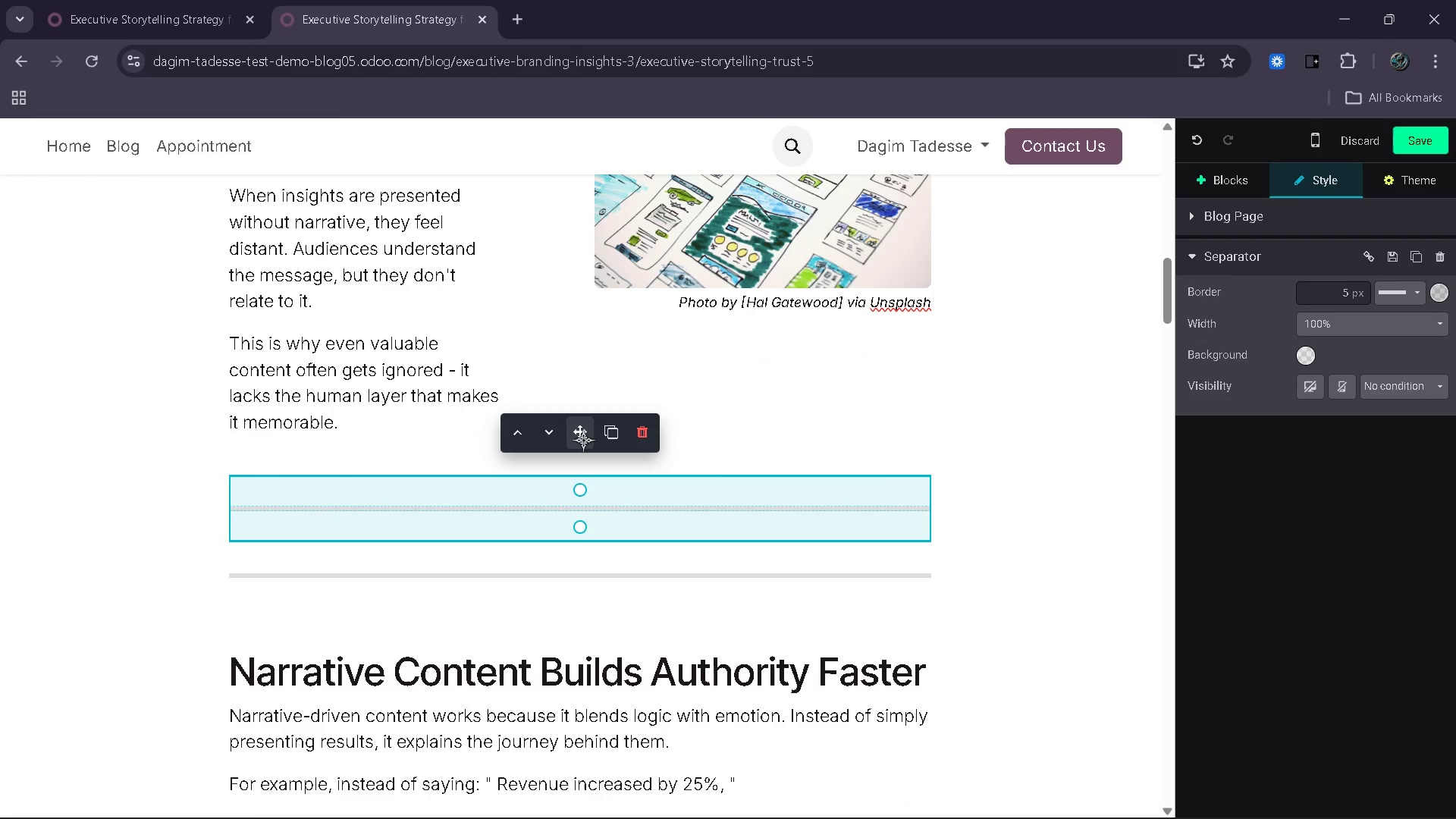 
left_click_drag(start_coordinate=[583, 440], to_coordinate=[580, 573])
 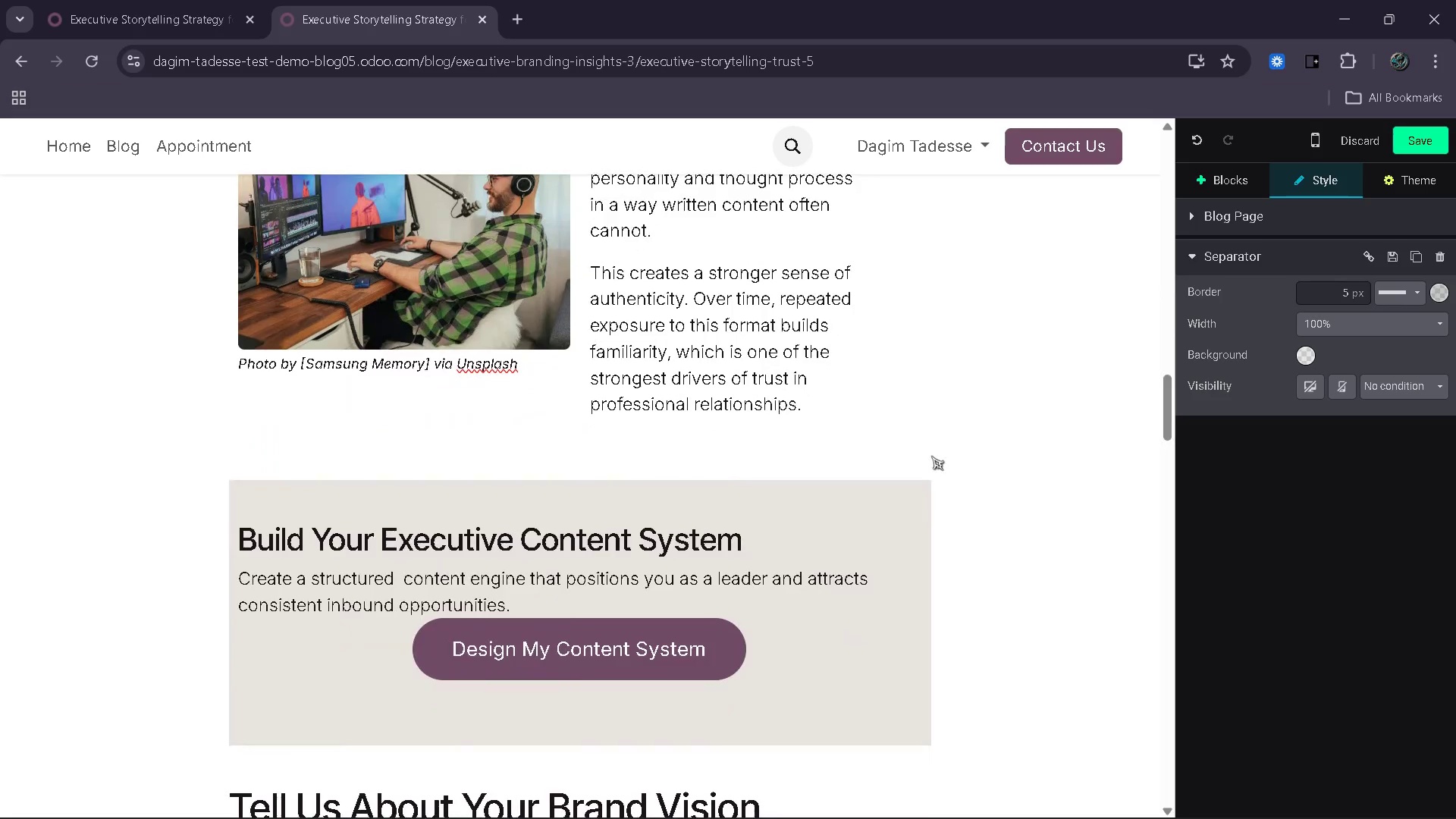 
wait(5.23)
 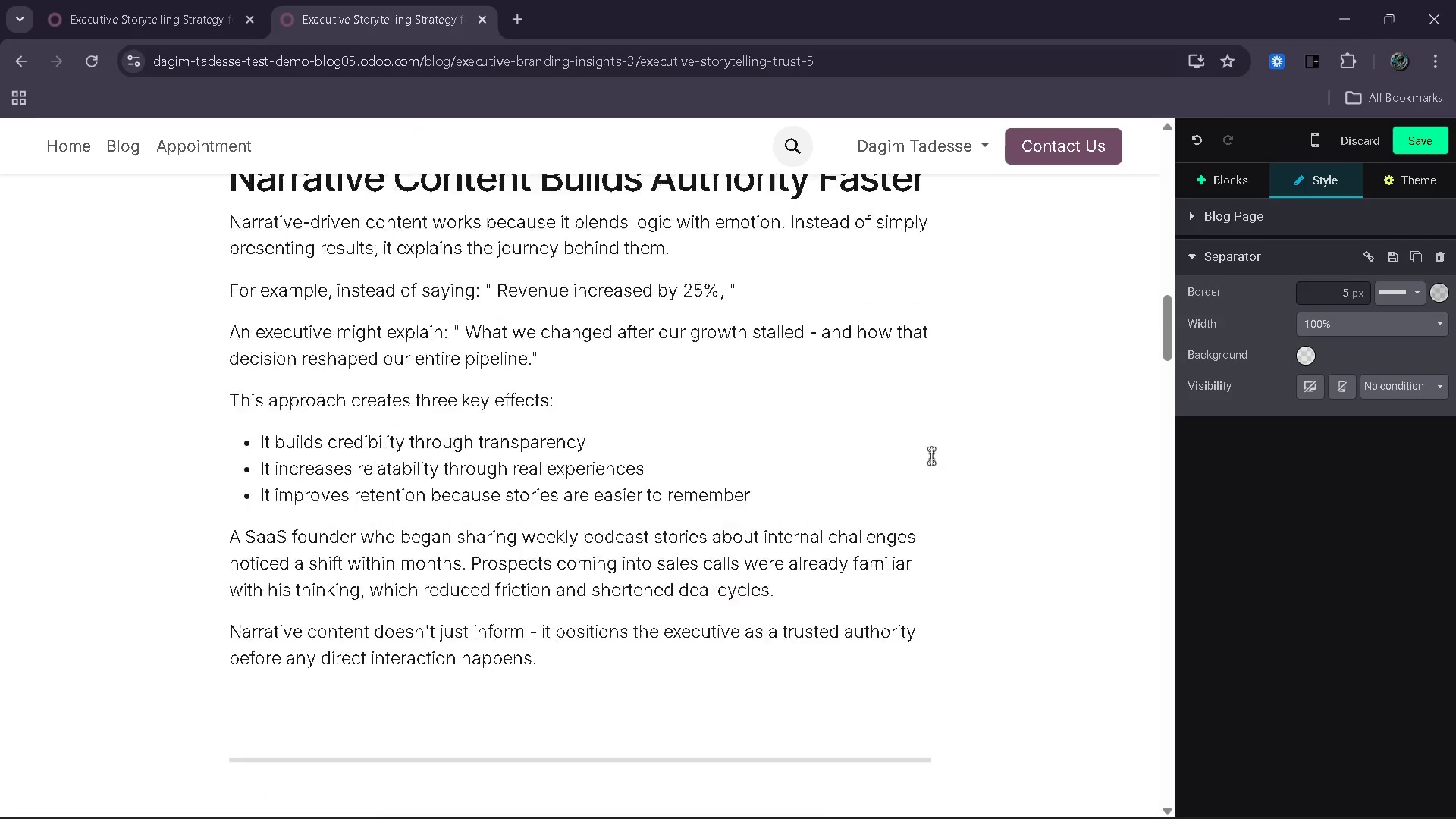 
left_click([563, 529])
 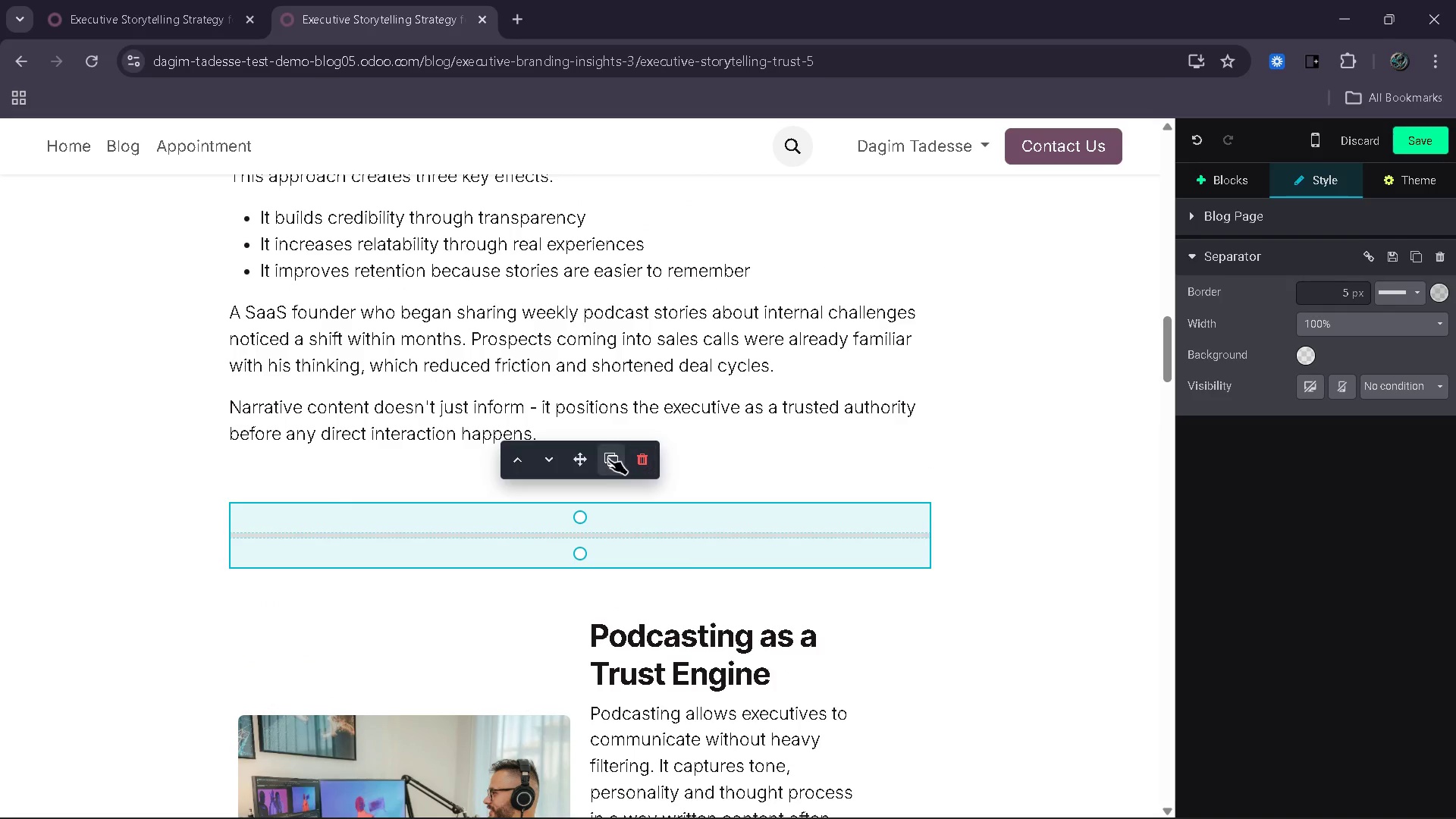 
left_click([607, 459])
 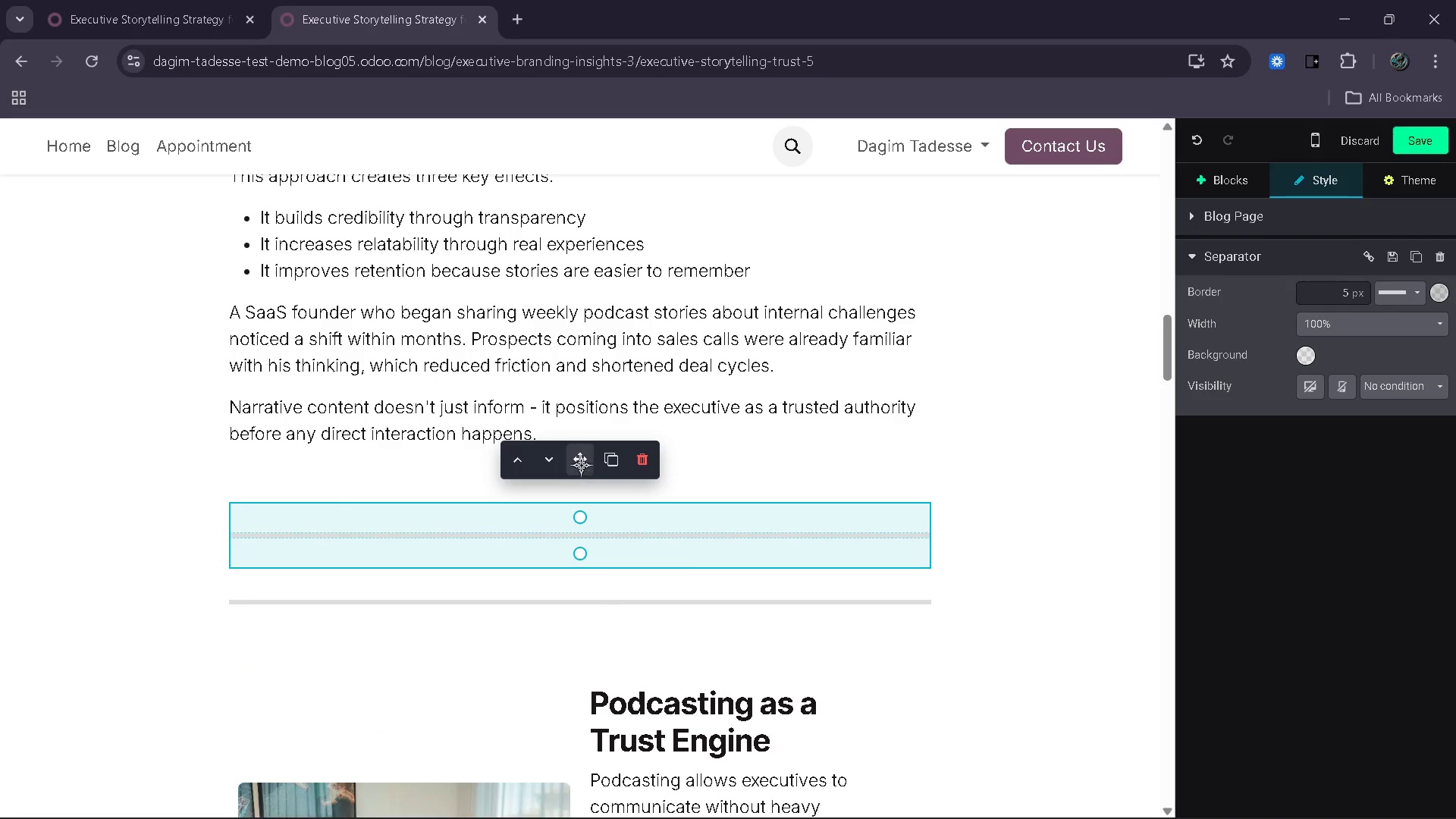 
left_click_drag(start_coordinate=[581, 463], to_coordinate=[582, 681])
 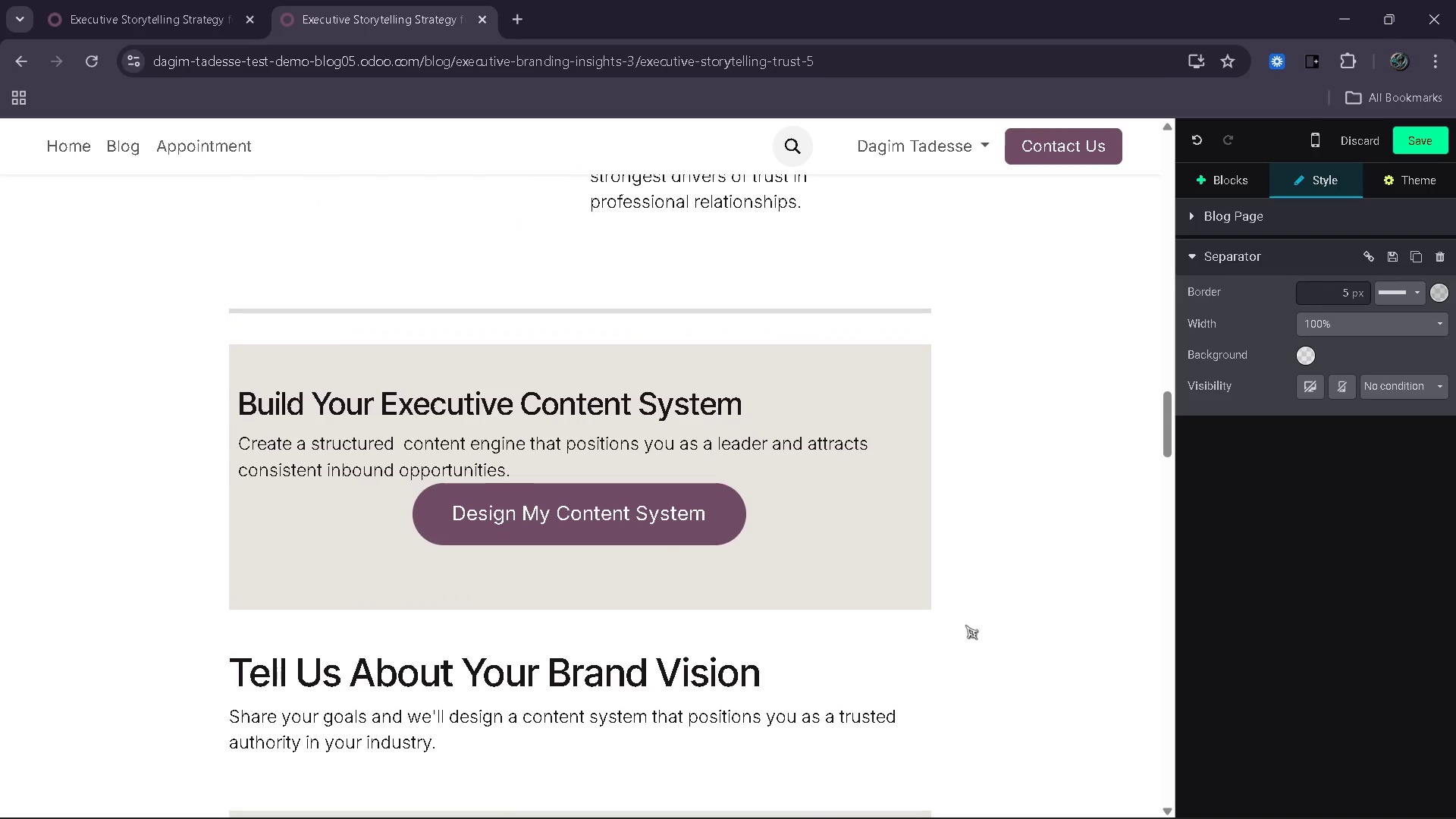 
left_click([552, 299])
 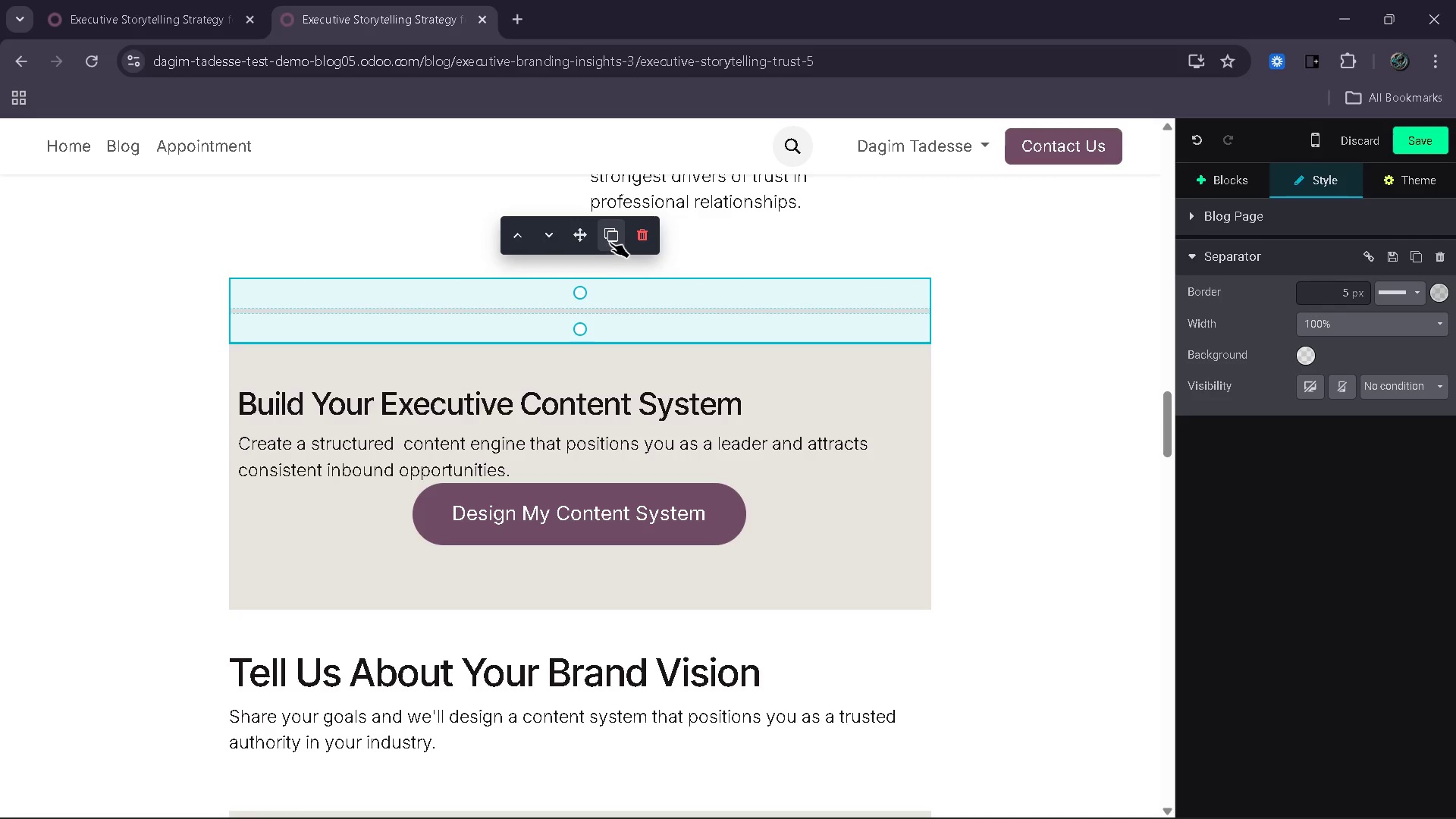 
left_click([610, 242])
 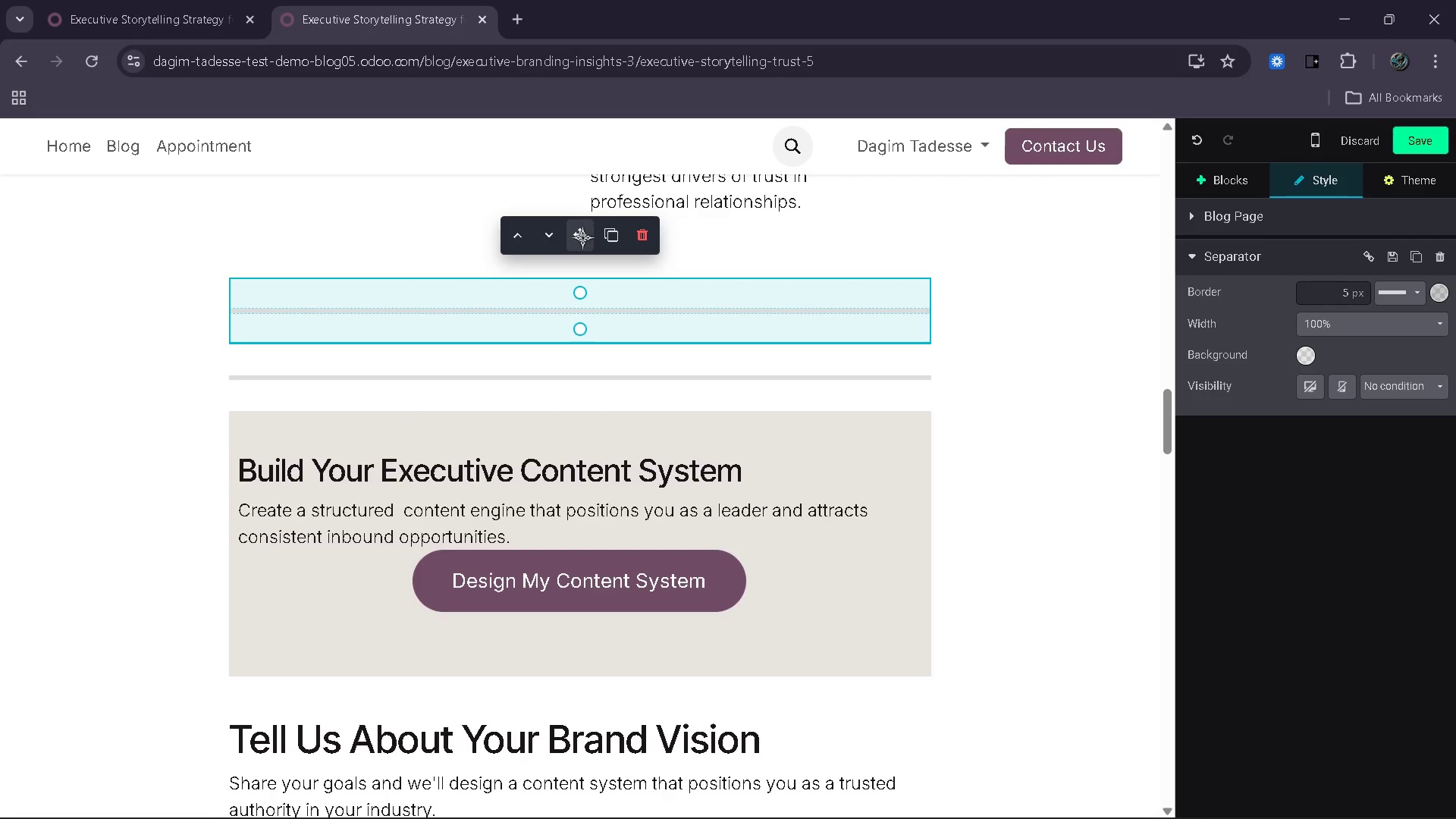 
left_click_drag(start_coordinate=[582, 237], to_coordinate=[596, 656])
 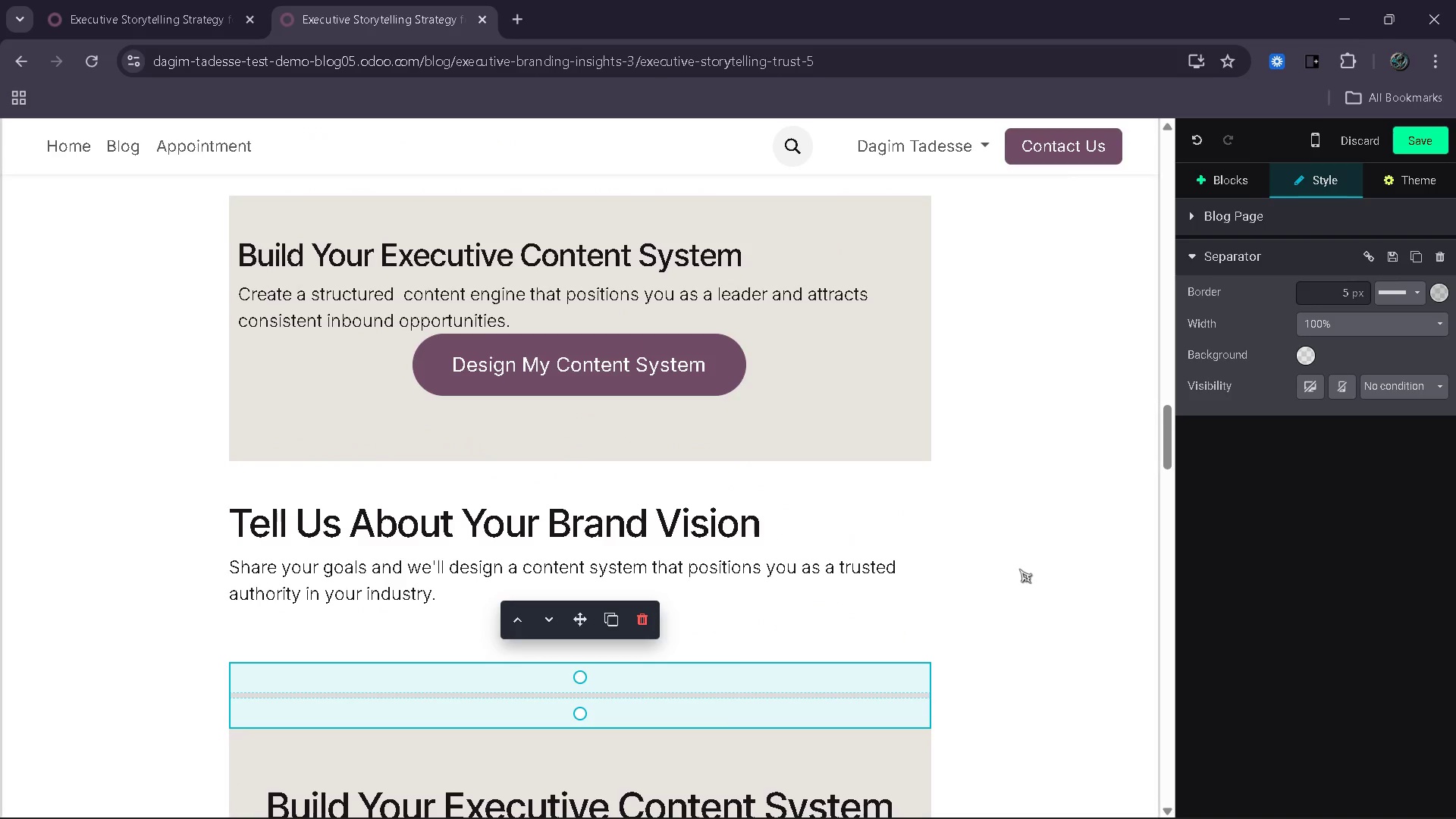 
left_click([1019, 569])
 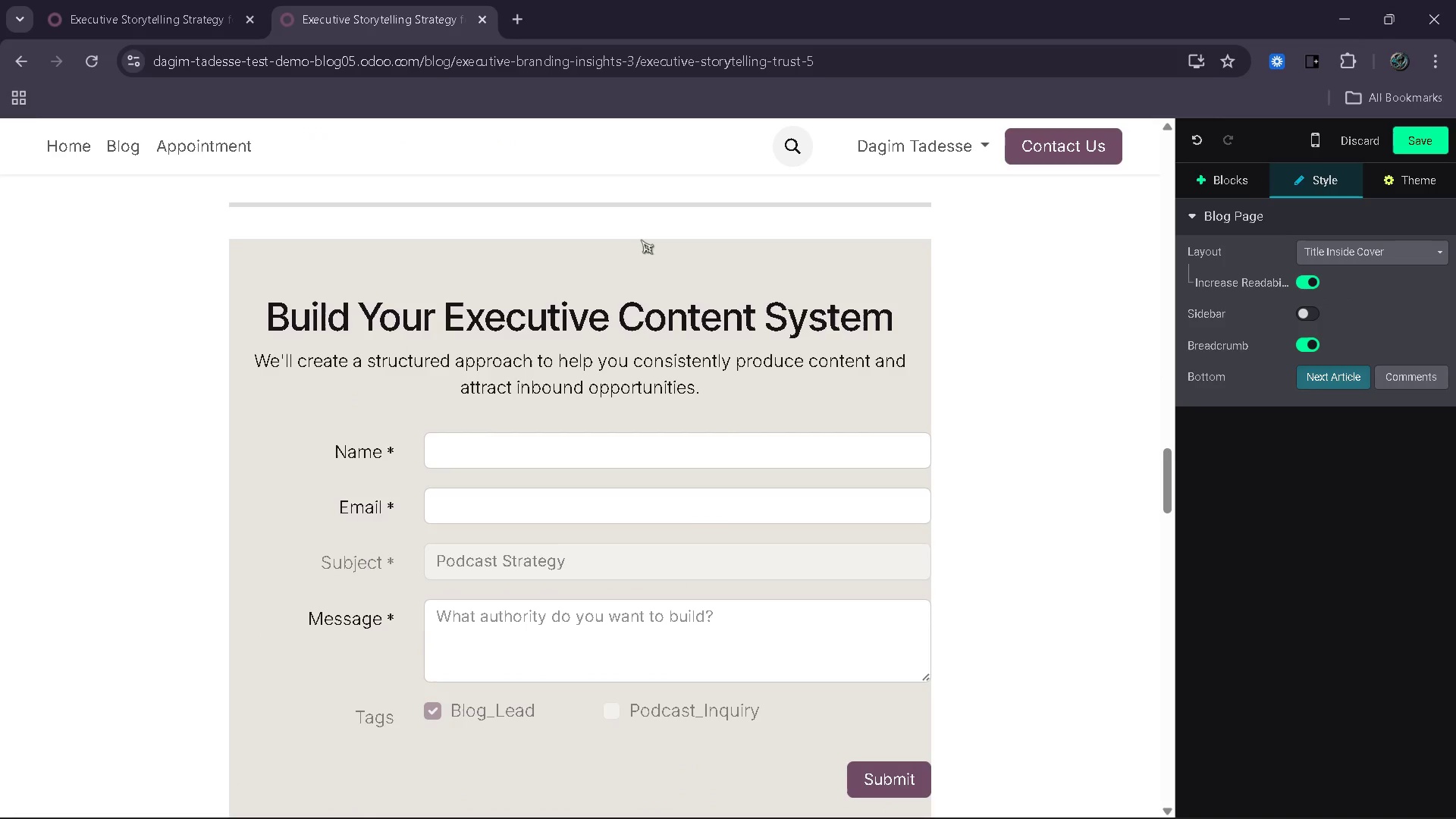 
left_click([592, 187])
 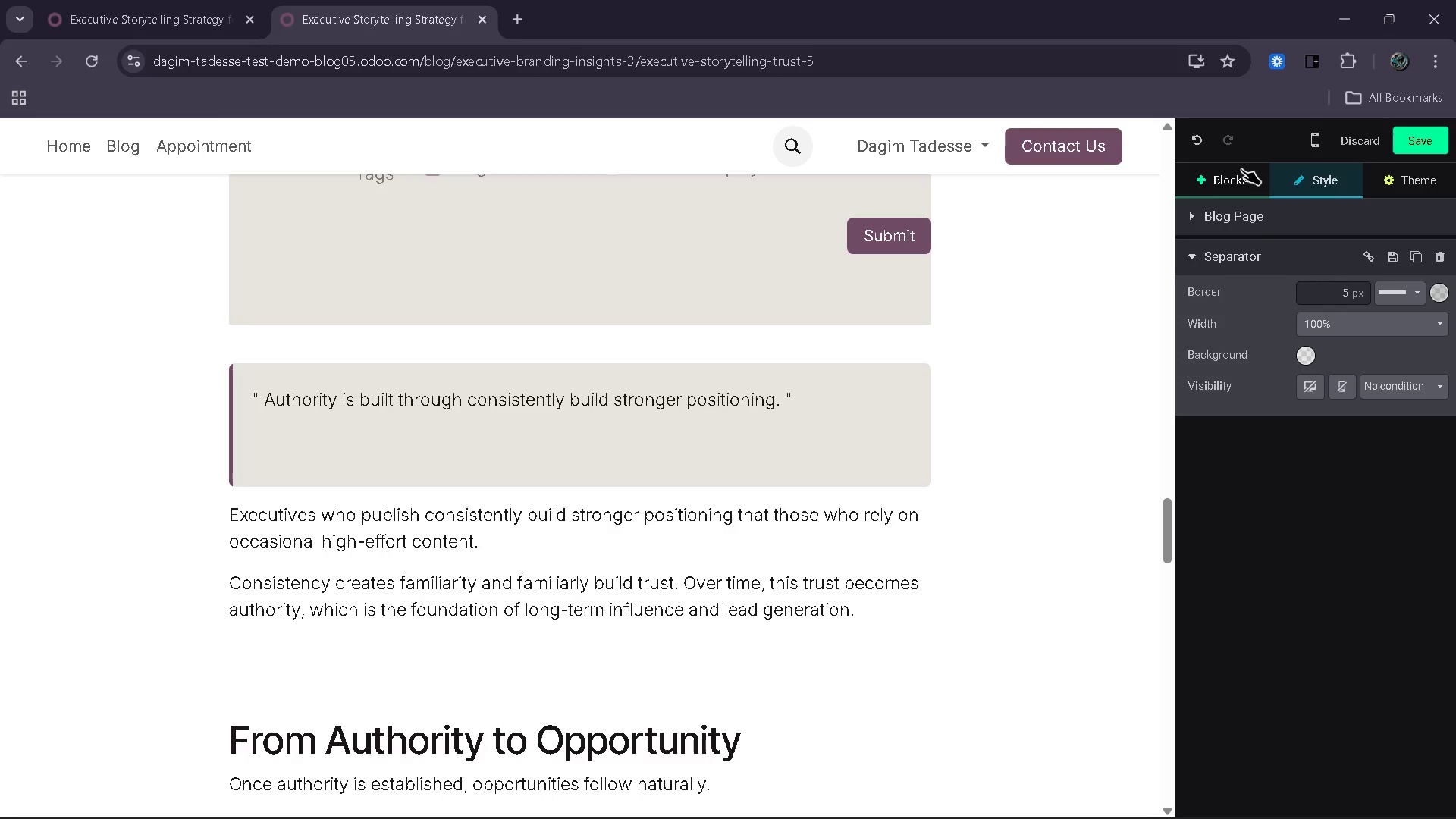 
left_click([1232, 177])
 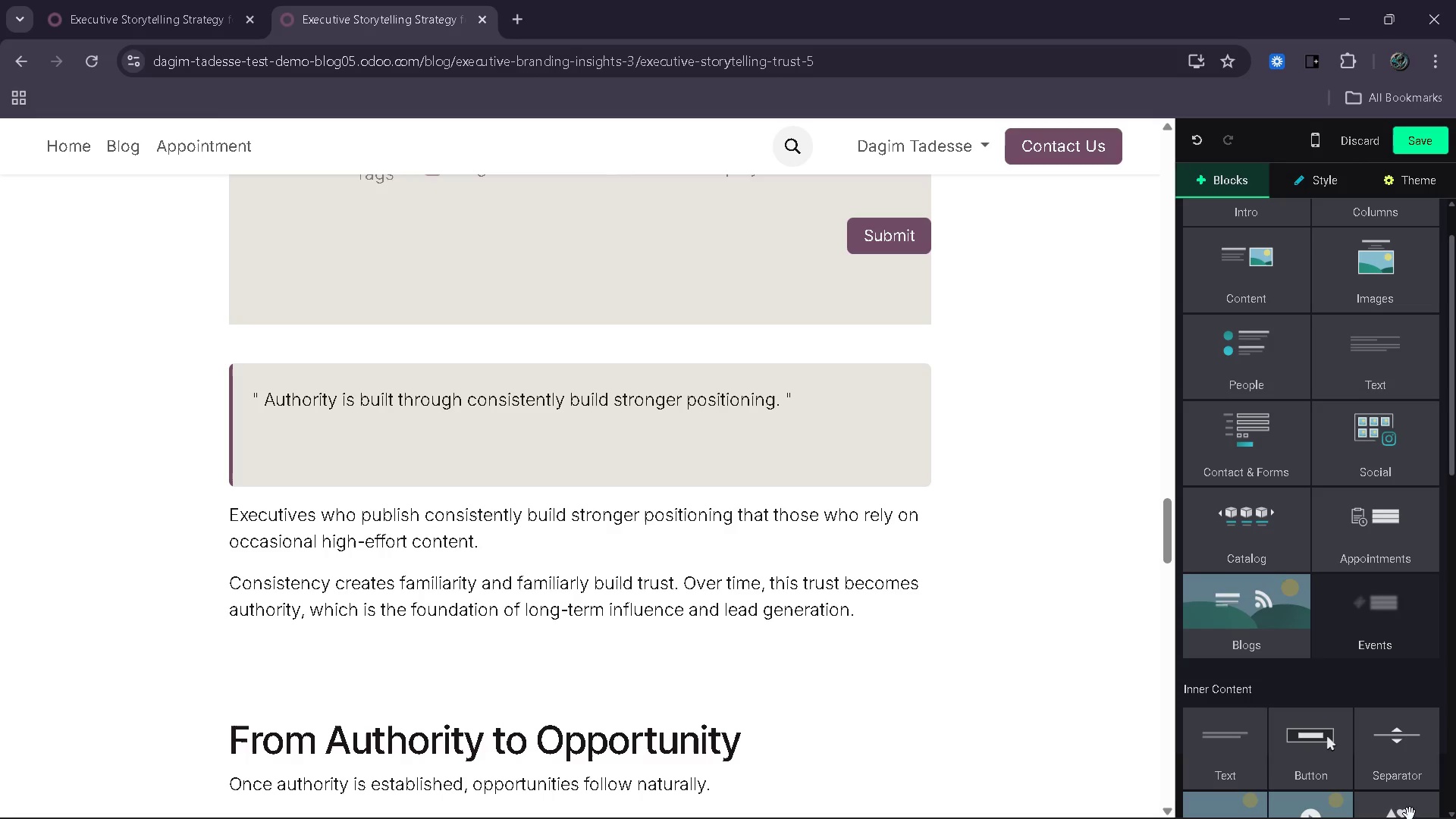 
left_click_drag(start_coordinate=[1410, 761], to_coordinate=[717, 346])
 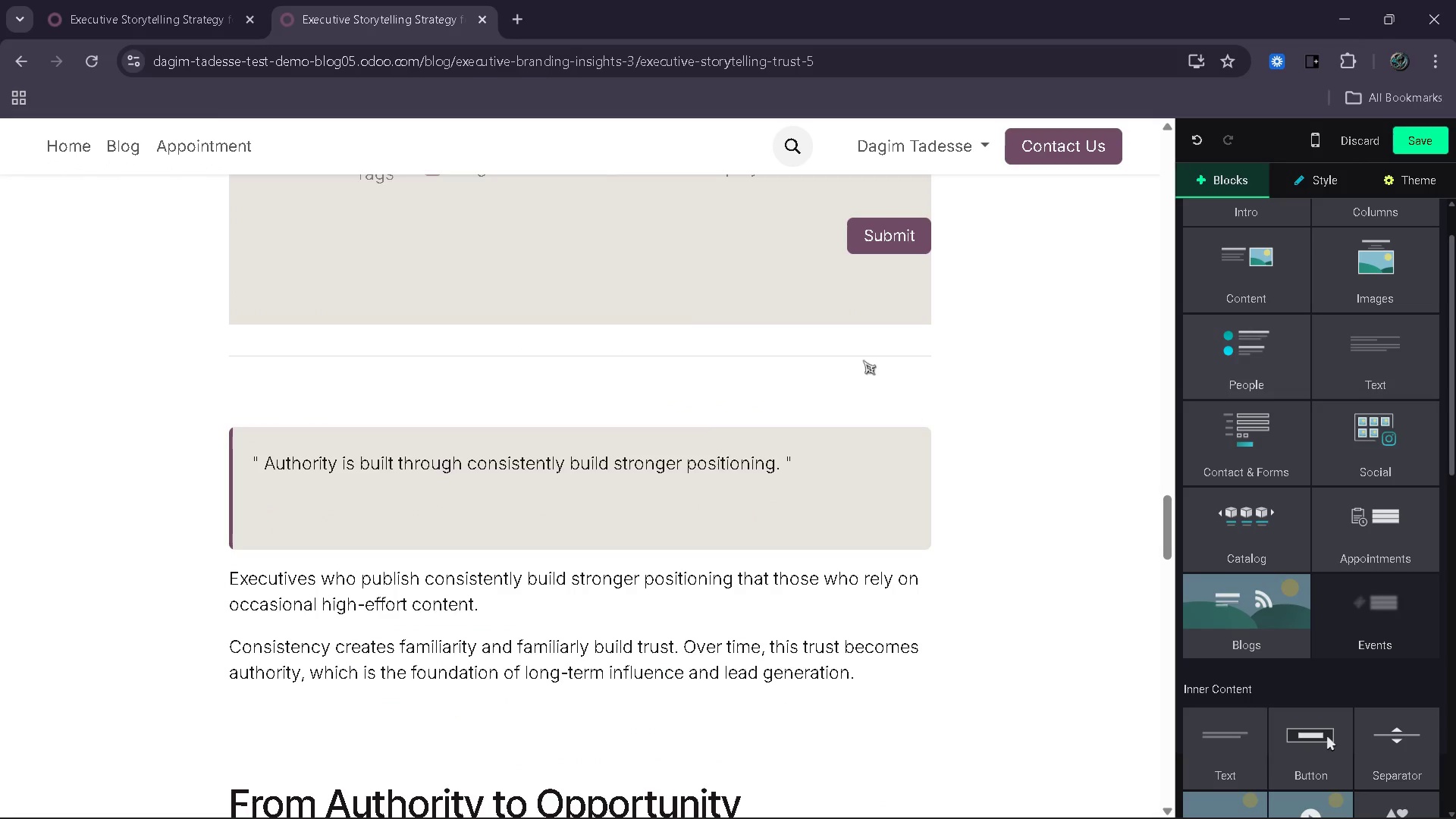 
left_click([761, 384])
 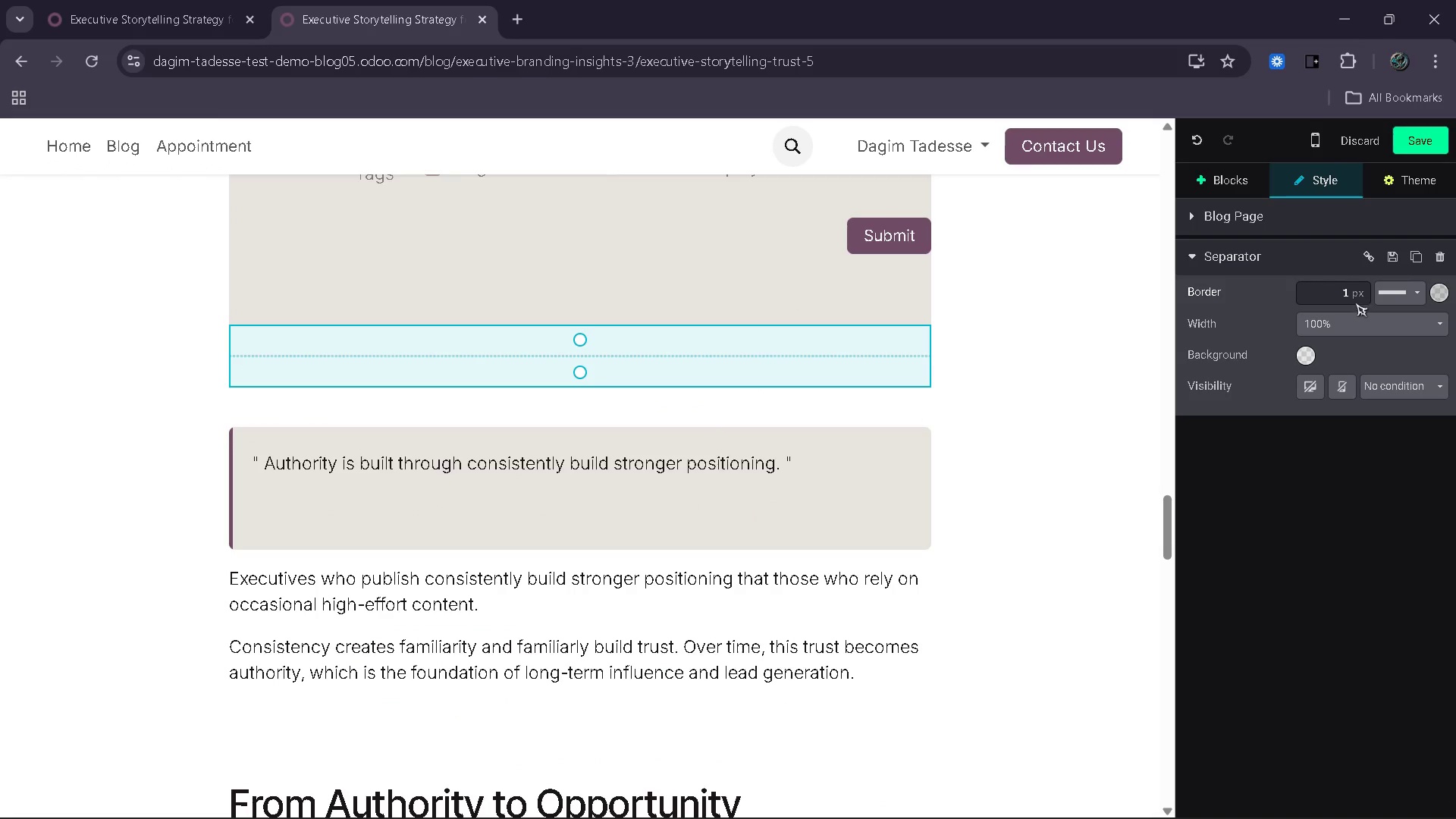 
left_click_drag(start_coordinate=[1329, 295], to_coordinate=[1362, 294])
 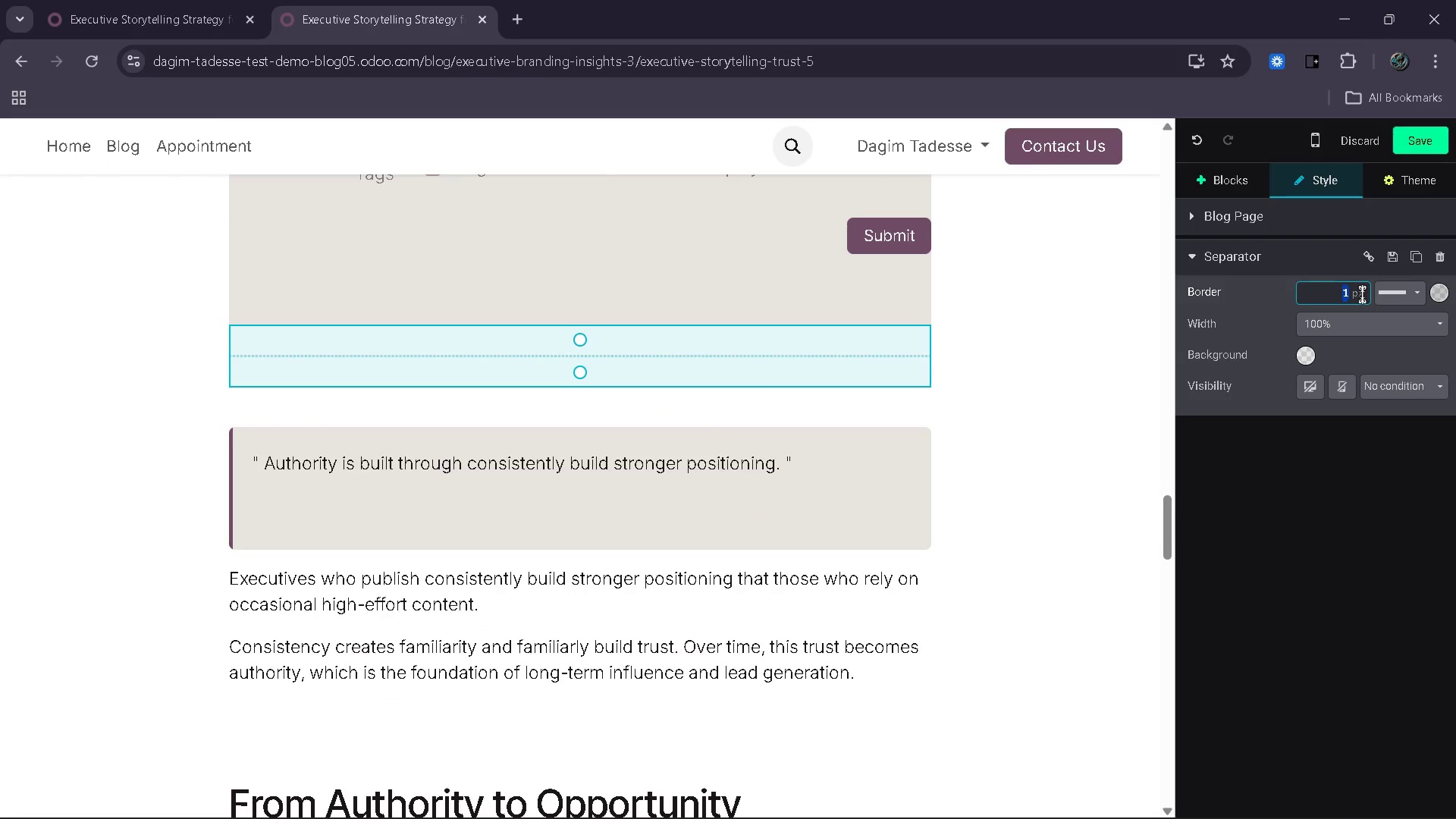 
key(5)
 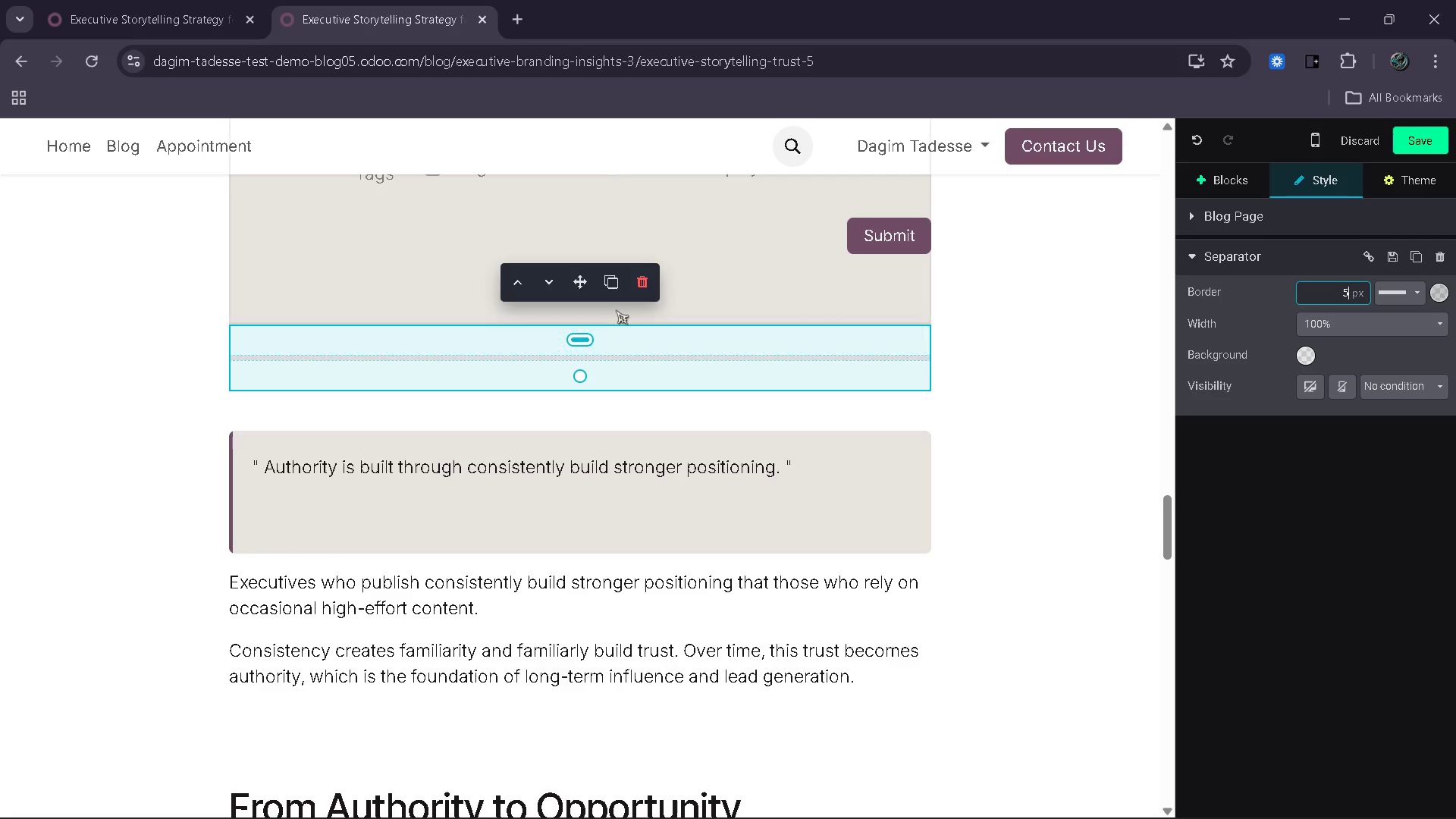 
left_click([608, 285])
 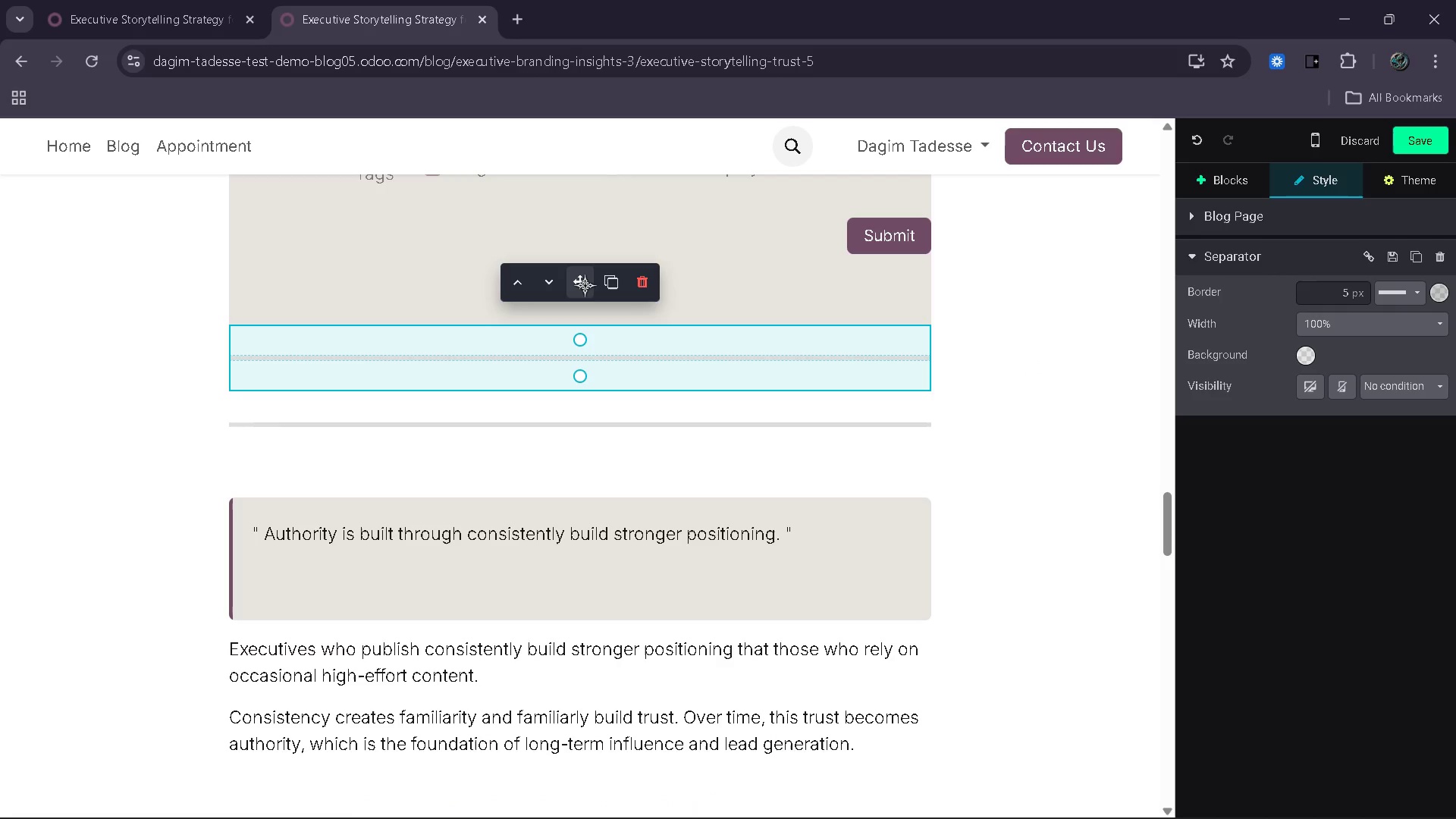 
left_click_drag(start_coordinate=[585, 285], to_coordinate=[590, 451])
 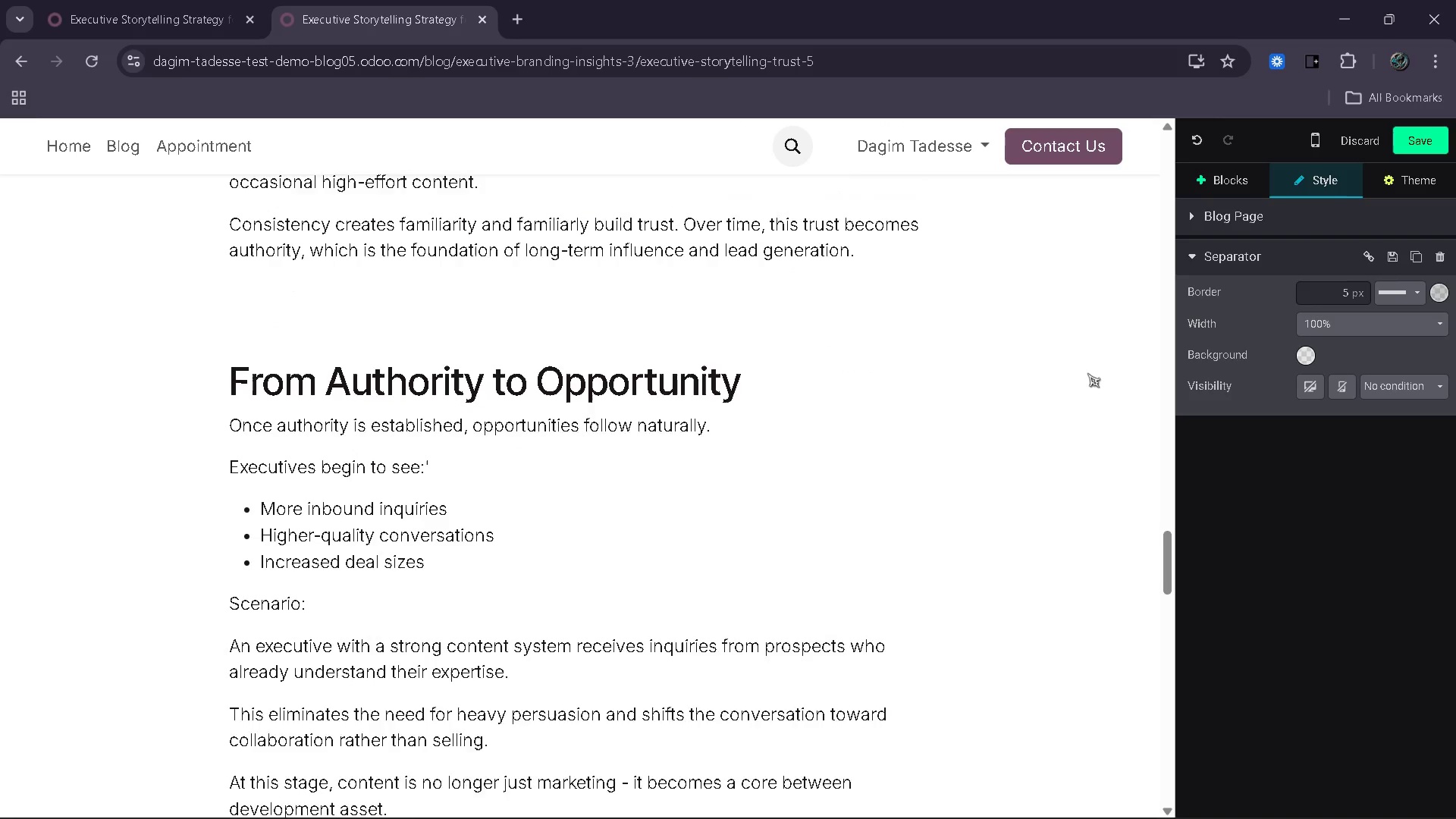 
left_click([500, 364])
 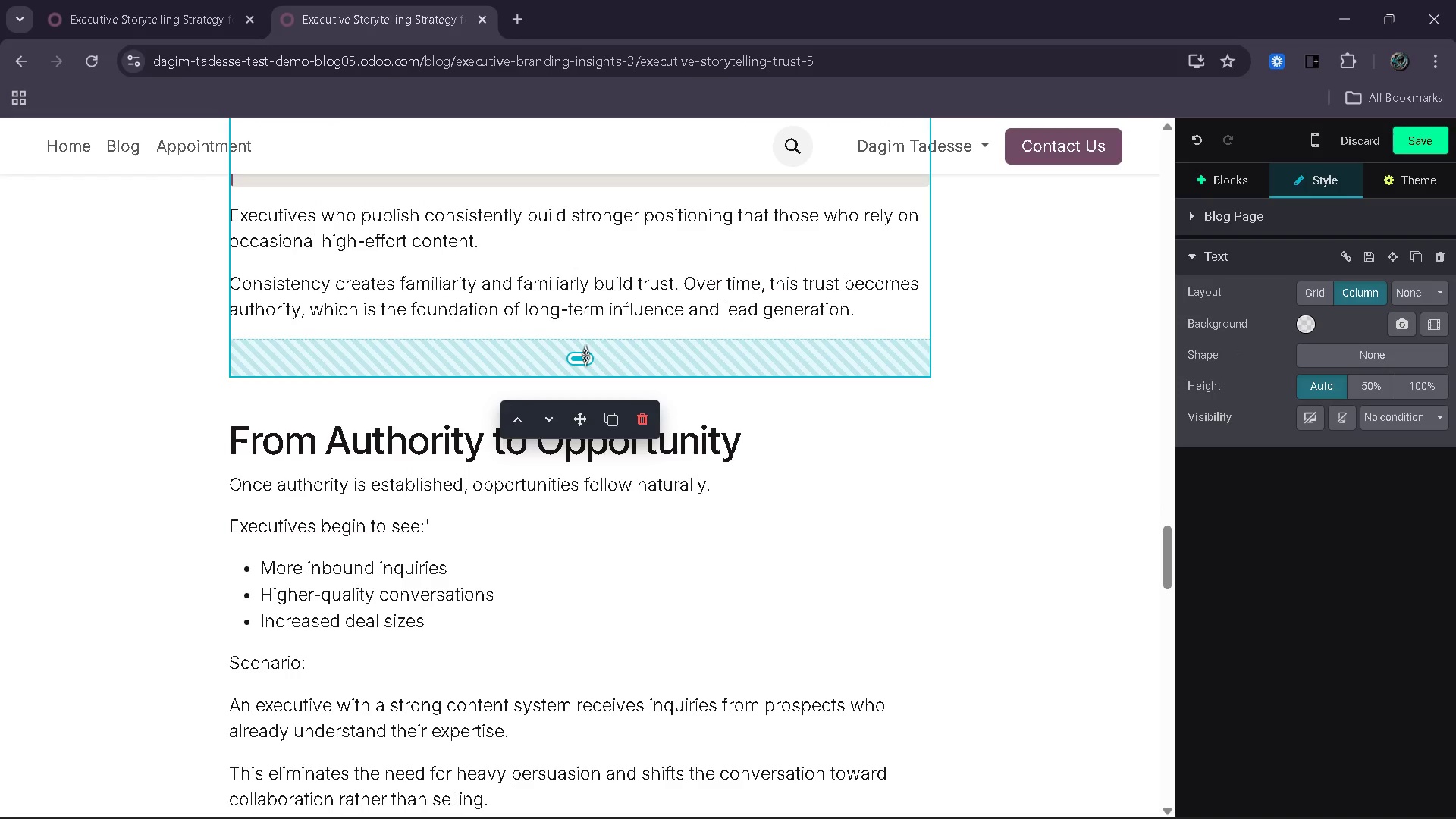 
left_click_drag(start_coordinate=[585, 355], to_coordinate=[600, 328])
 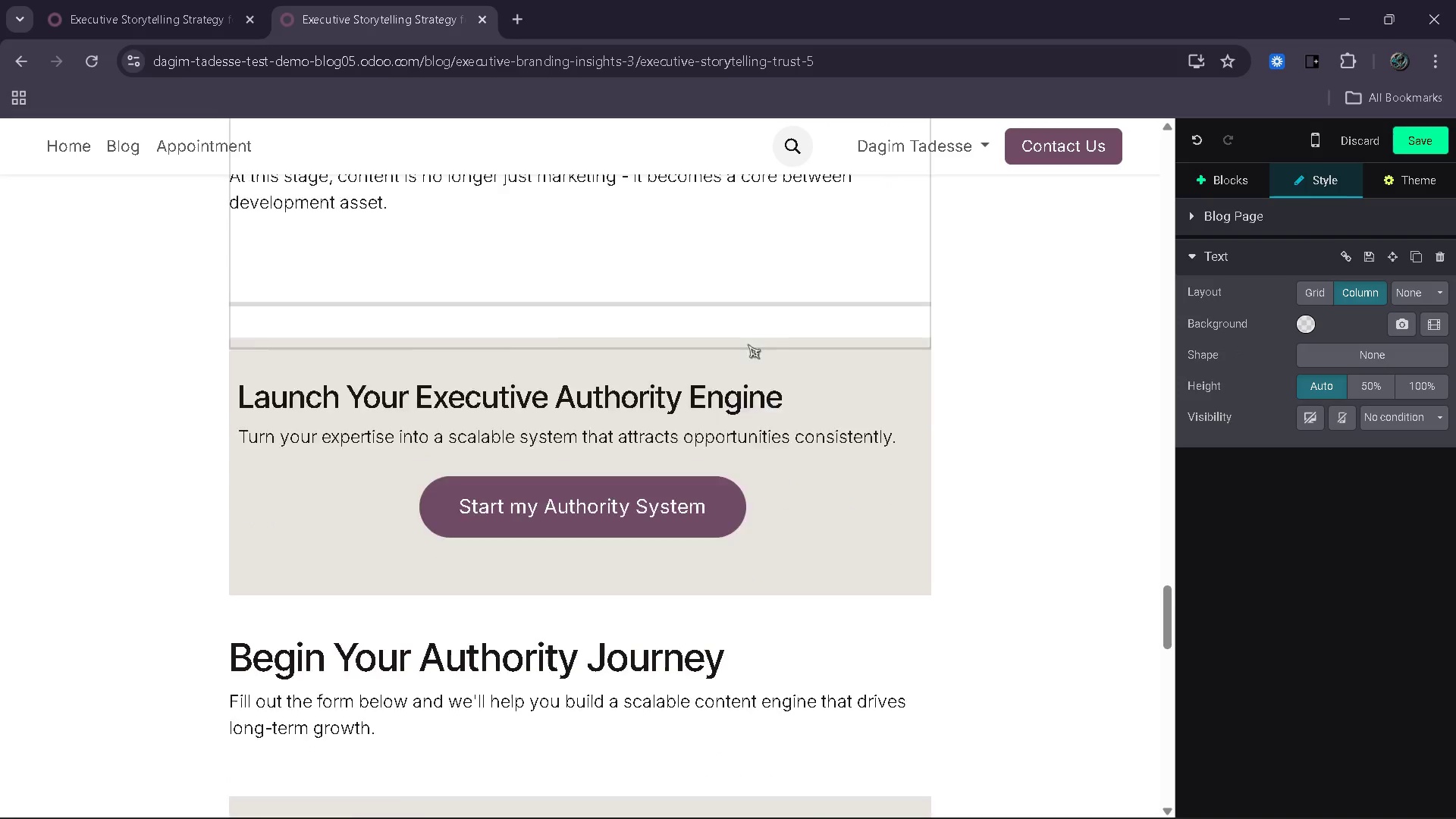 
left_click([613, 228])
 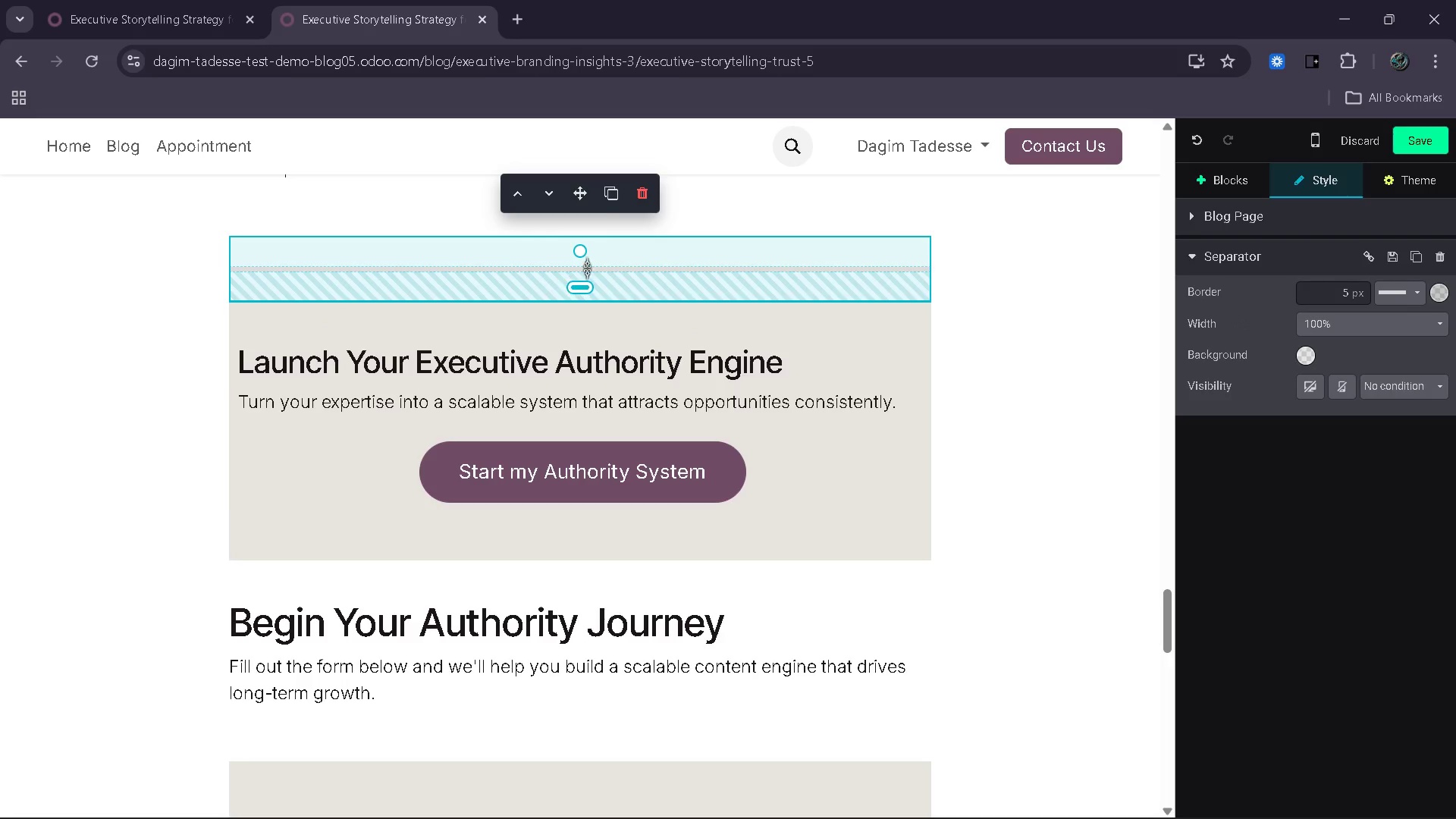 
left_click([608, 196])
 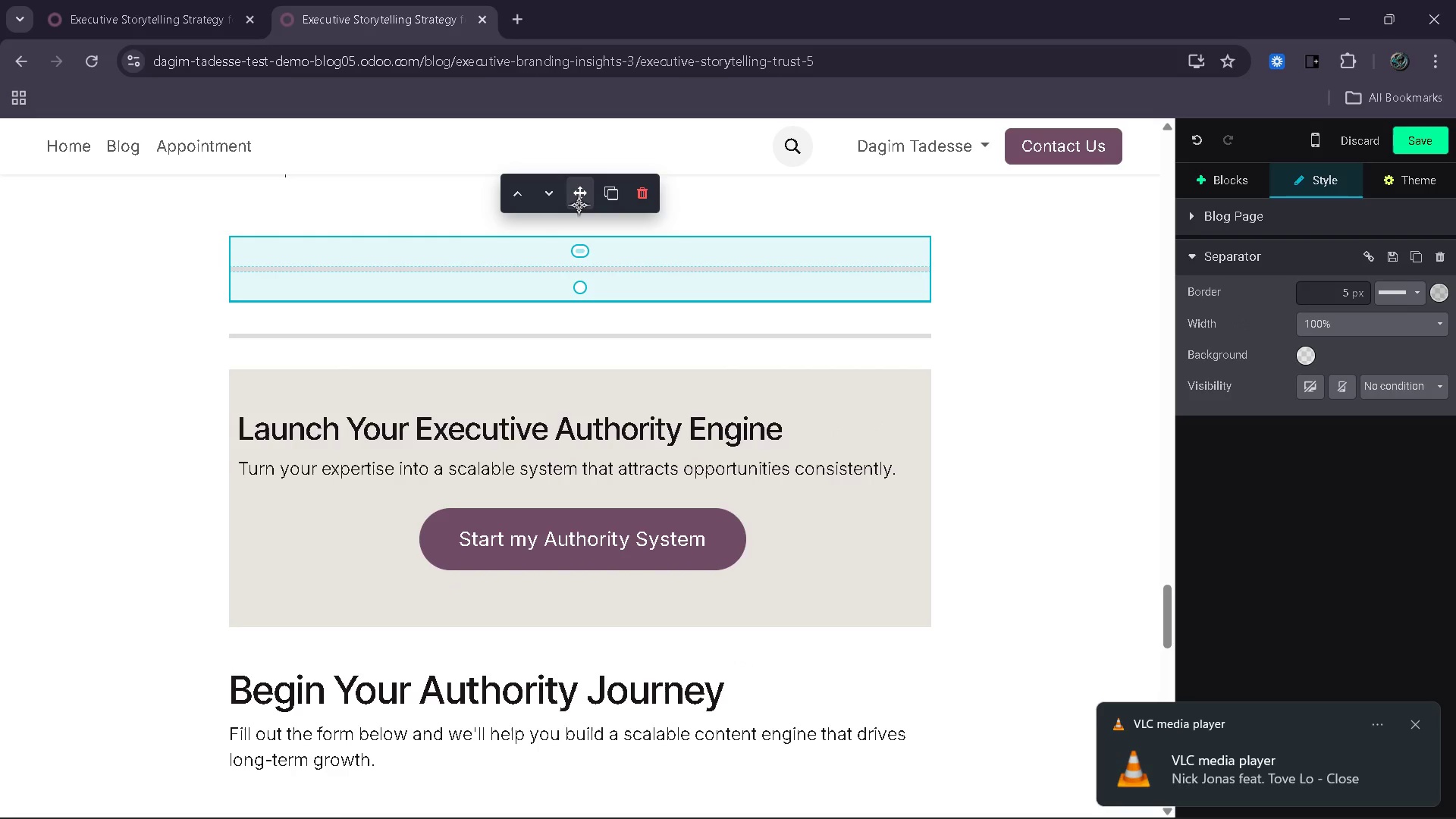 
left_click_drag(start_coordinate=[579, 203], to_coordinate=[557, 511])
 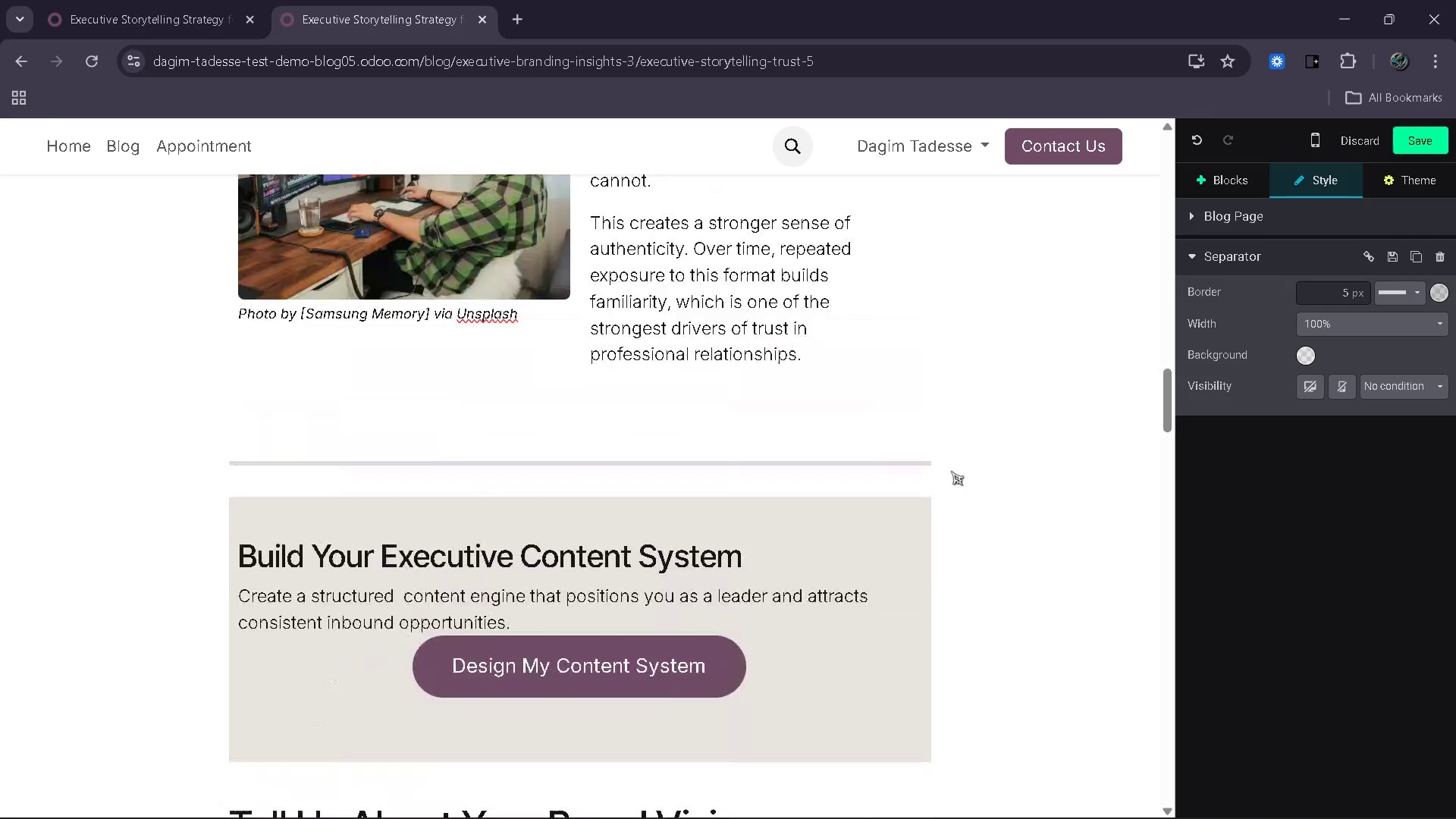 
wait(12.48)
 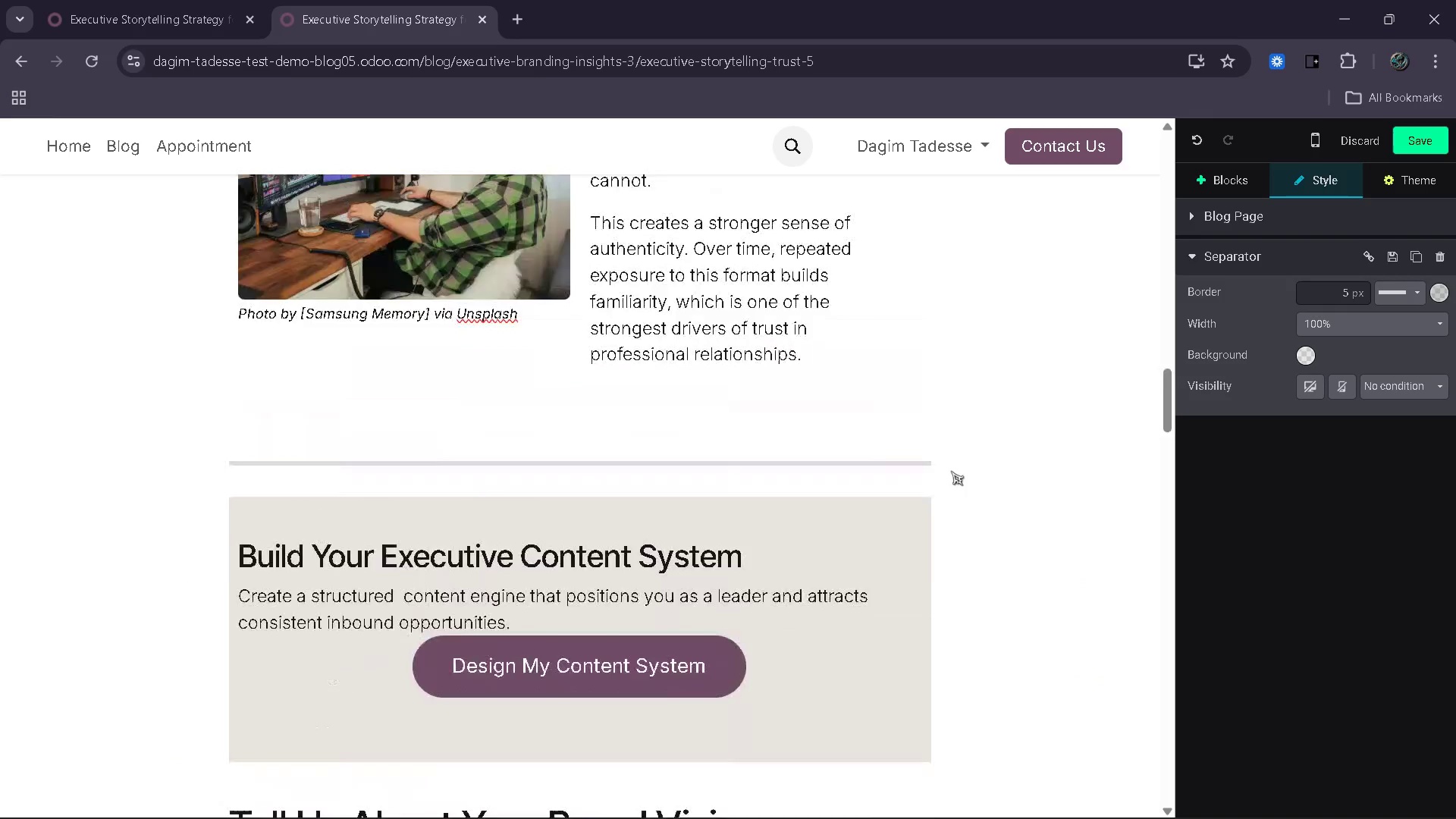 
left_click_drag(start_coordinate=[231, 312], to_coordinate=[381, 344])
 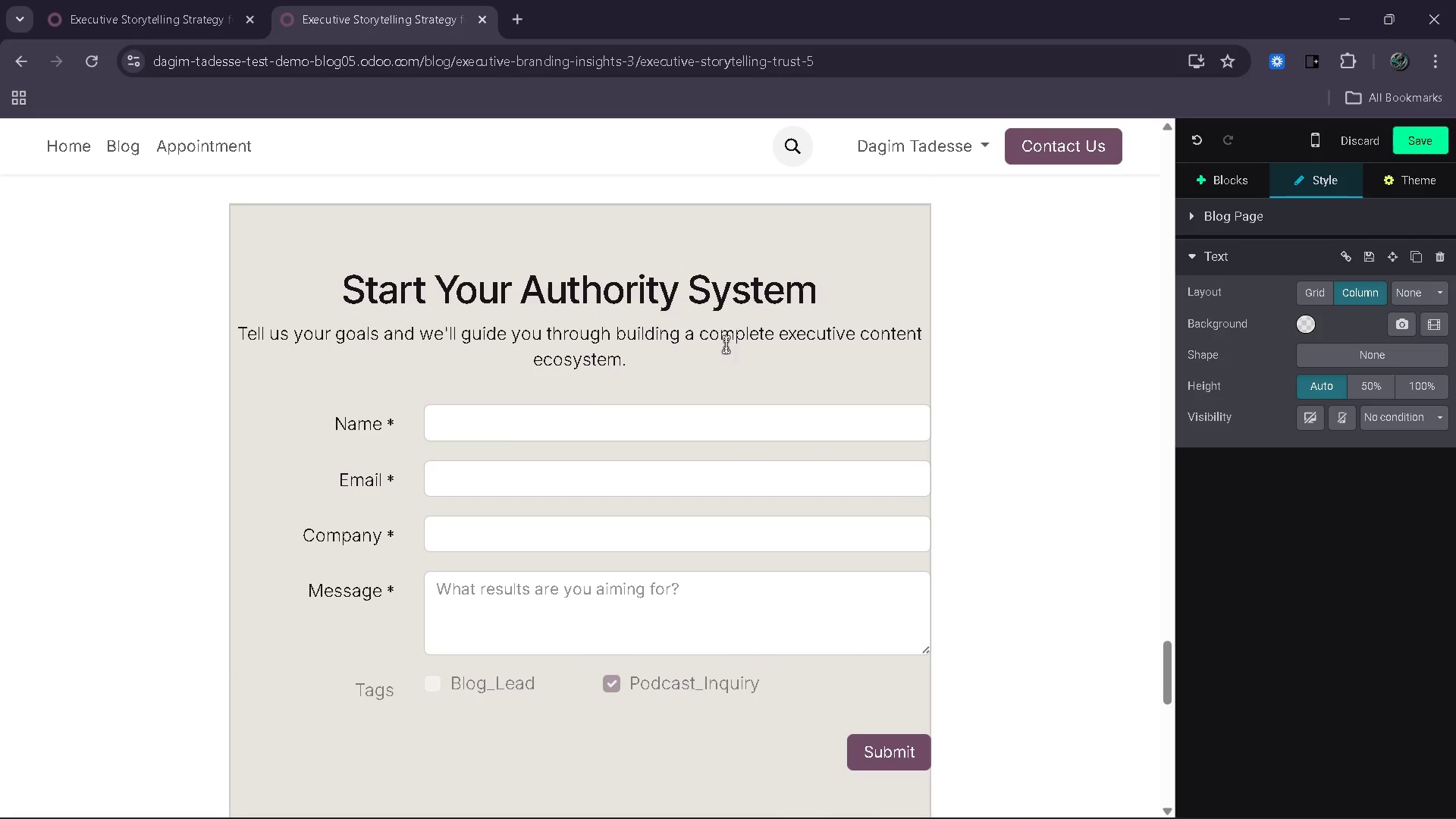 
left_click([827, 290])
 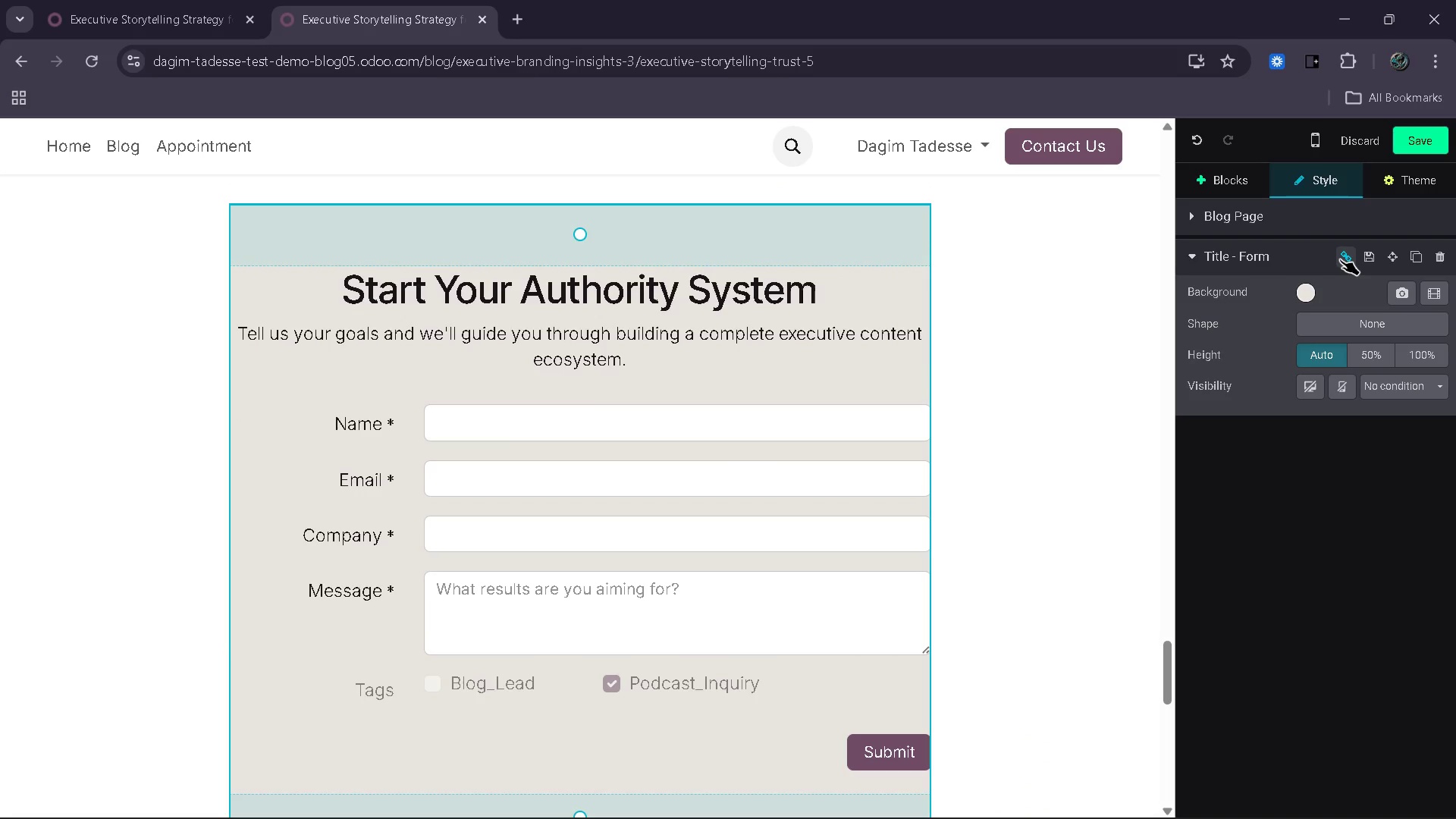 
left_click([1340, 259])
 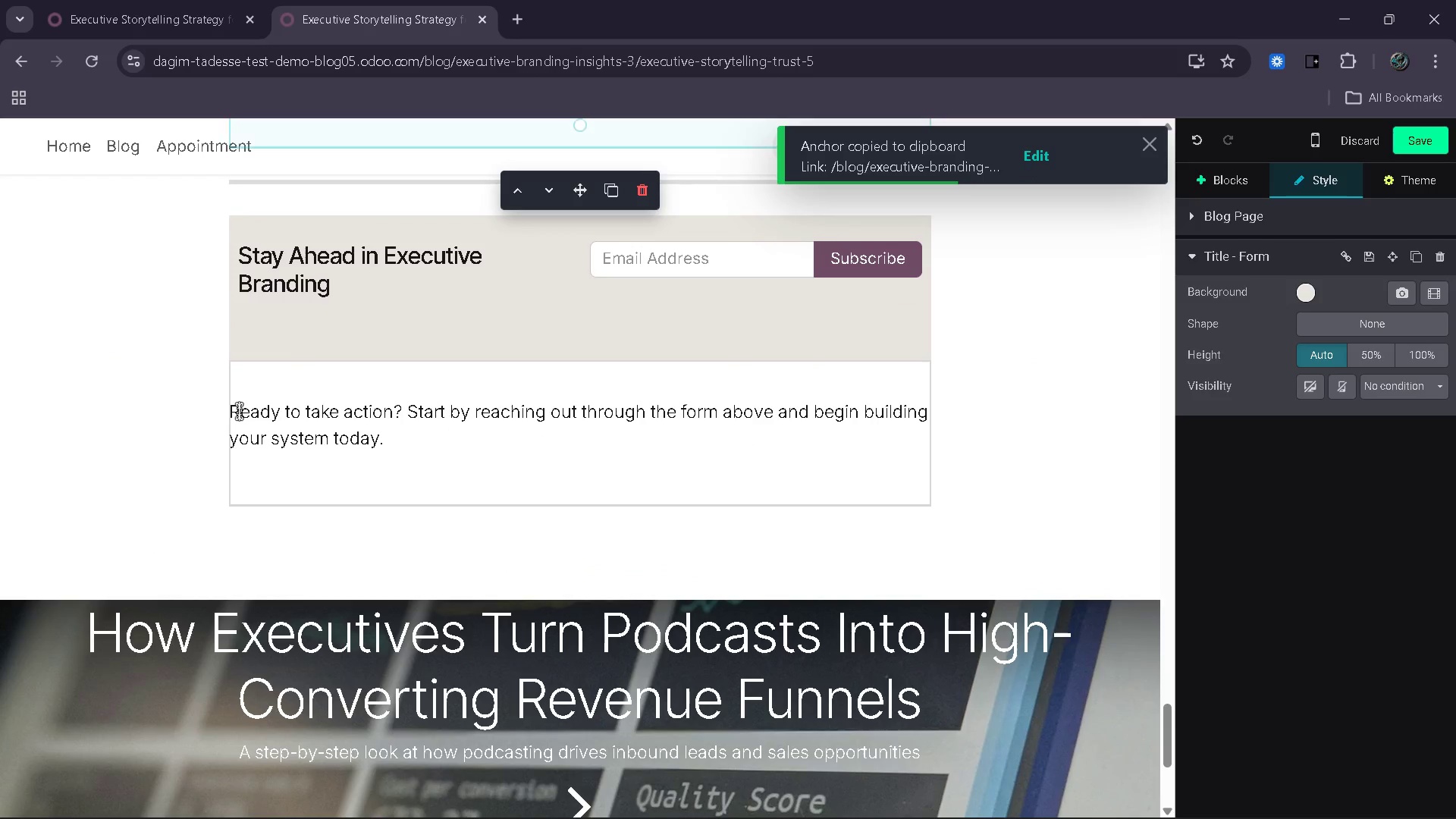 
left_click_drag(start_coordinate=[233, 409], to_coordinate=[387, 438])
 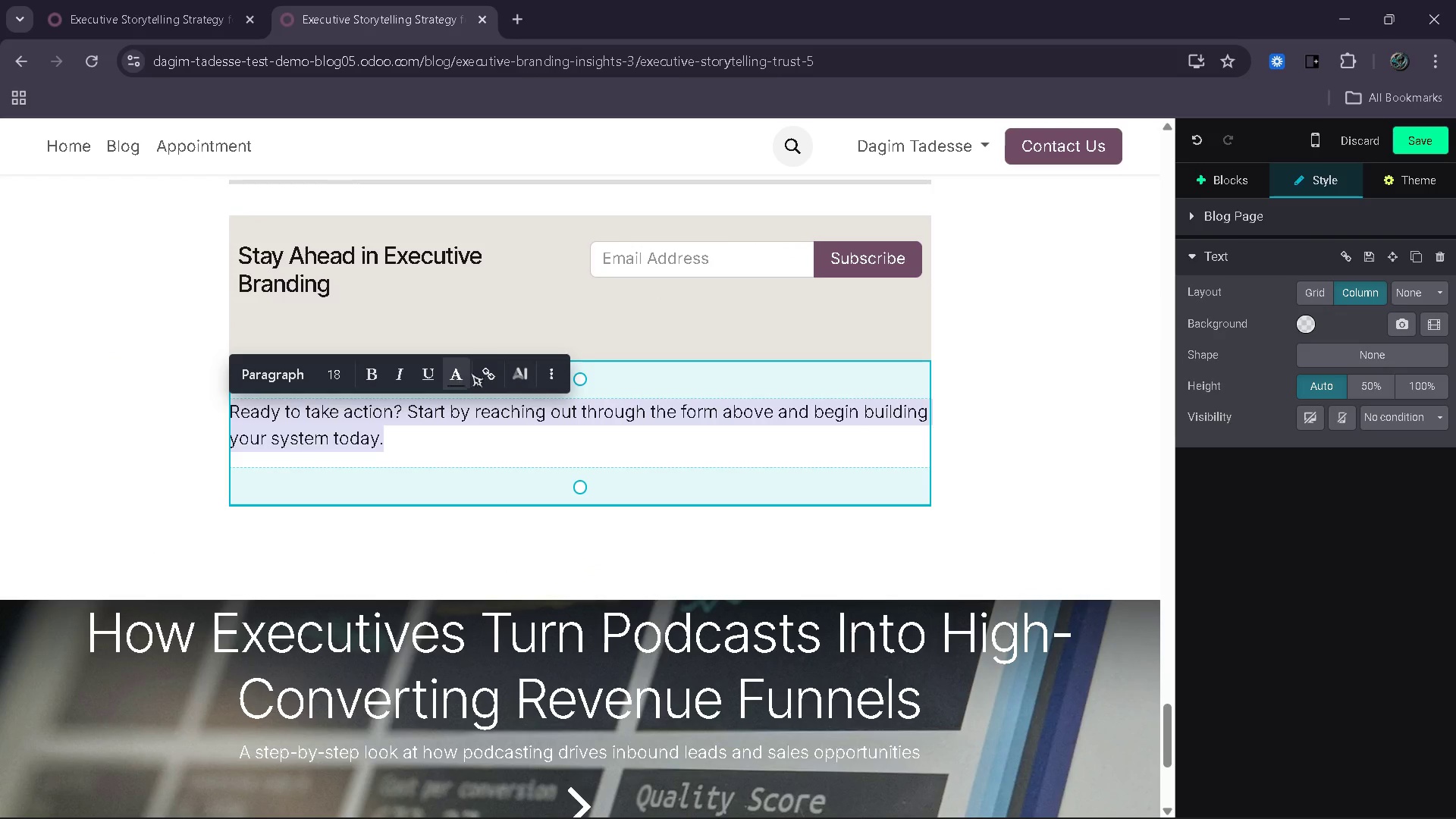 
left_click([490, 372])
 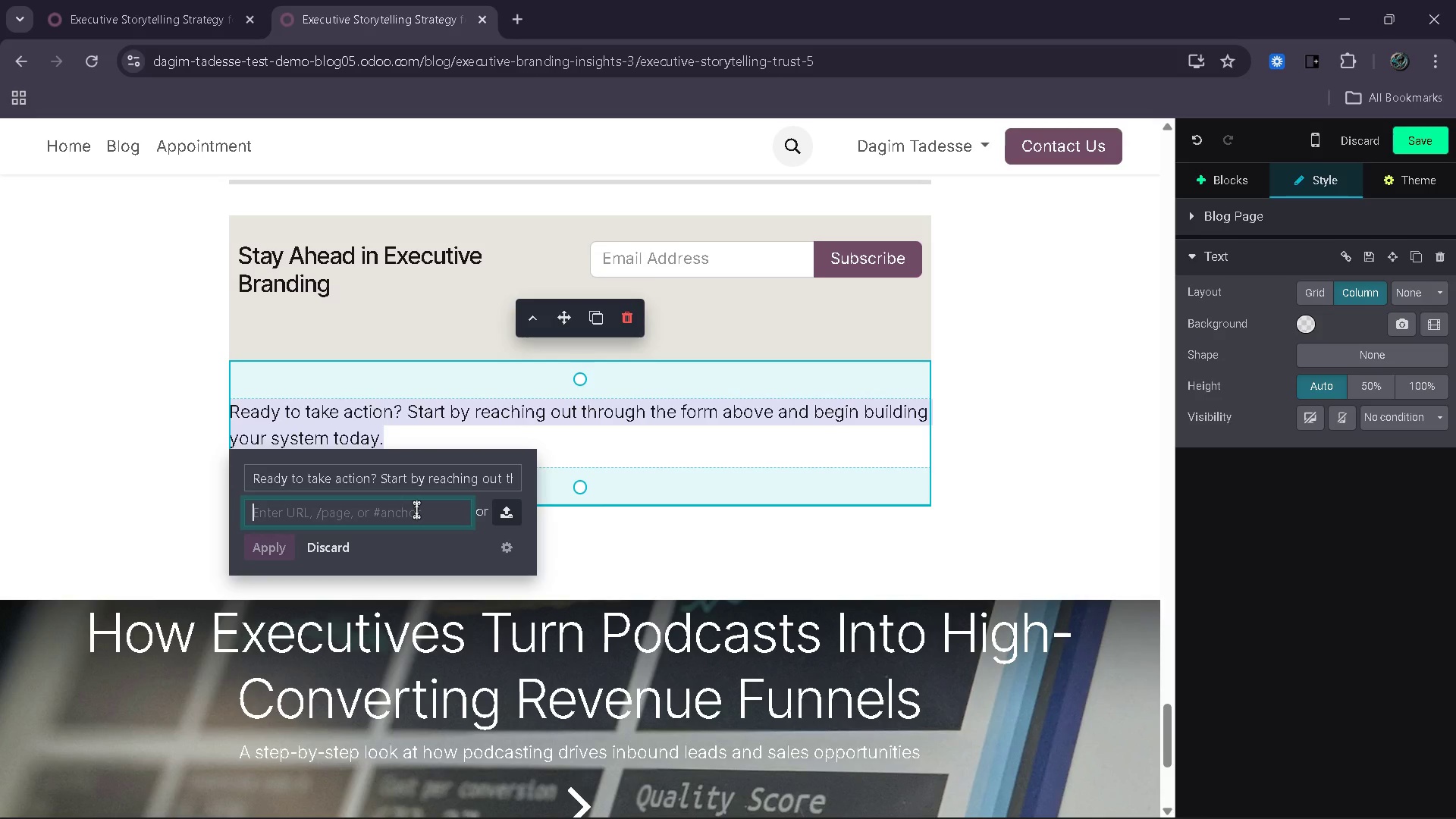 
key(Control+V)
 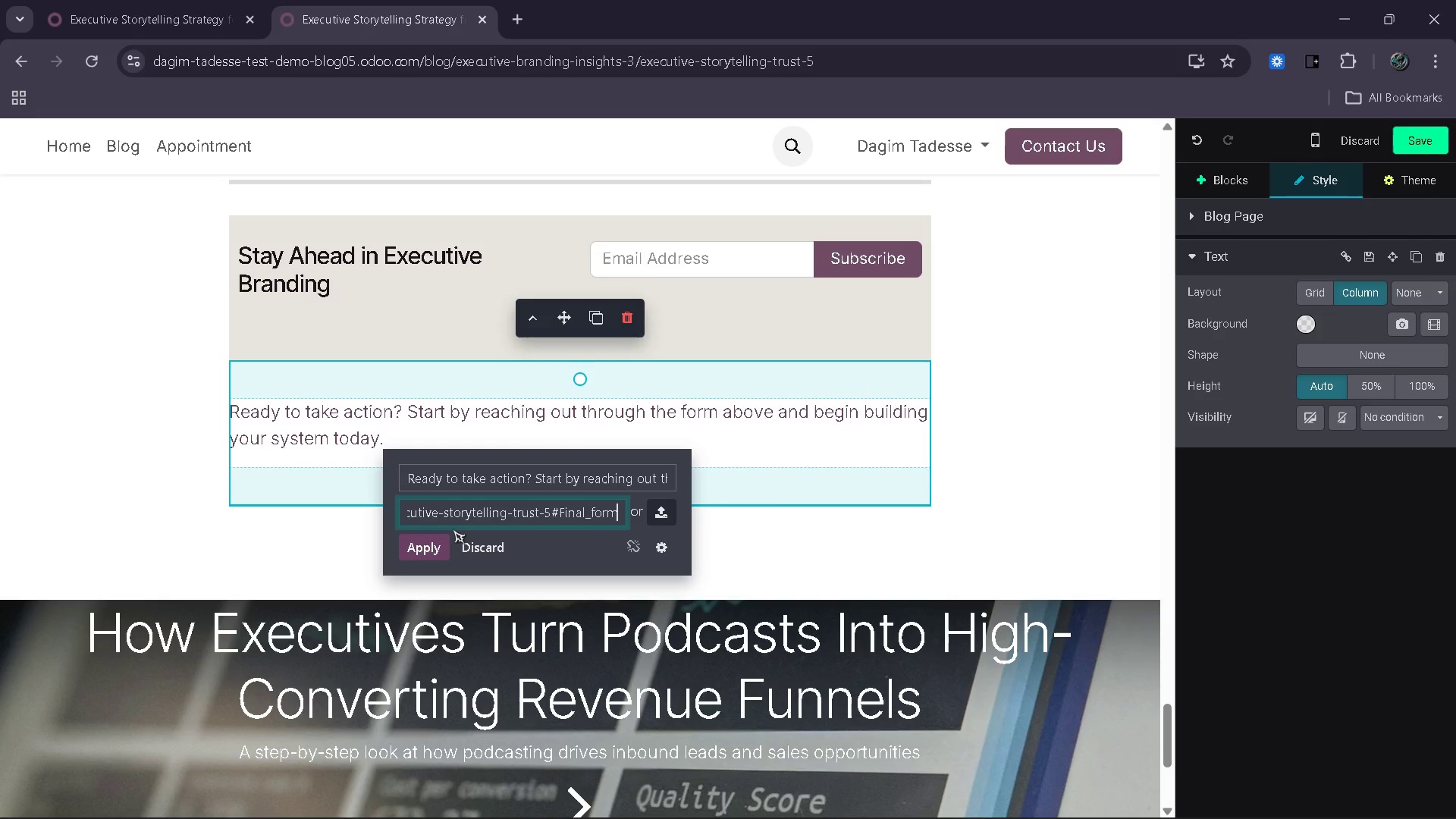 
wait(5.91)
 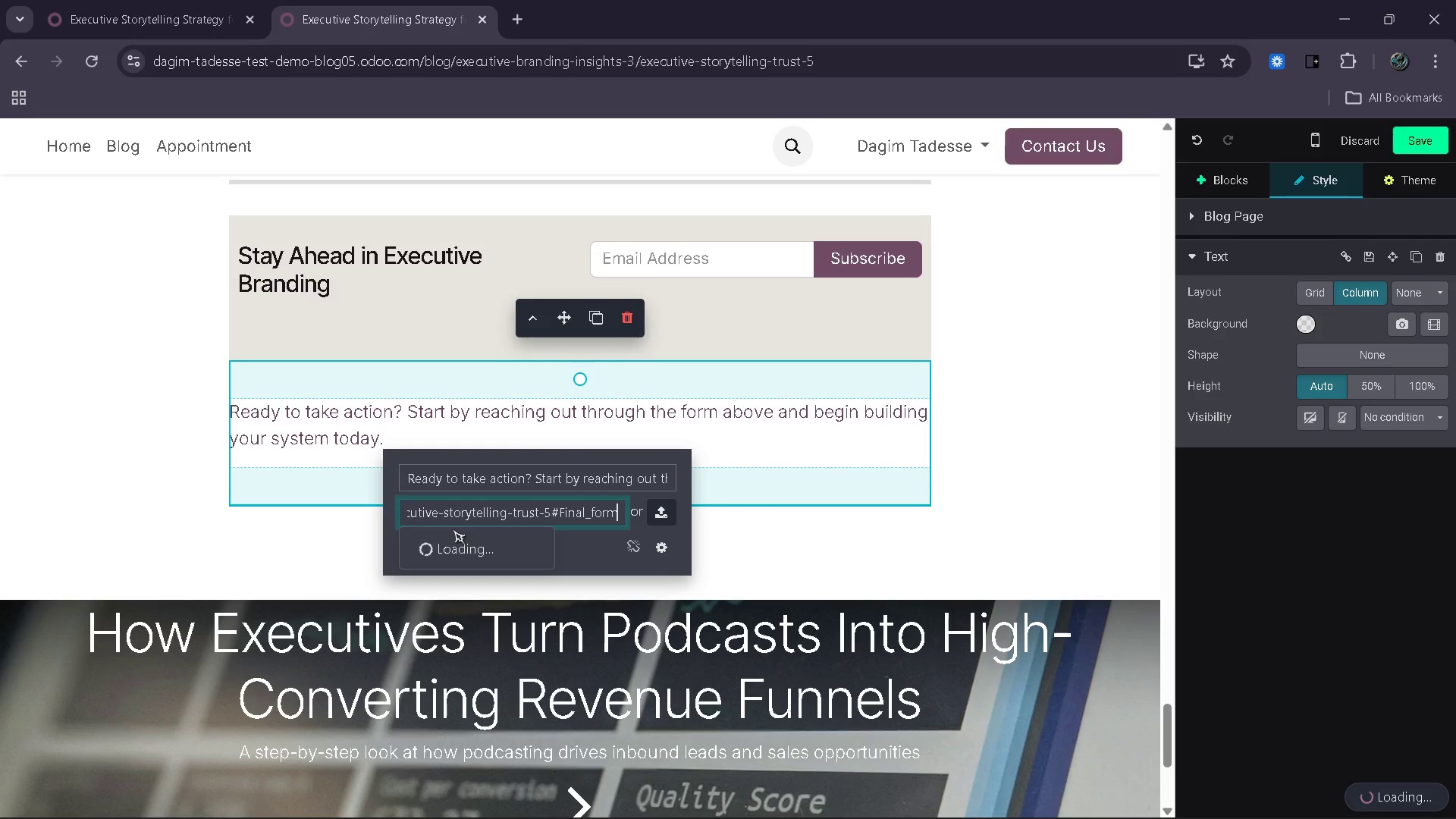 
left_click([428, 543])
 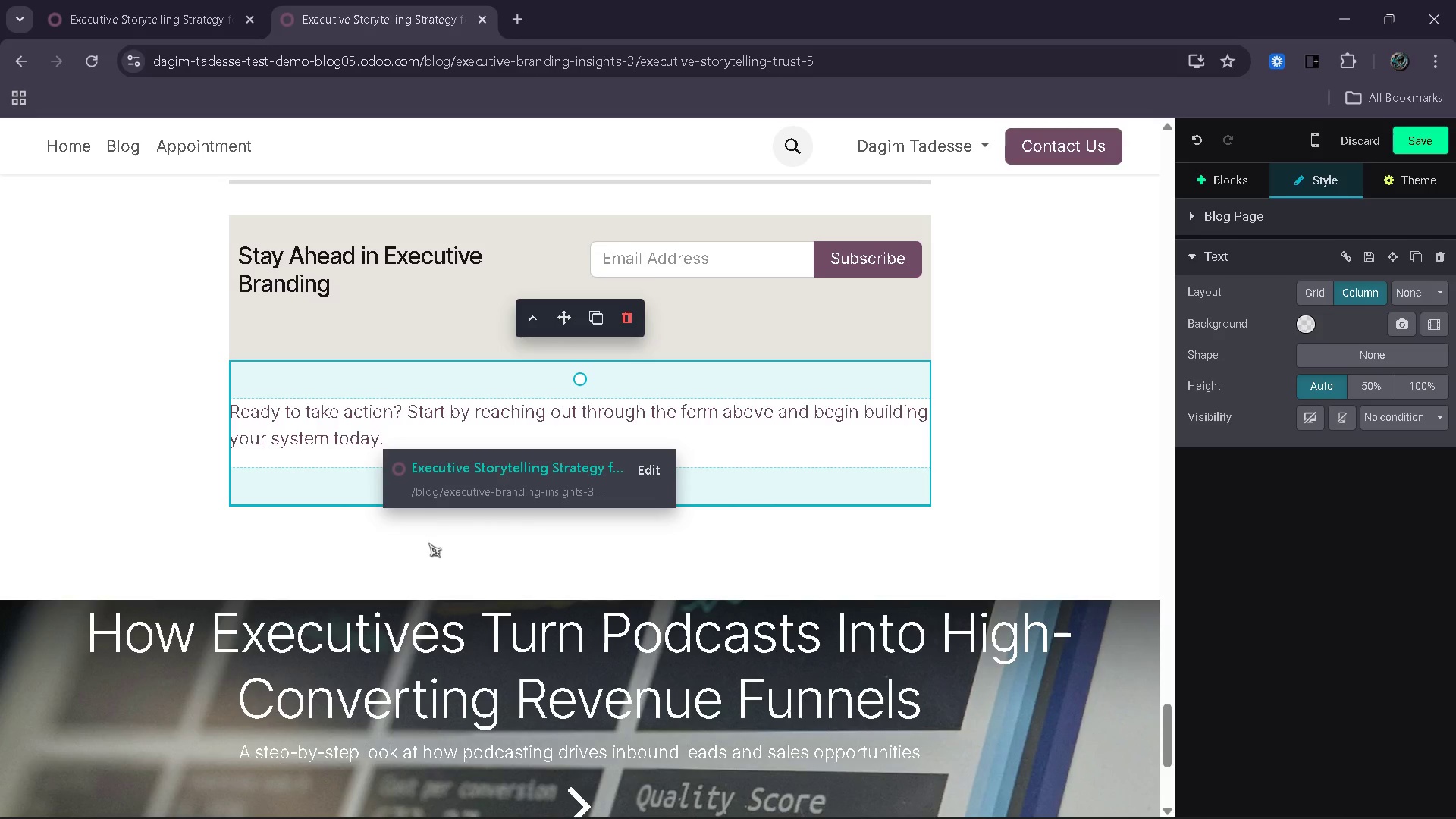 
wait(8.97)
 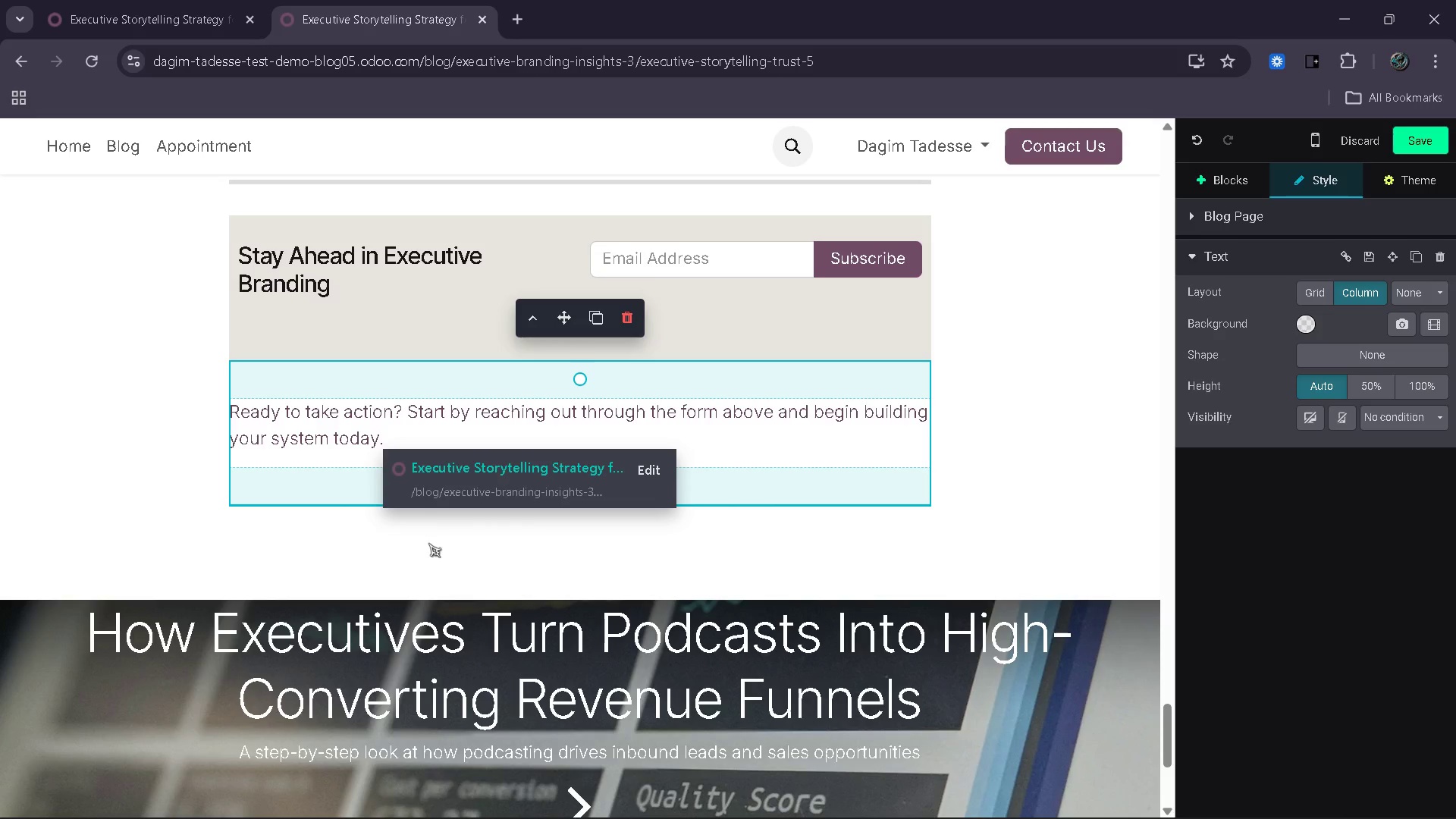 
left_click([1009, 378])
 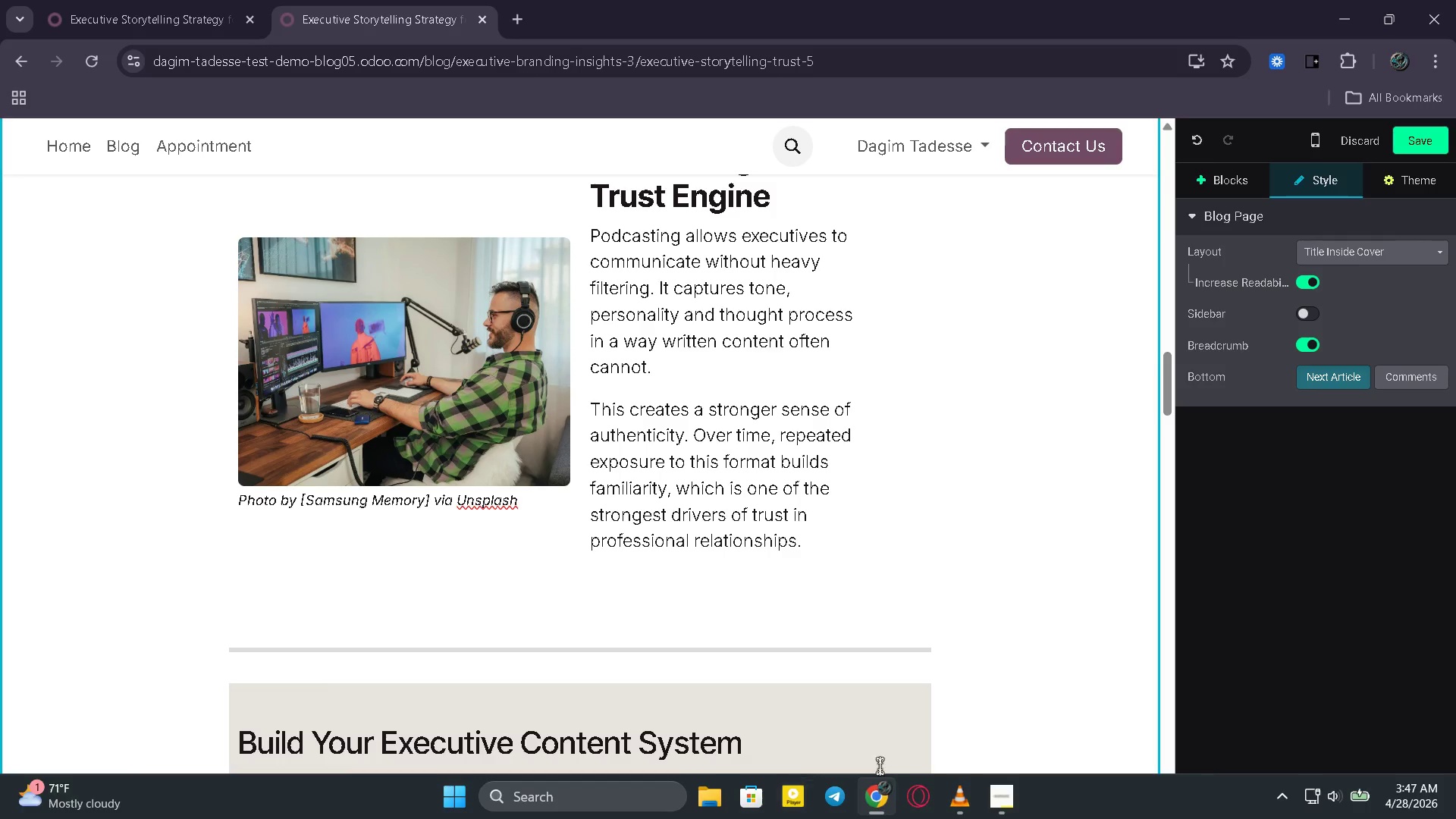 
wait(43.0)
 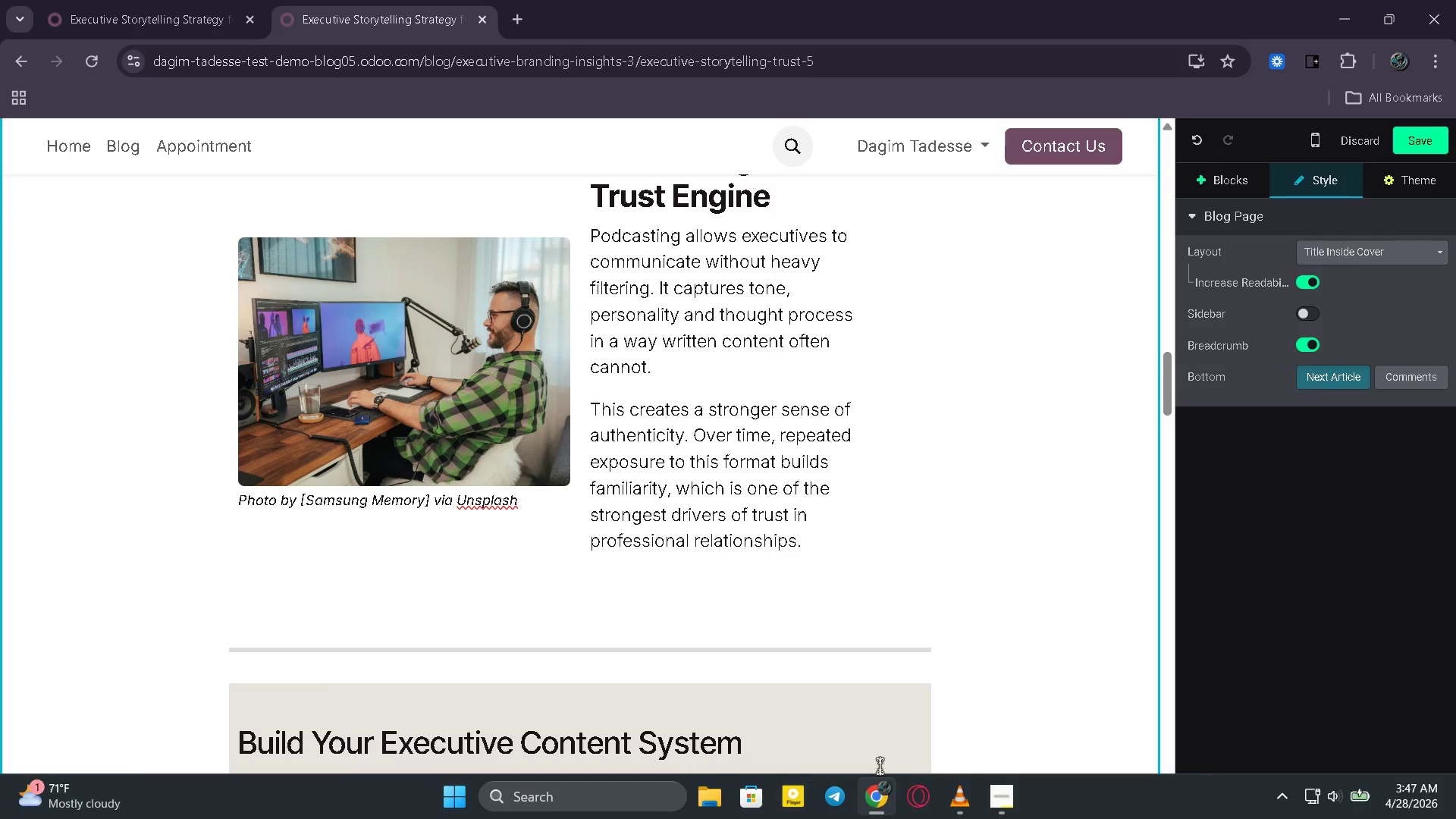 
left_click([1408, 151])
 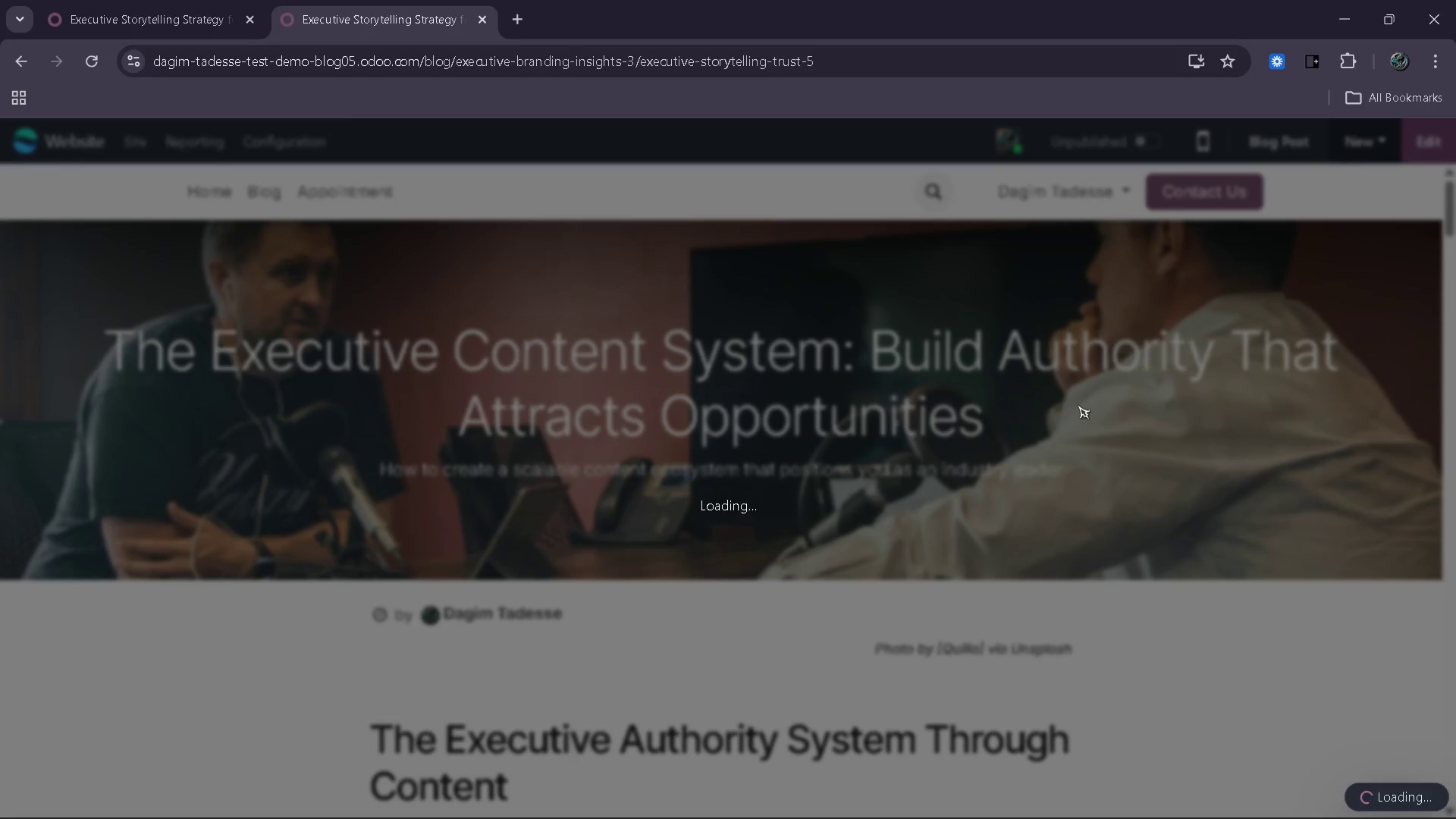 
wait(8.28)
 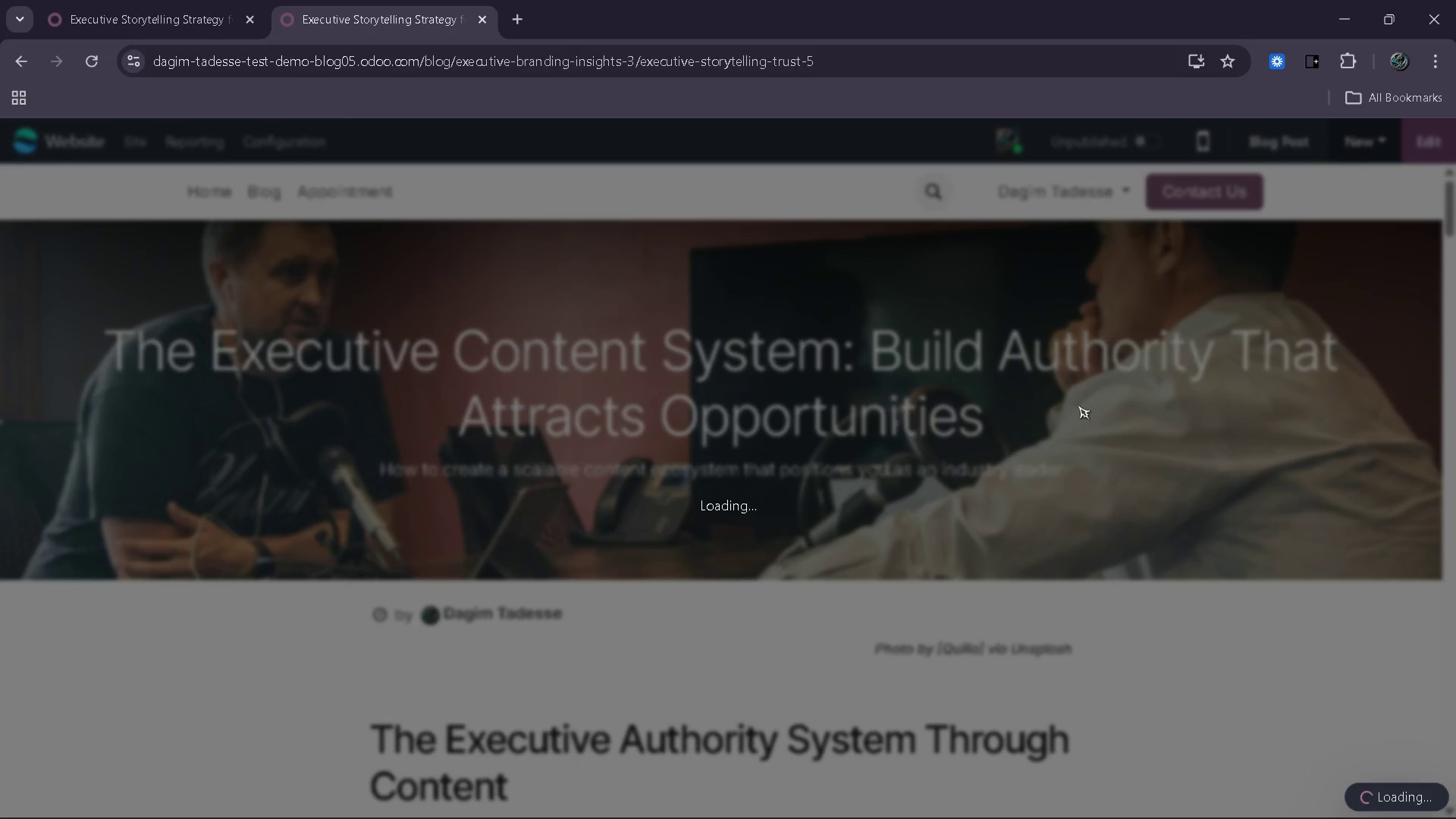 
left_click([715, 450])
 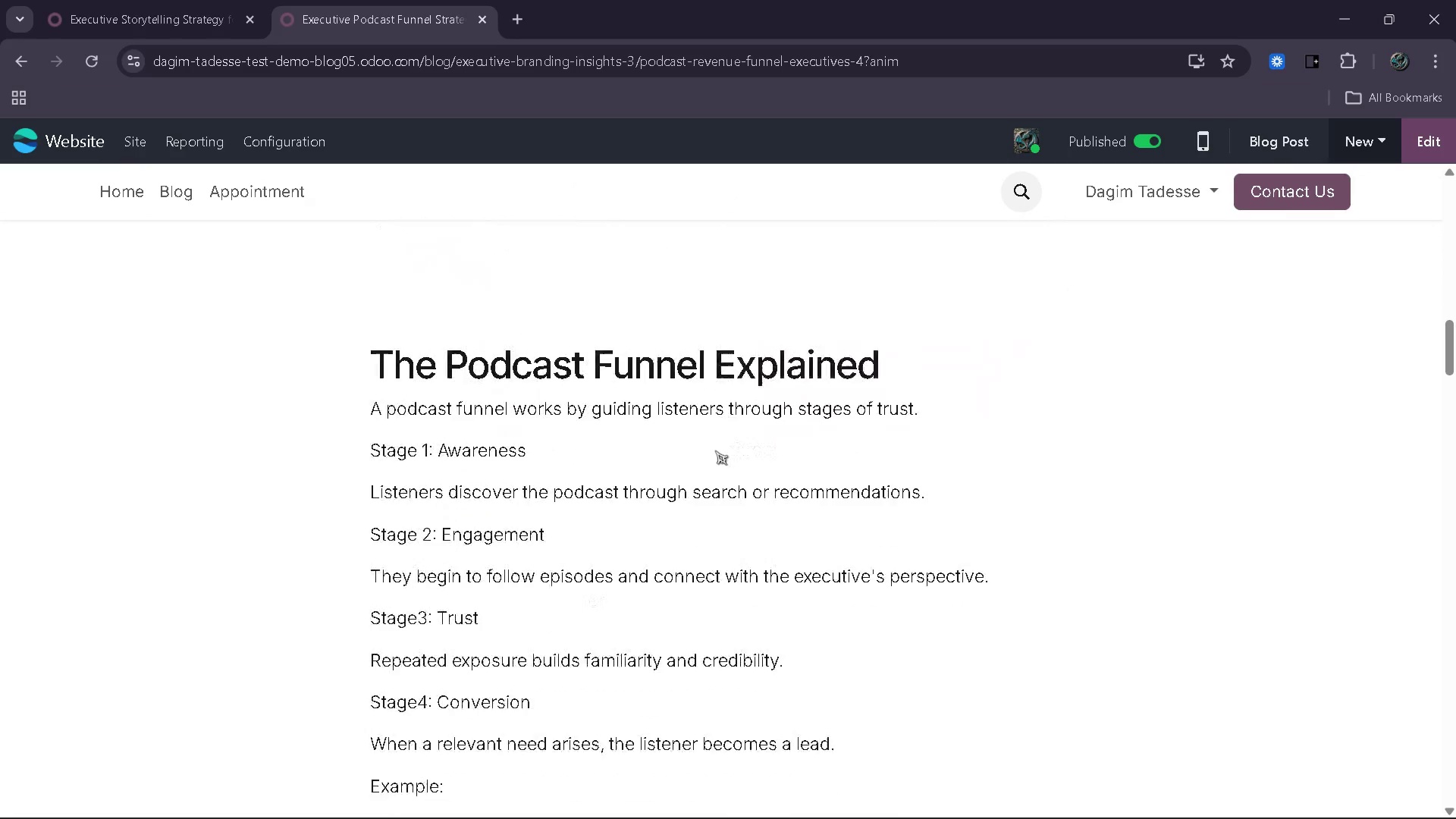 
wait(14.7)
 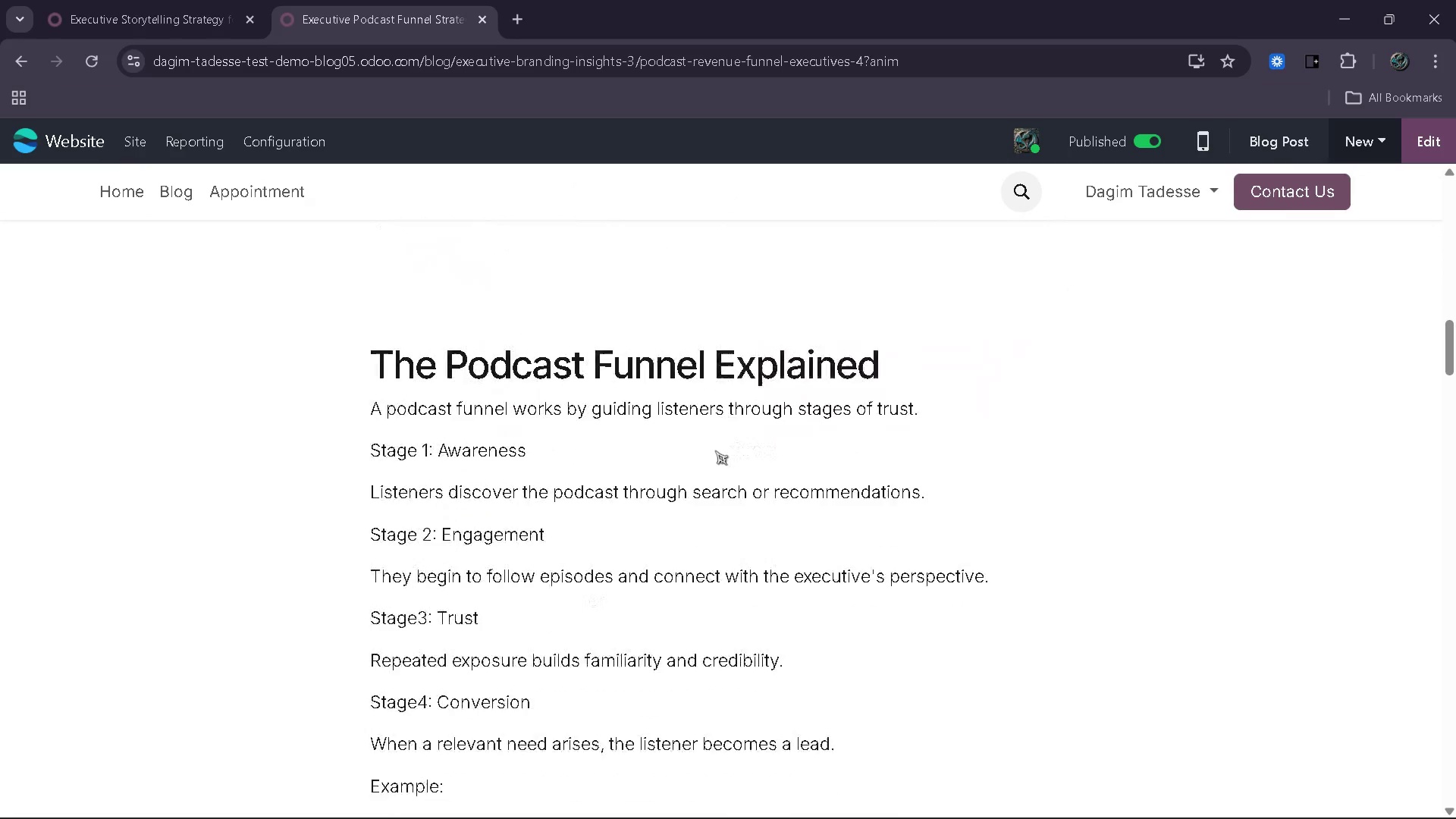 
left_click([1440, 133])
 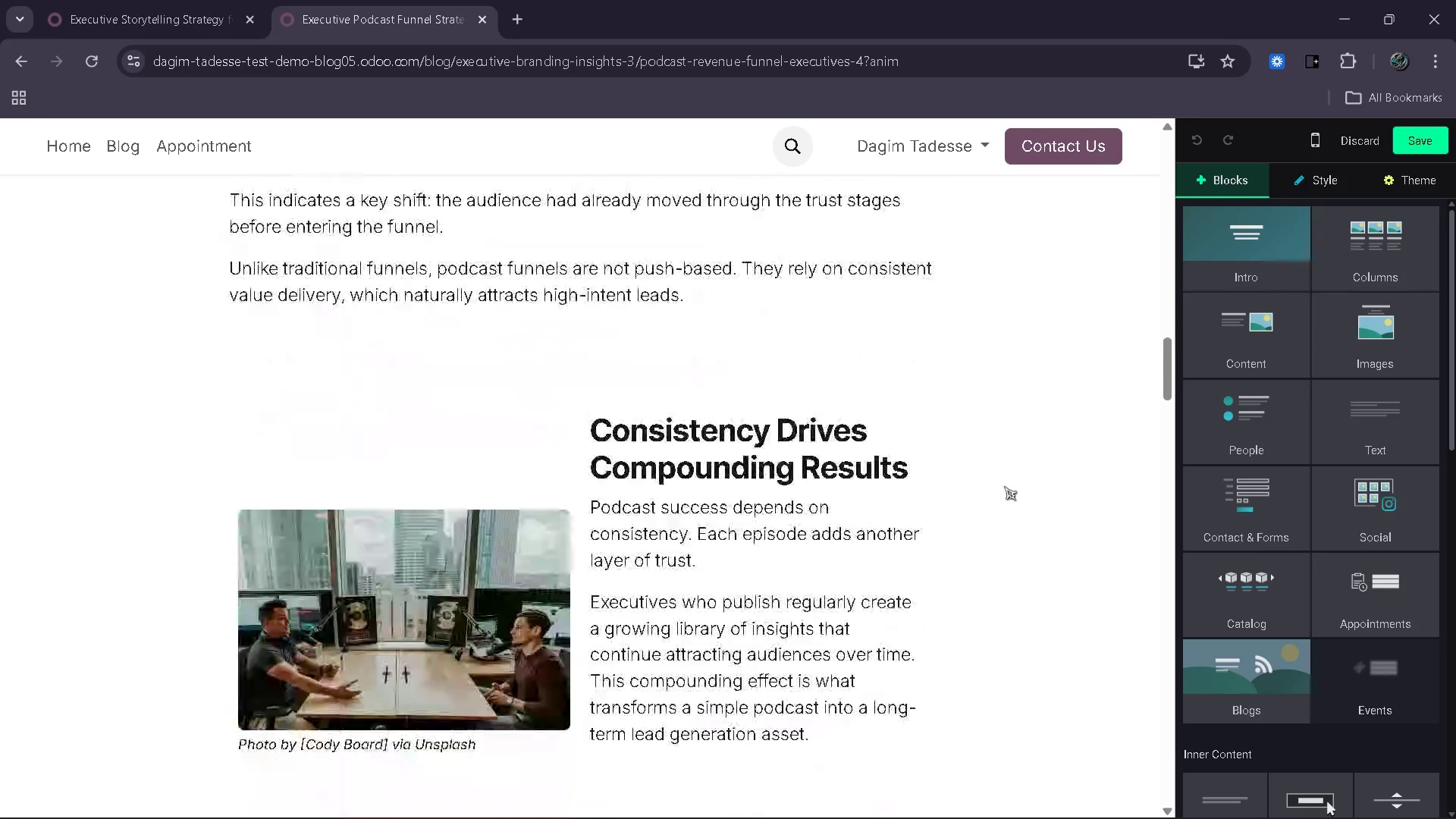 
wait(5.2)
 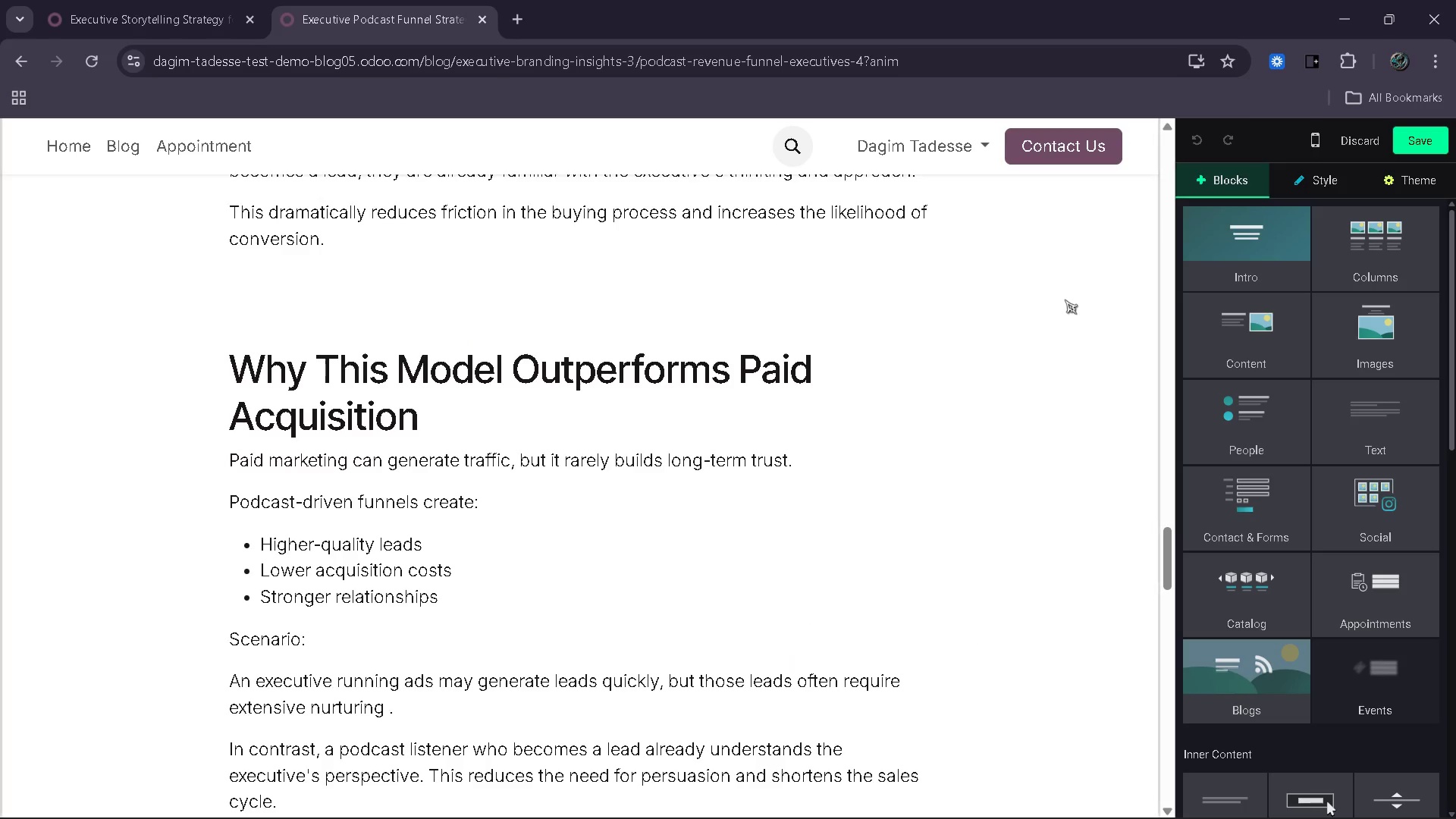 
left_click([894, 275])
 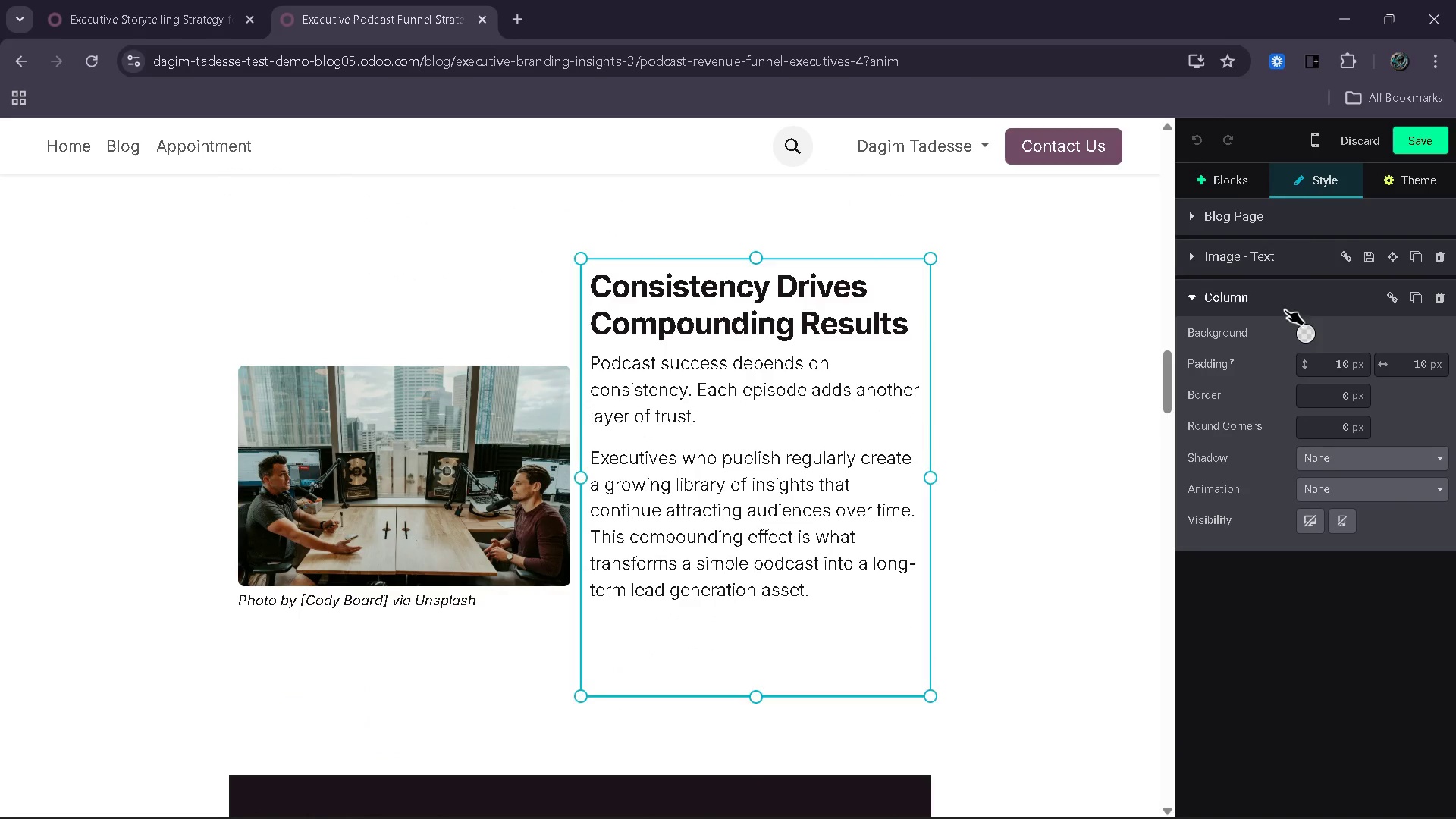 
left_click([1309, 332])
 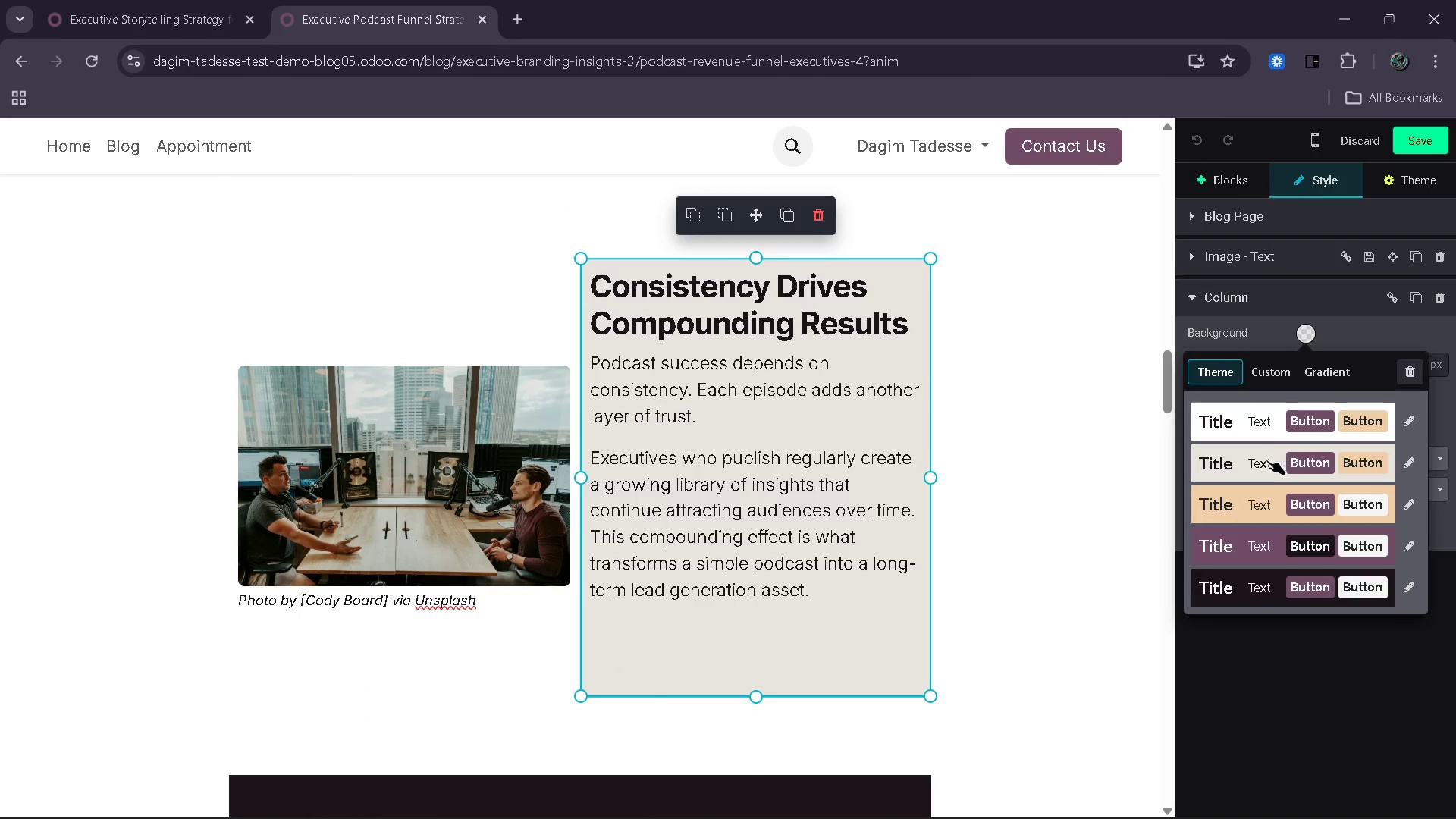 
left_click([1257, 460])
 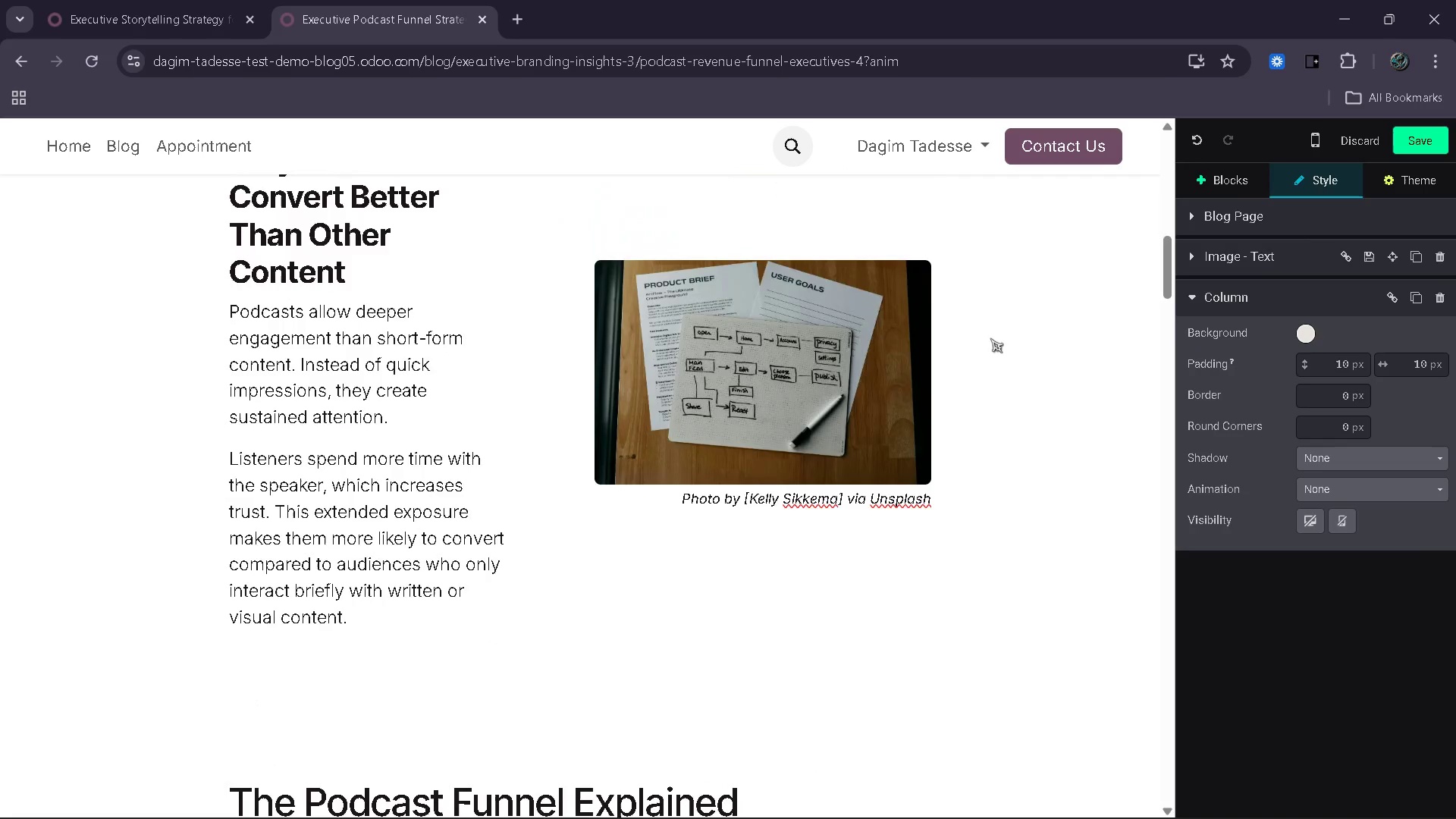 
left_click([472, 343])
 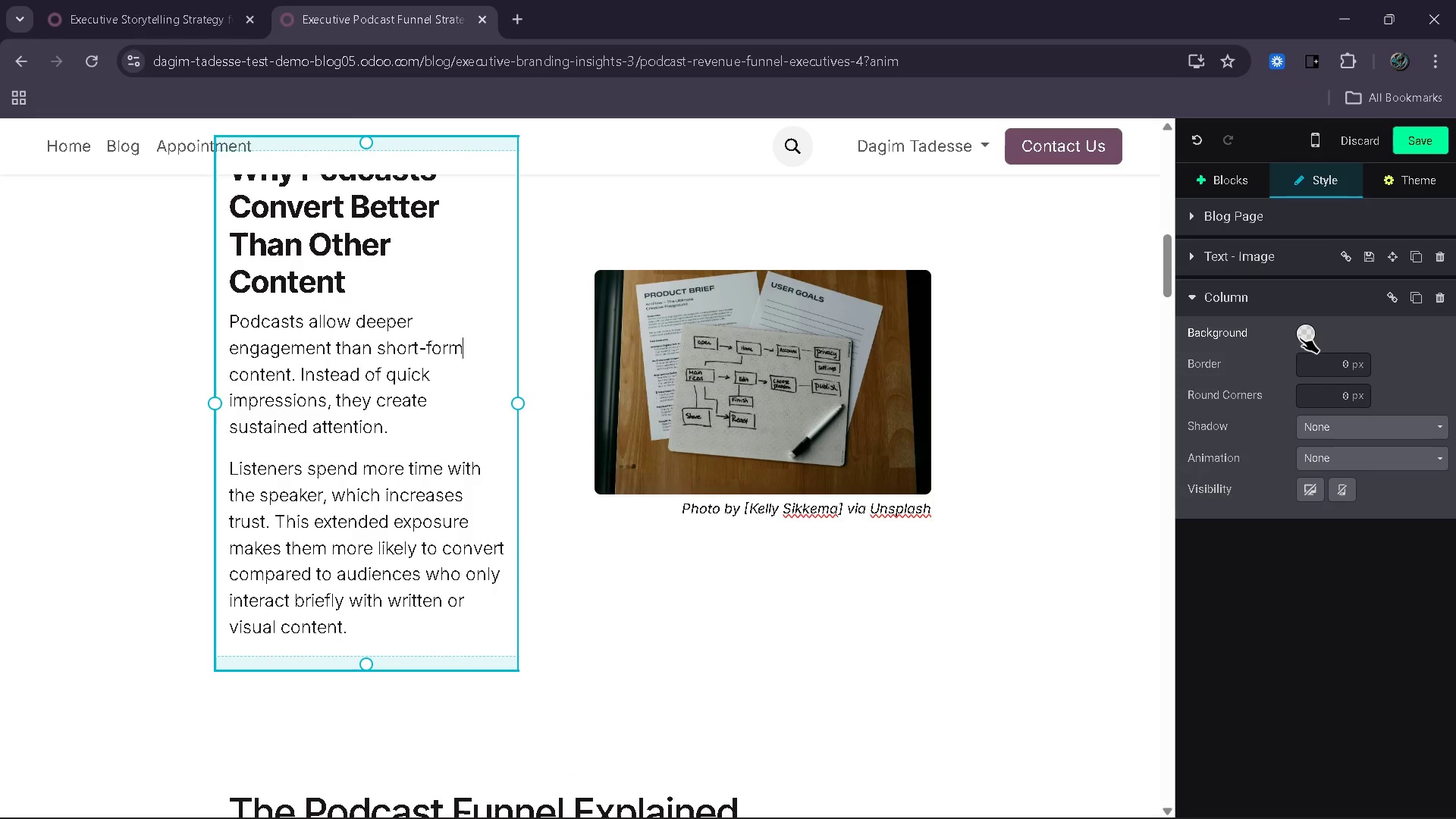 
left_click([1300, 337])
 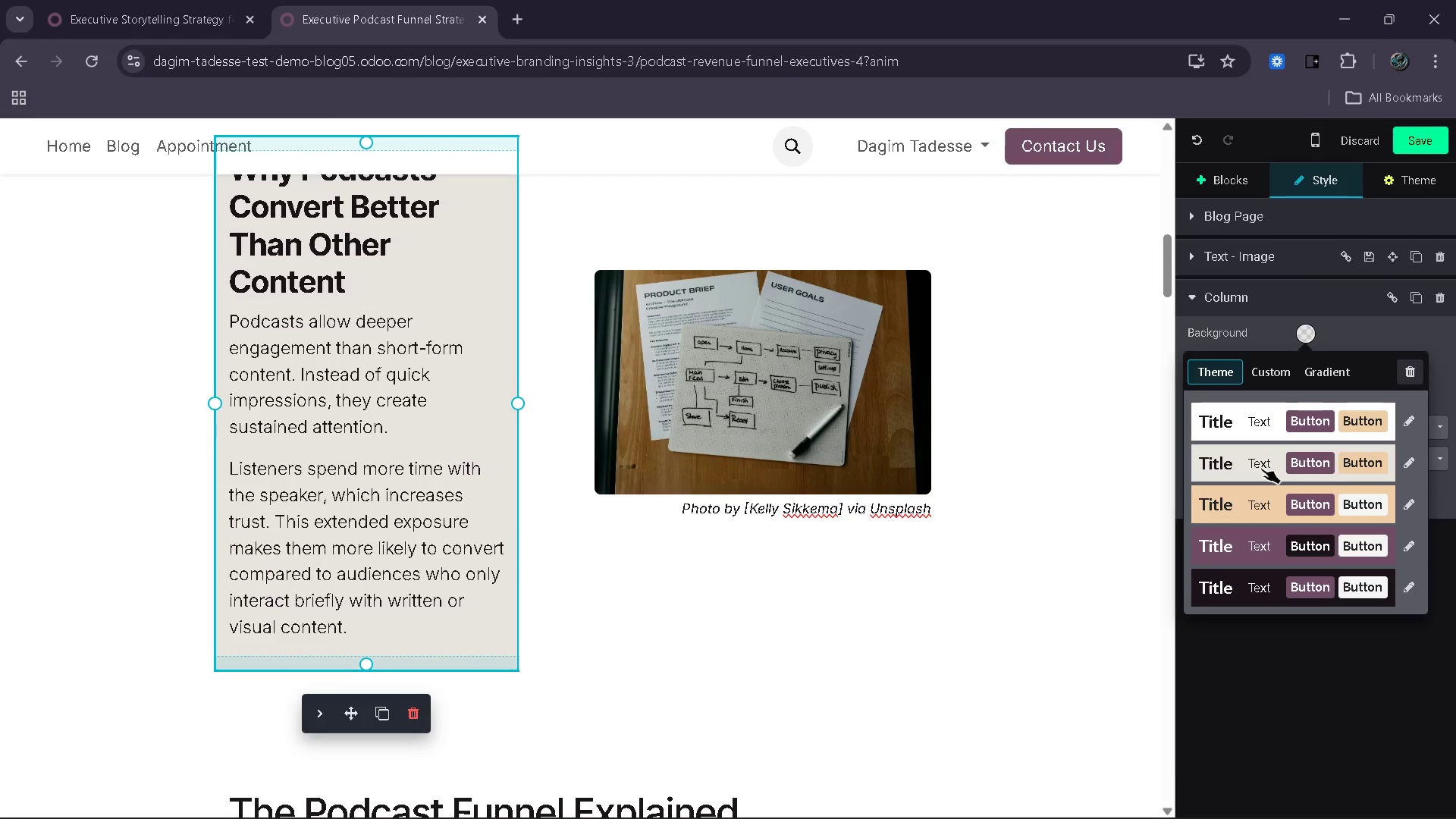 
left_click([1260, 468])
 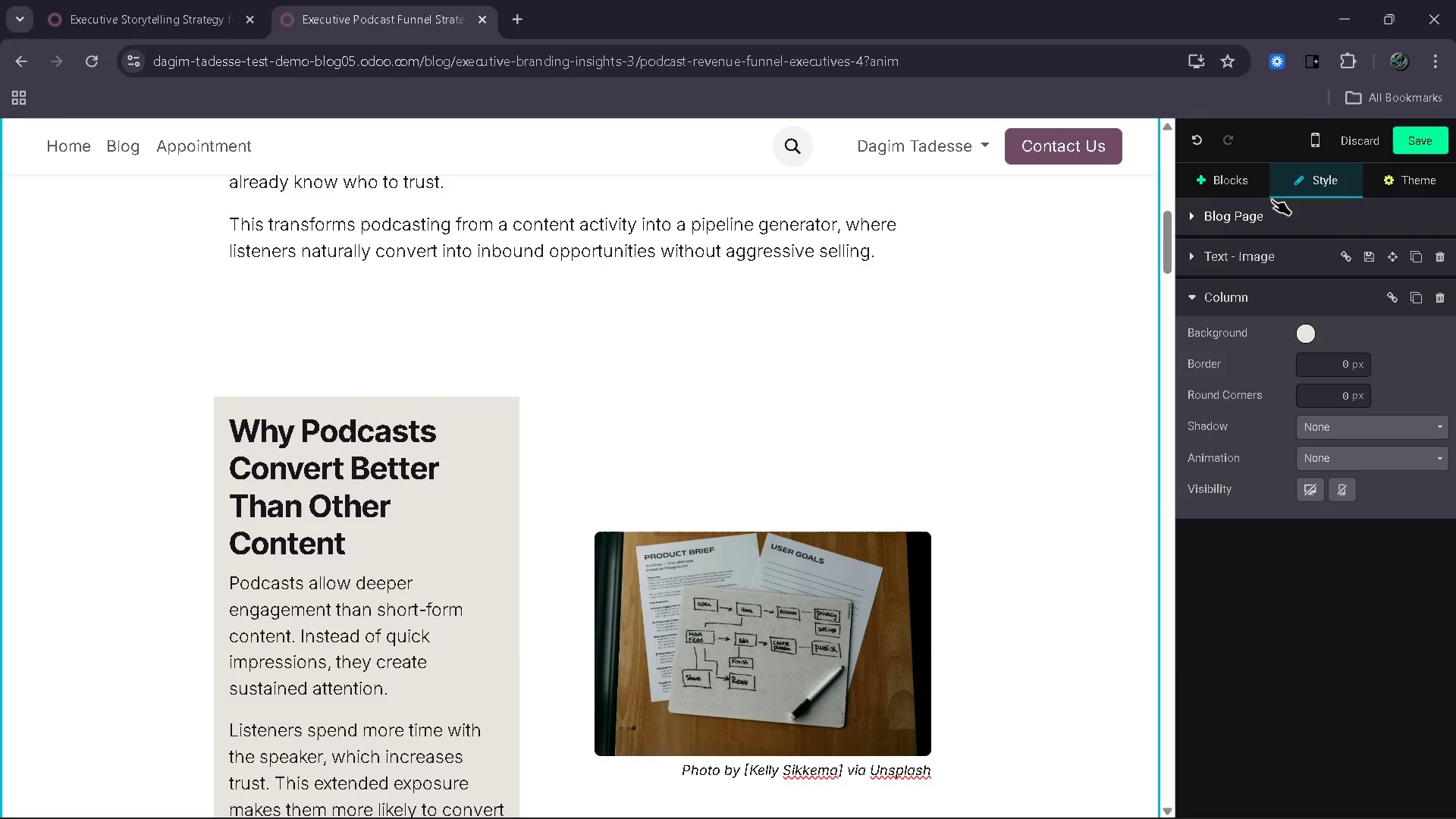 
left_click([1256, 197])
 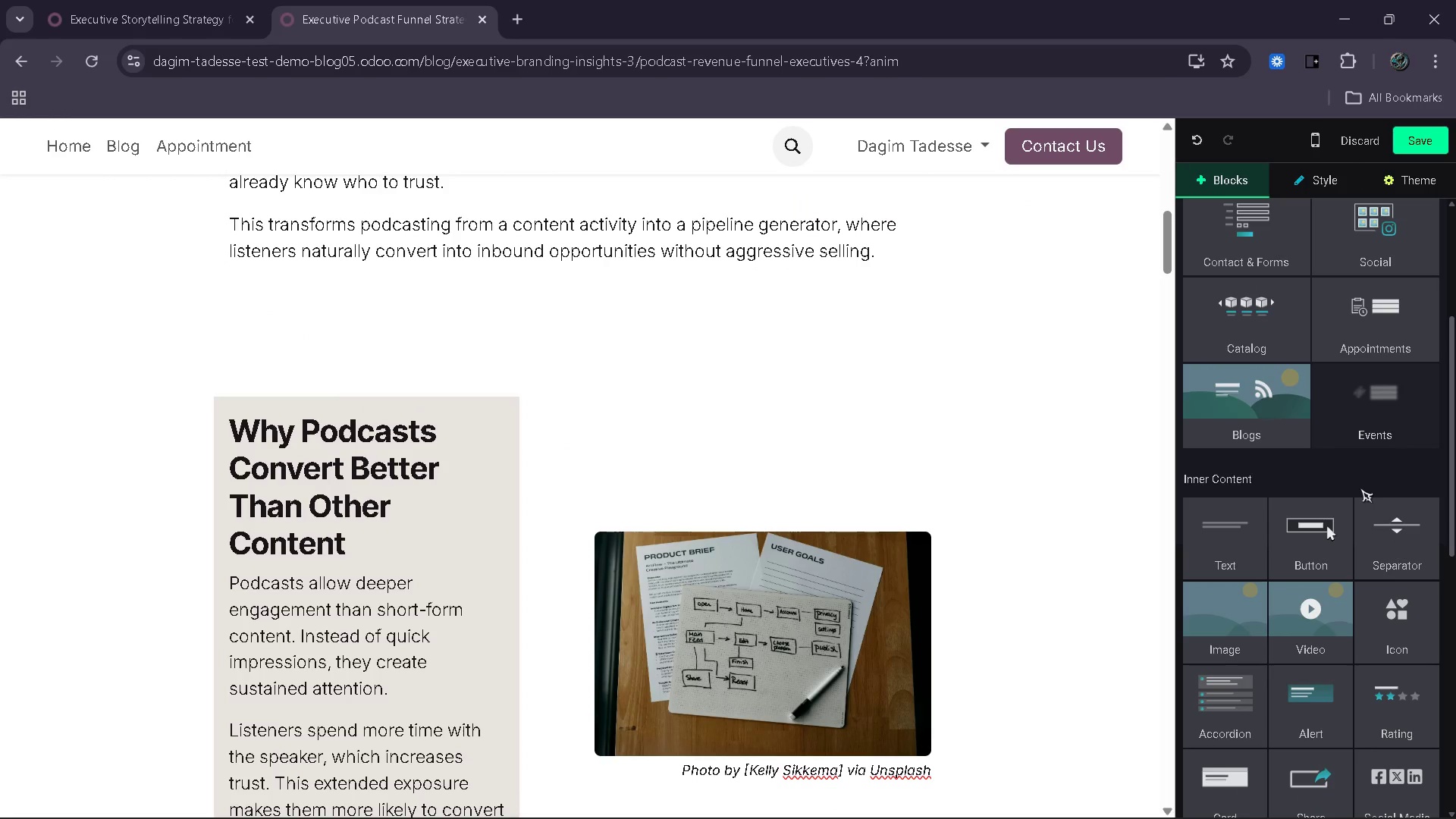 
left_click_drag(start_coordinate=[1385, 520], to_coordinate=[617, 353])
 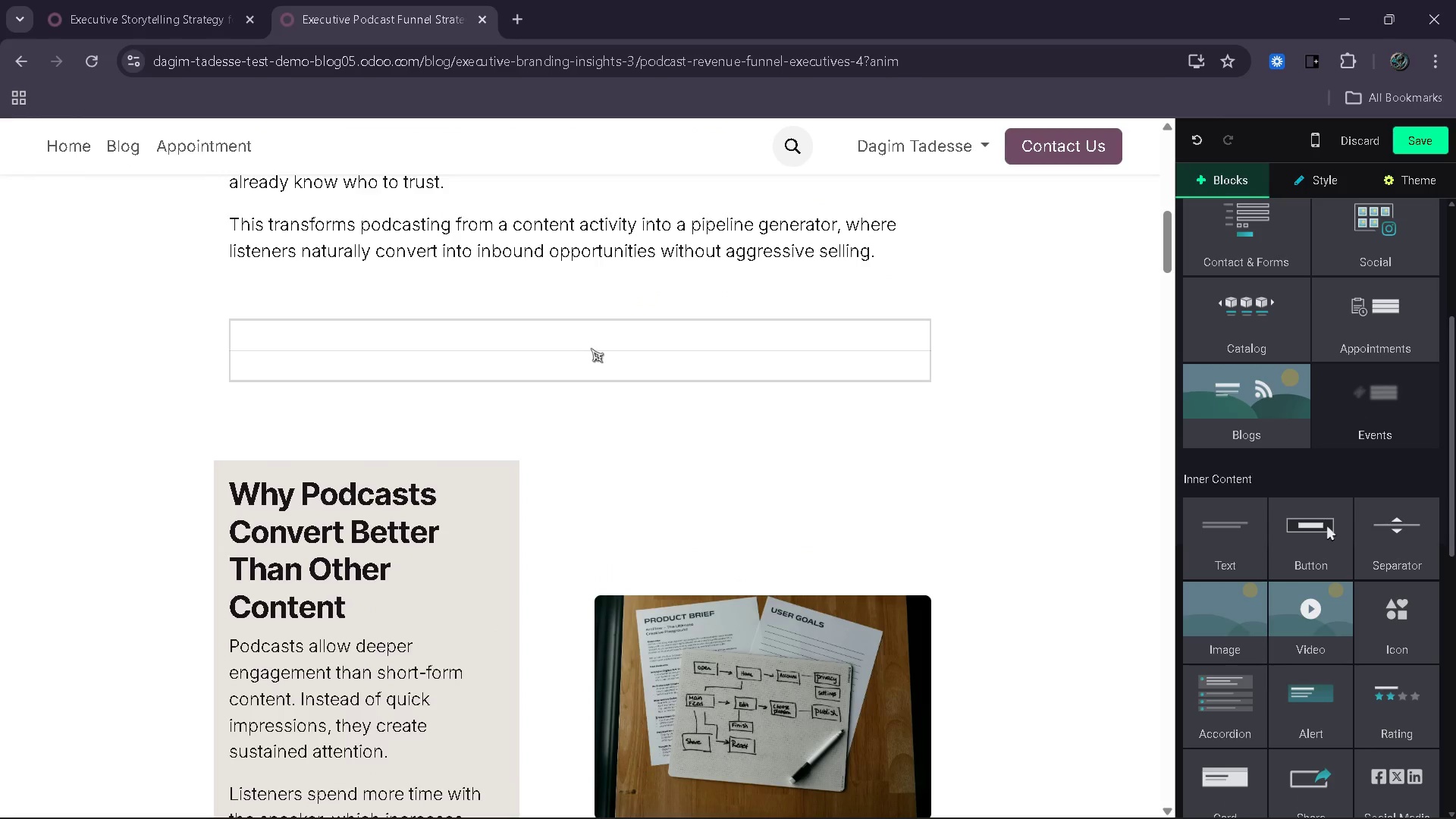 
left_click([591, 348])
 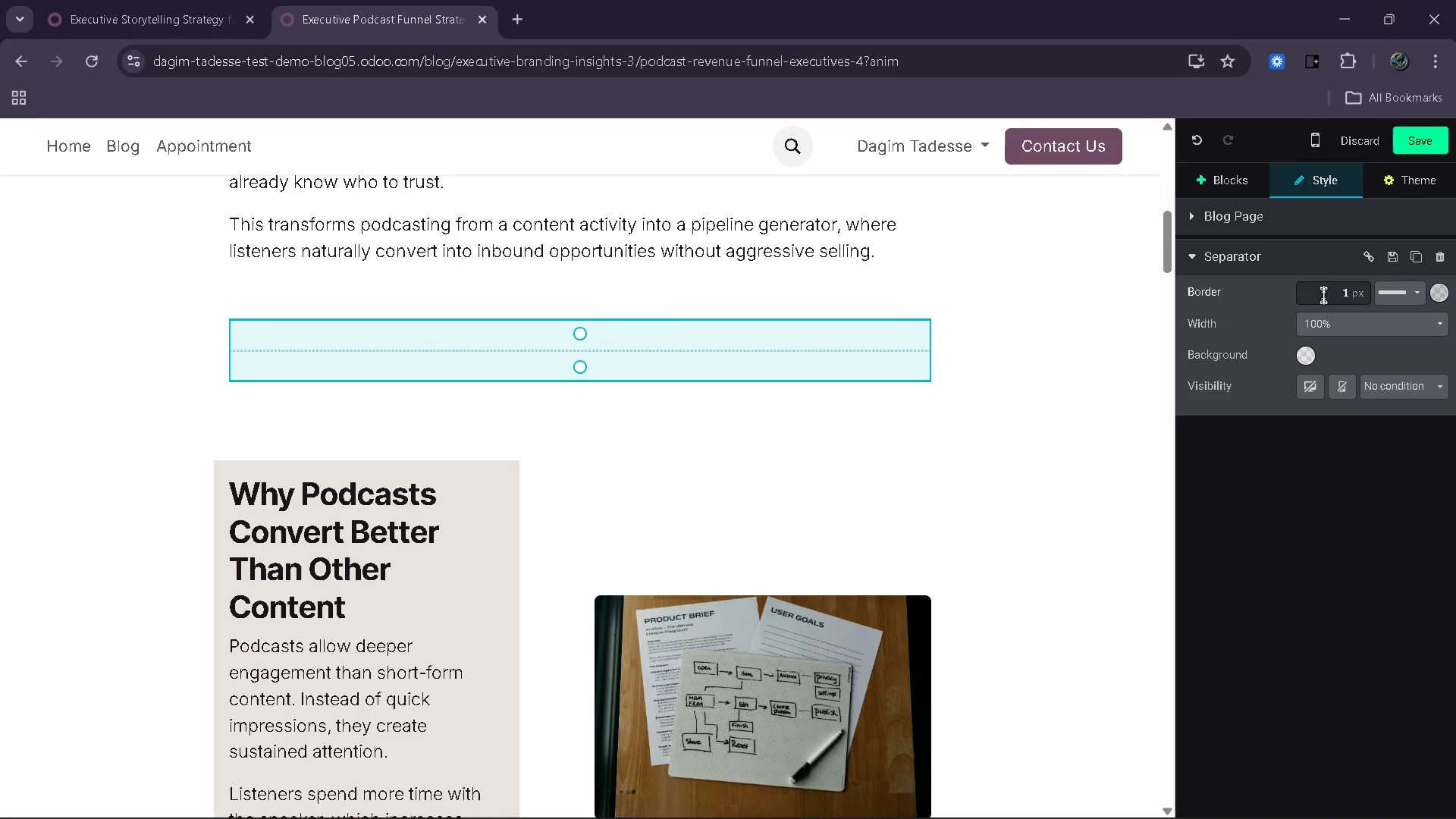 
left_click_drag(start_coordinate=[1335, 300], to_coordinate=[1378, 299])
 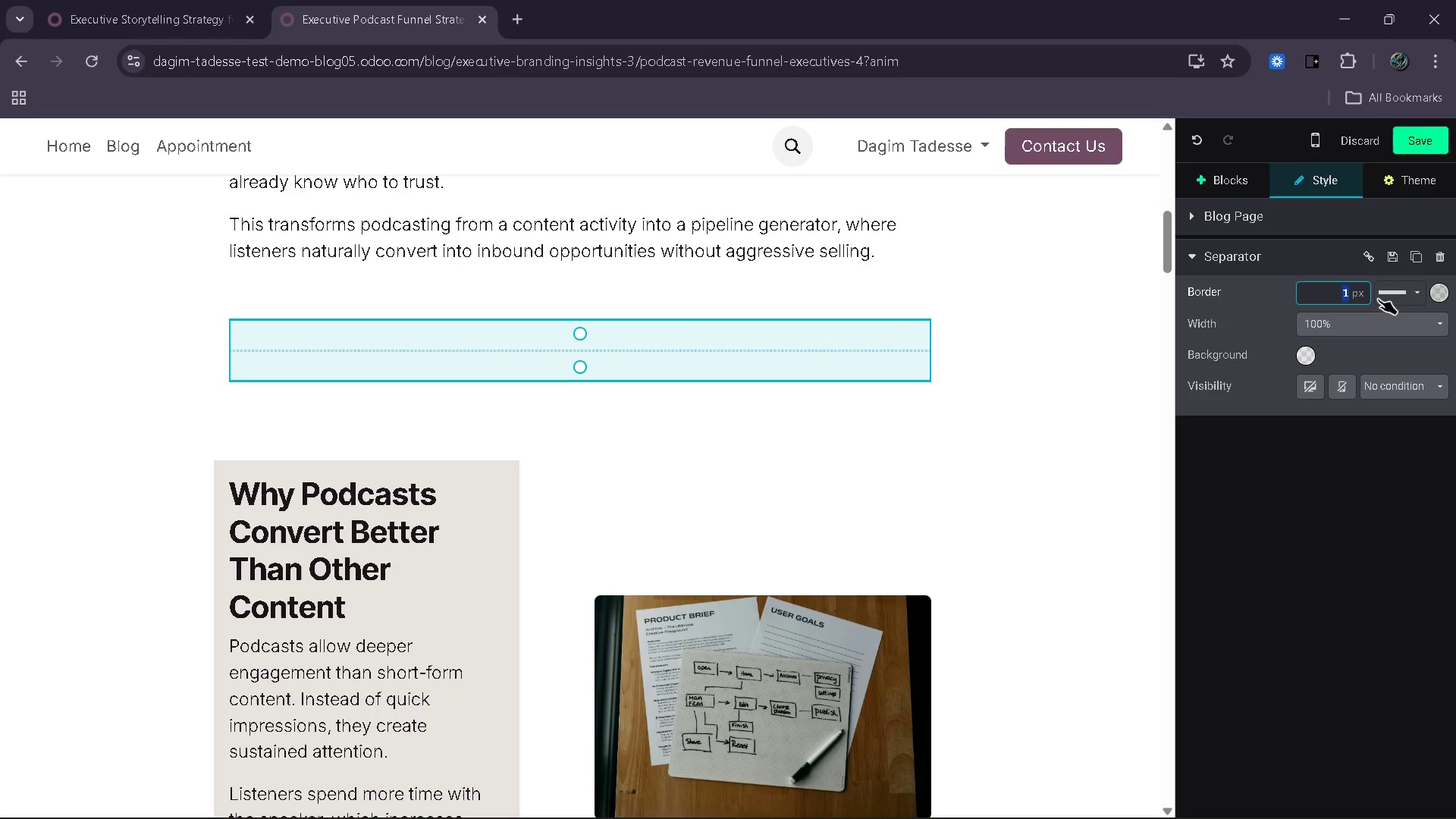 
key(5)
 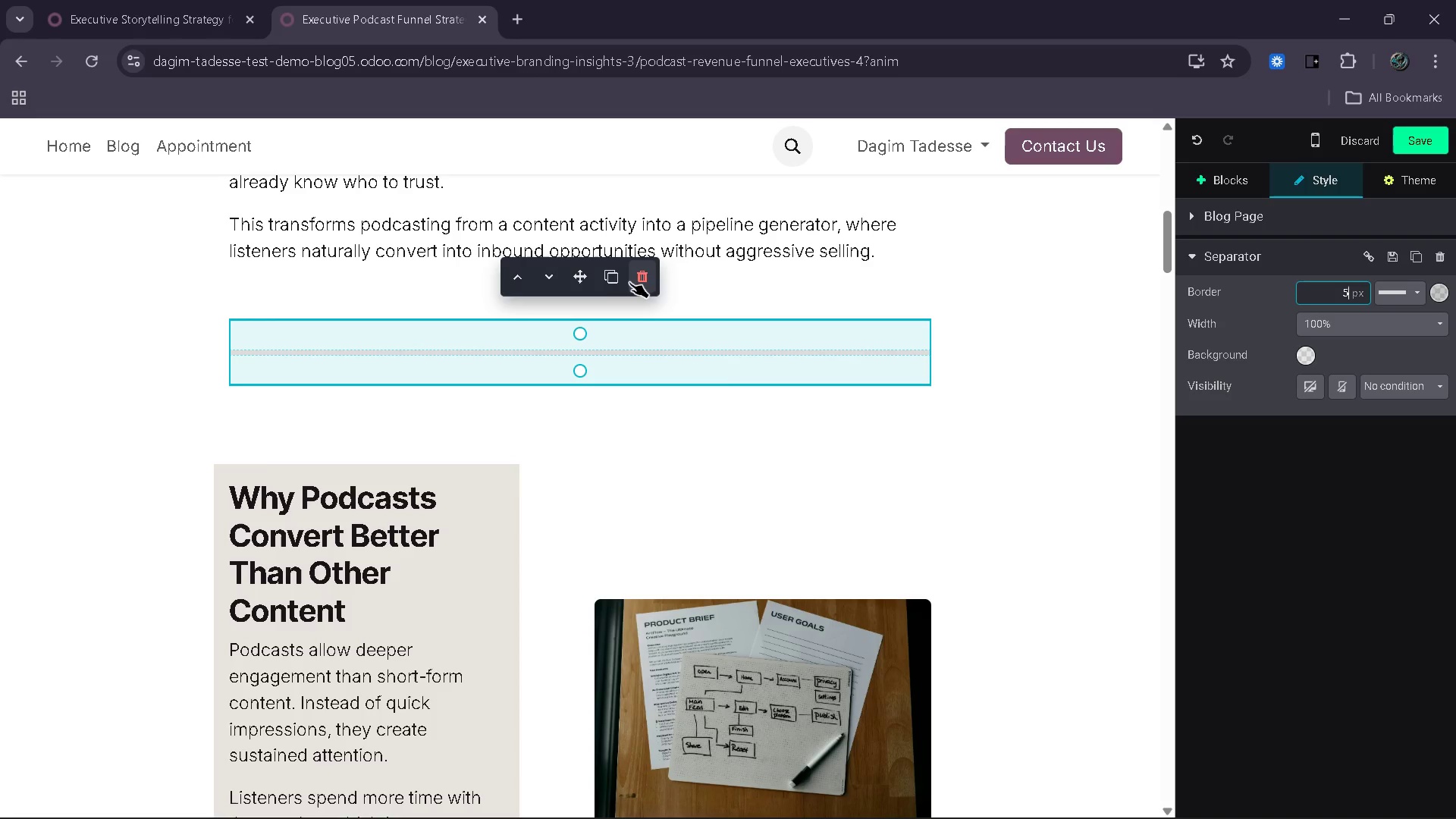 
left_click([613, 274])
 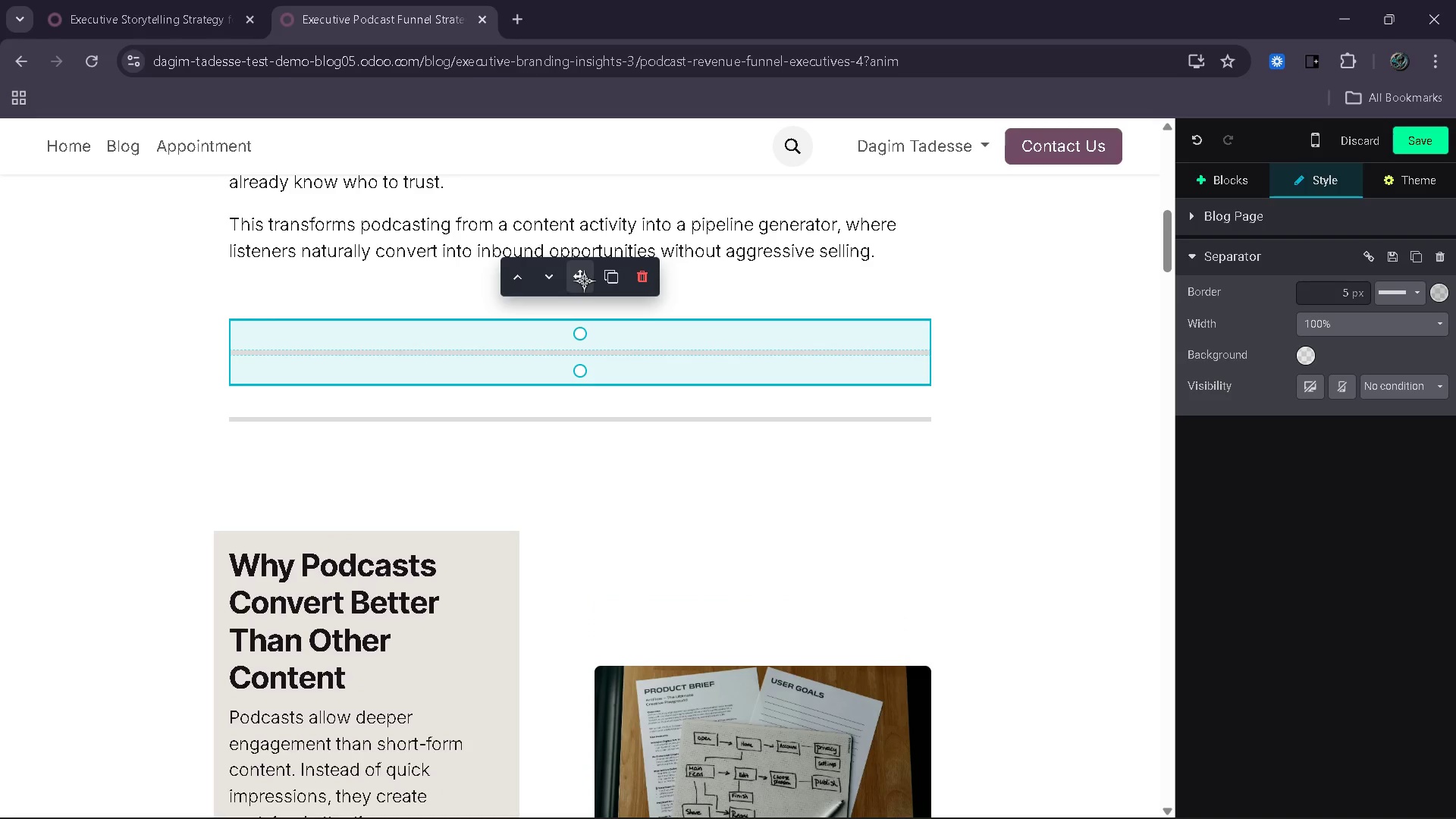 
left_click_drag(start_coordinate=[584, 281], to_coordinate=[545, 453])
 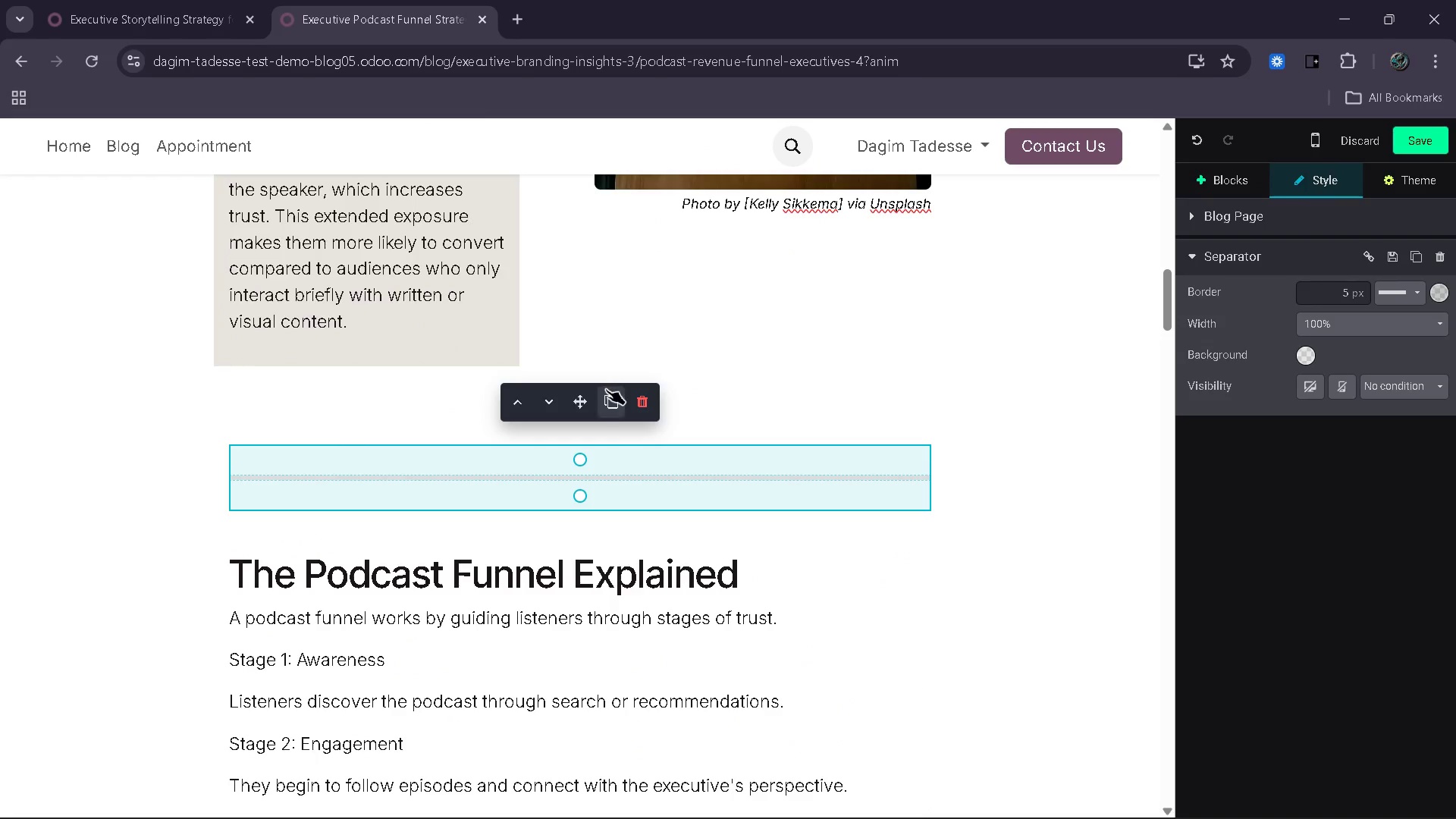 
left_click([606, 390])
 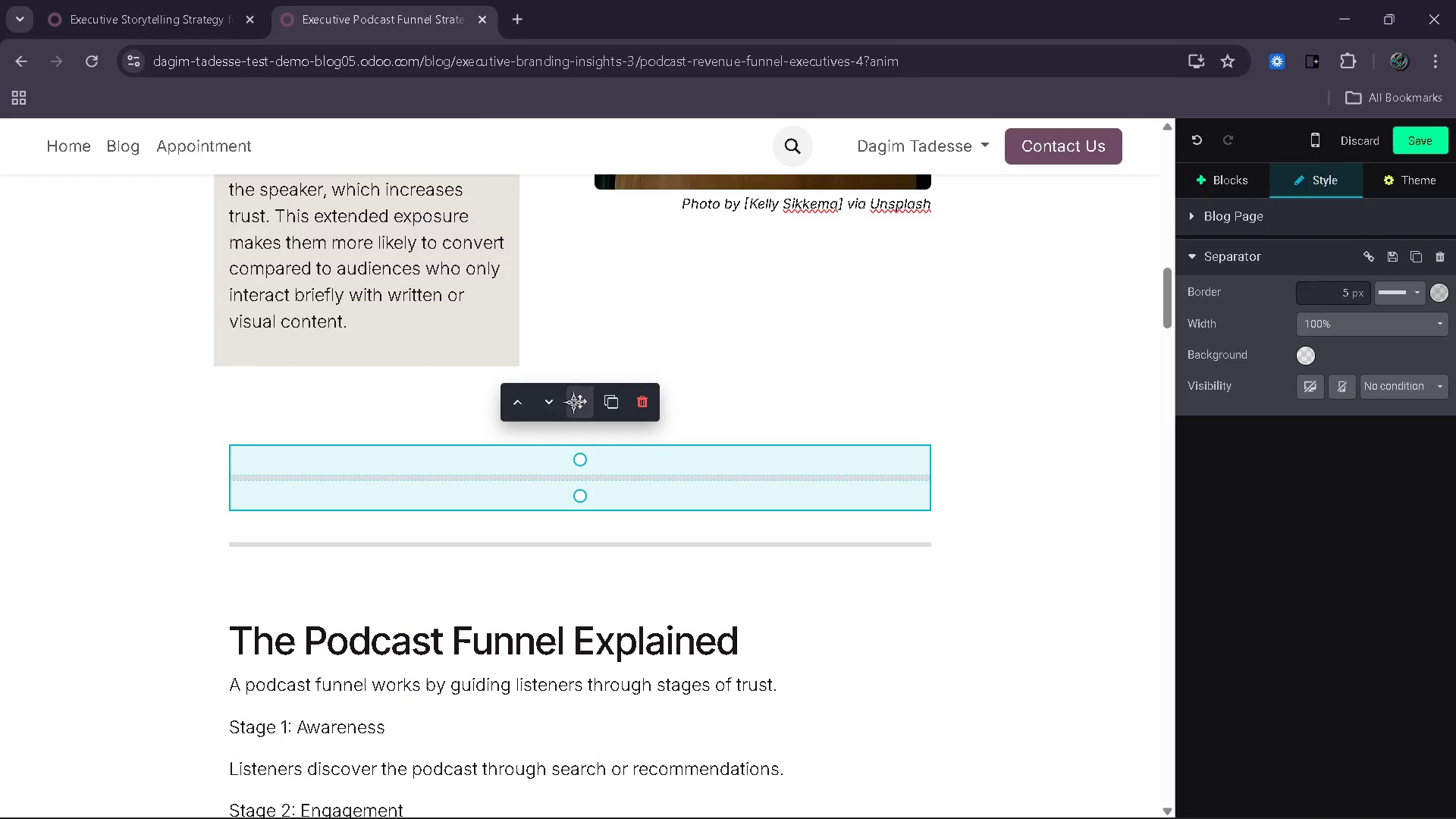 
left_click_drag(start_coordinate=[573, 402], to_coordinate=[573, 583])
 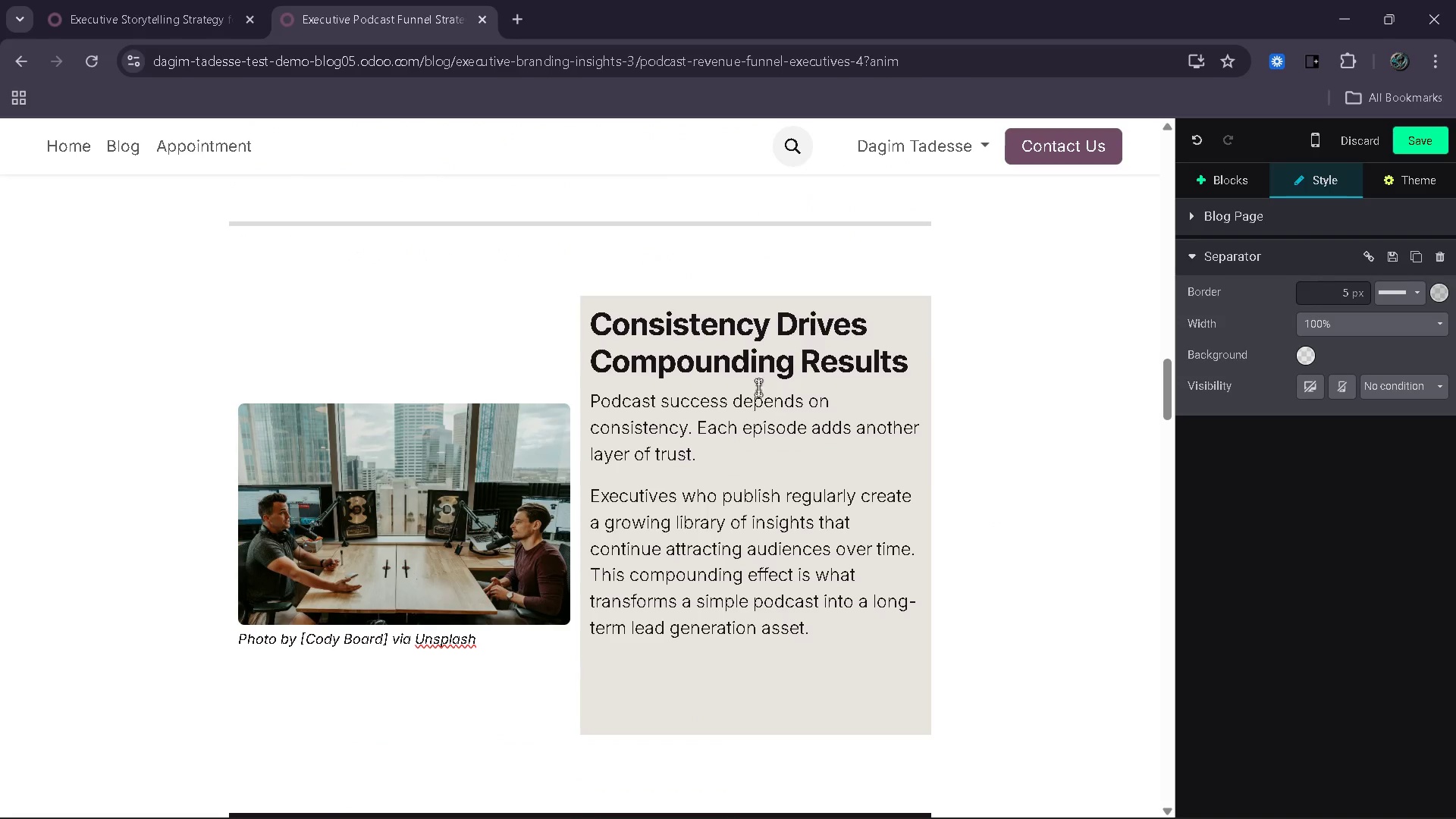 
left_click([569, 212])
 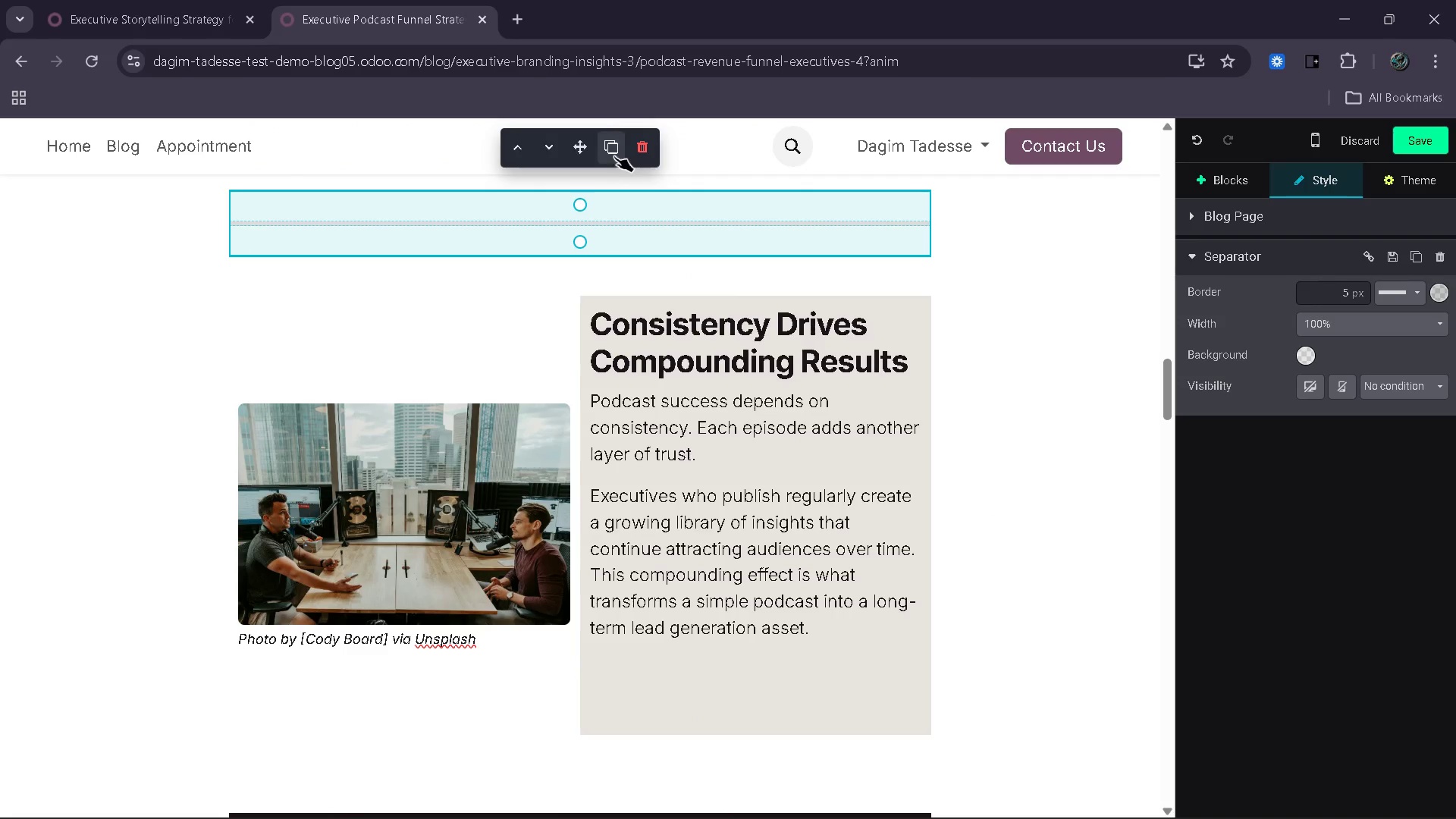 
left_click([613, 155])
 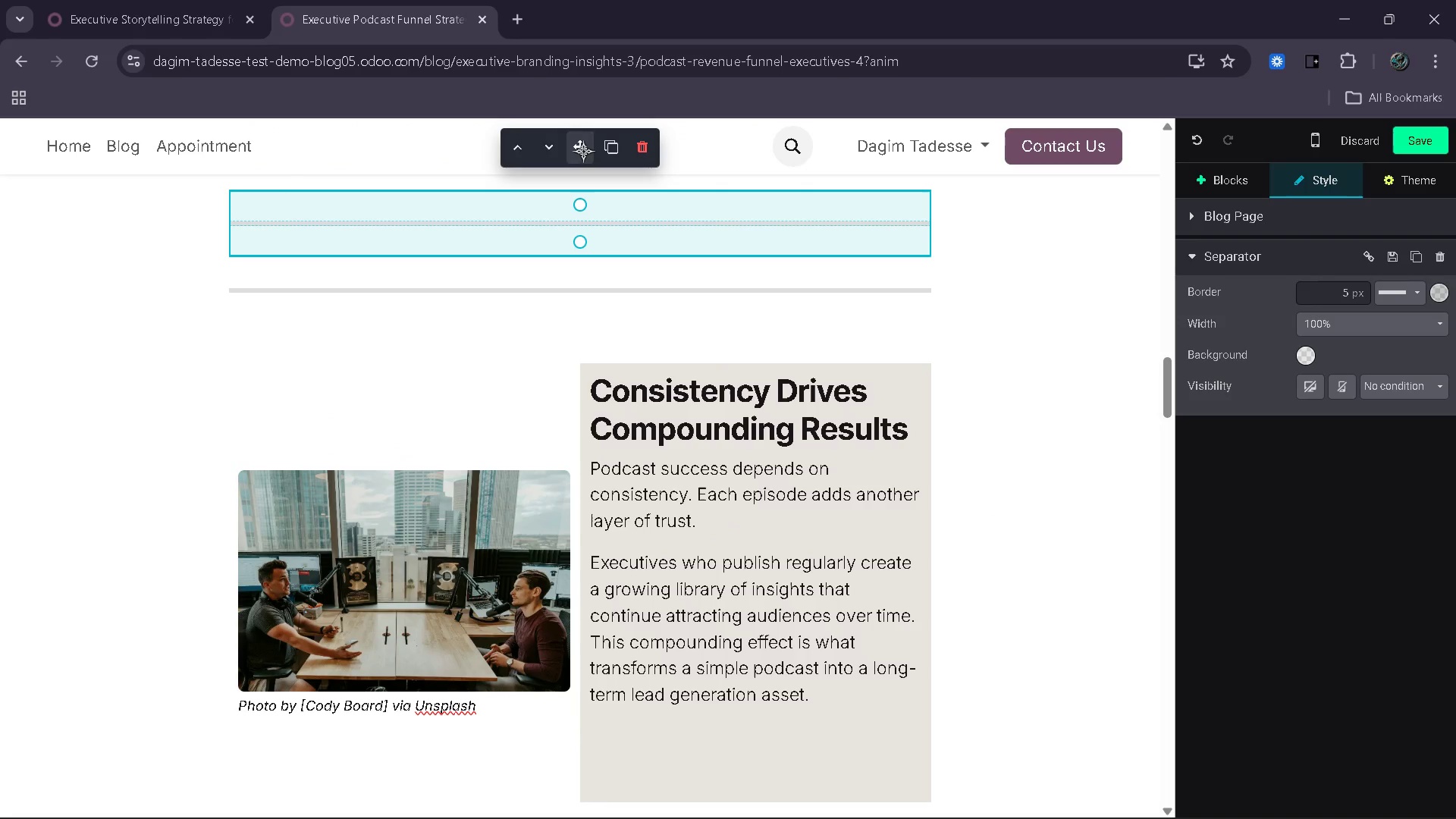 
left_click_drag(start_coordinate=[583, 151], to_coordinate=[579, 570])
 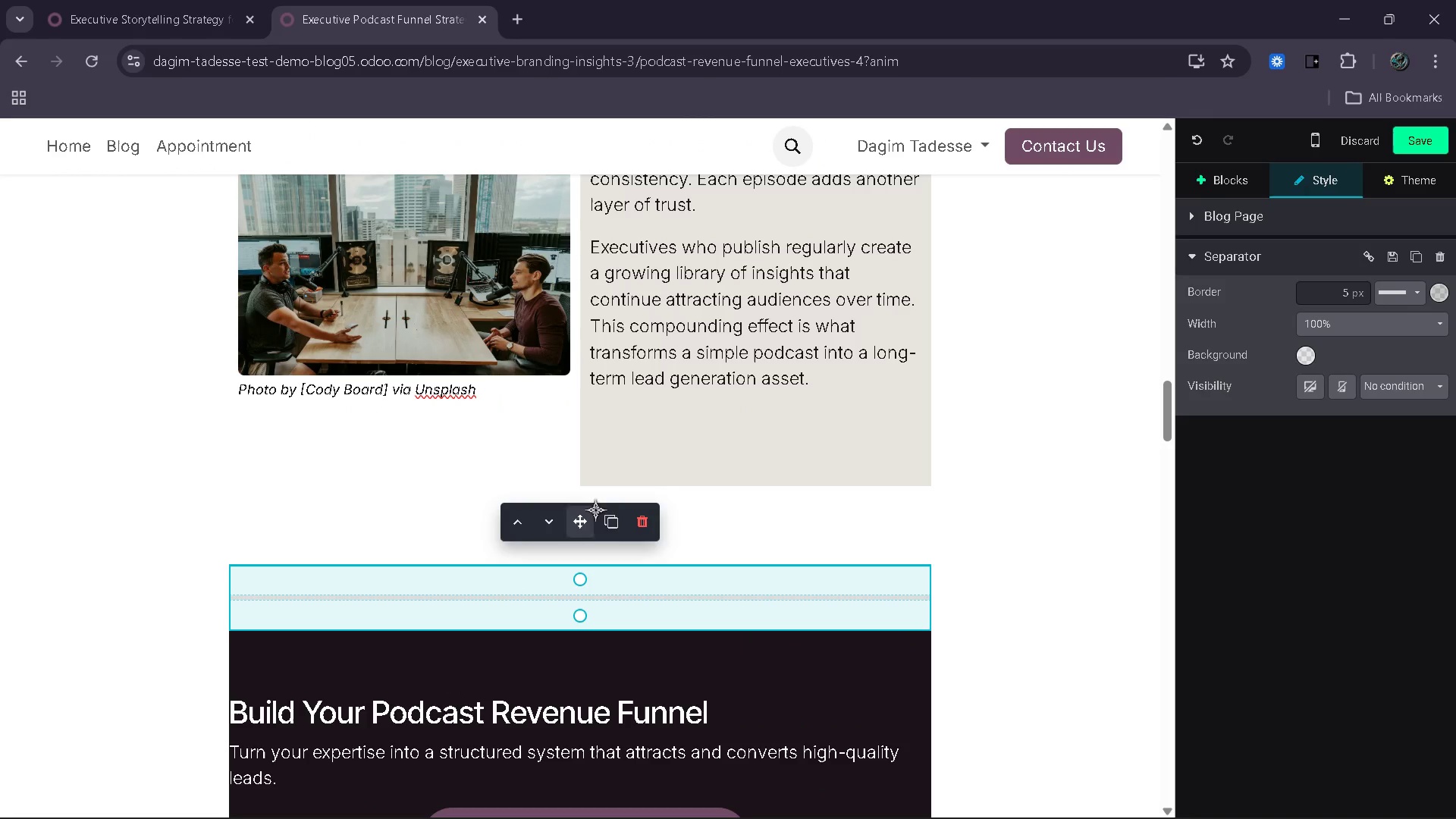 
left_click([610, 518])
 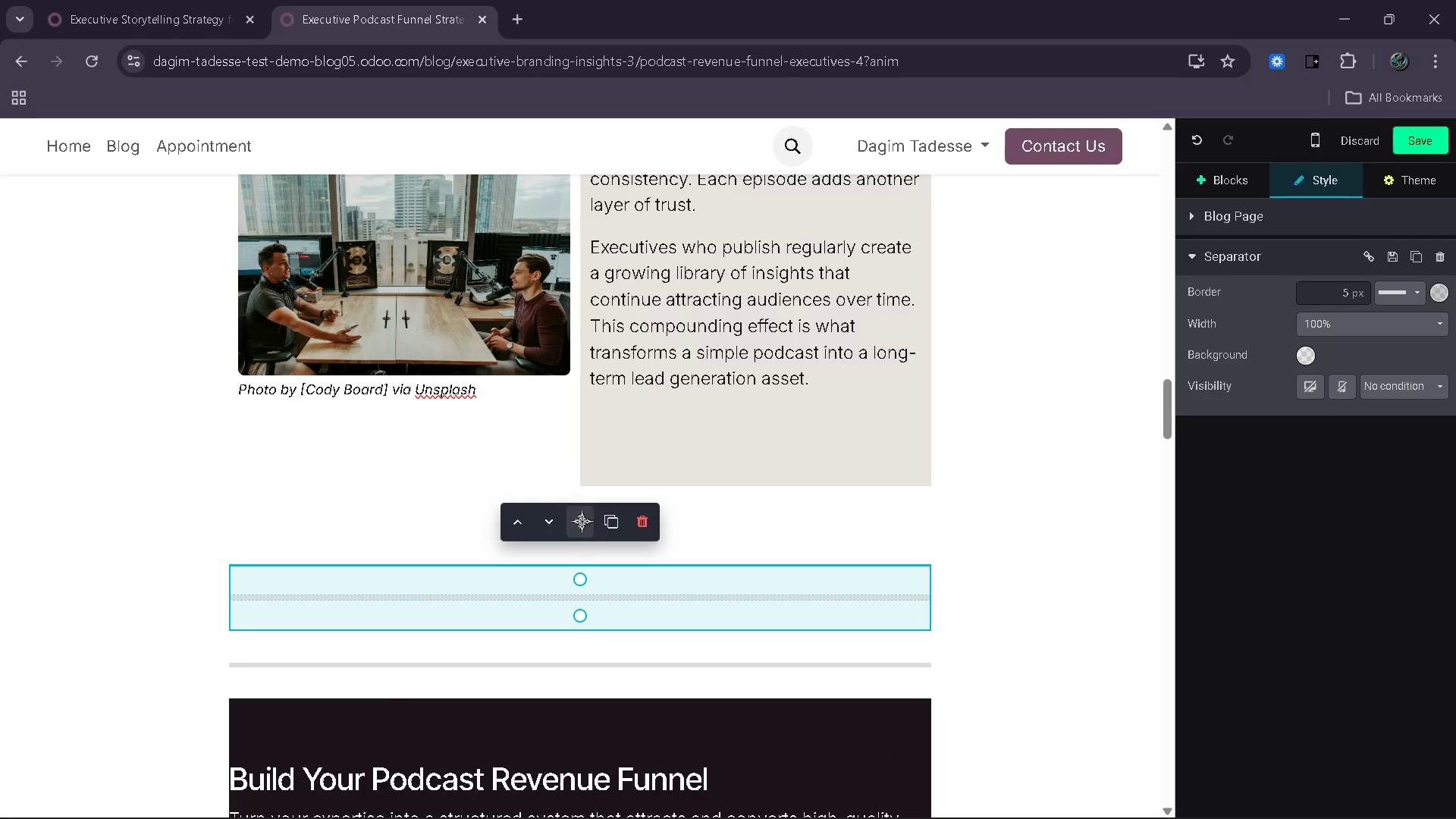 
left_click_drag(start_coordinate=[582, 521], to_coordinate=[576, 578])
 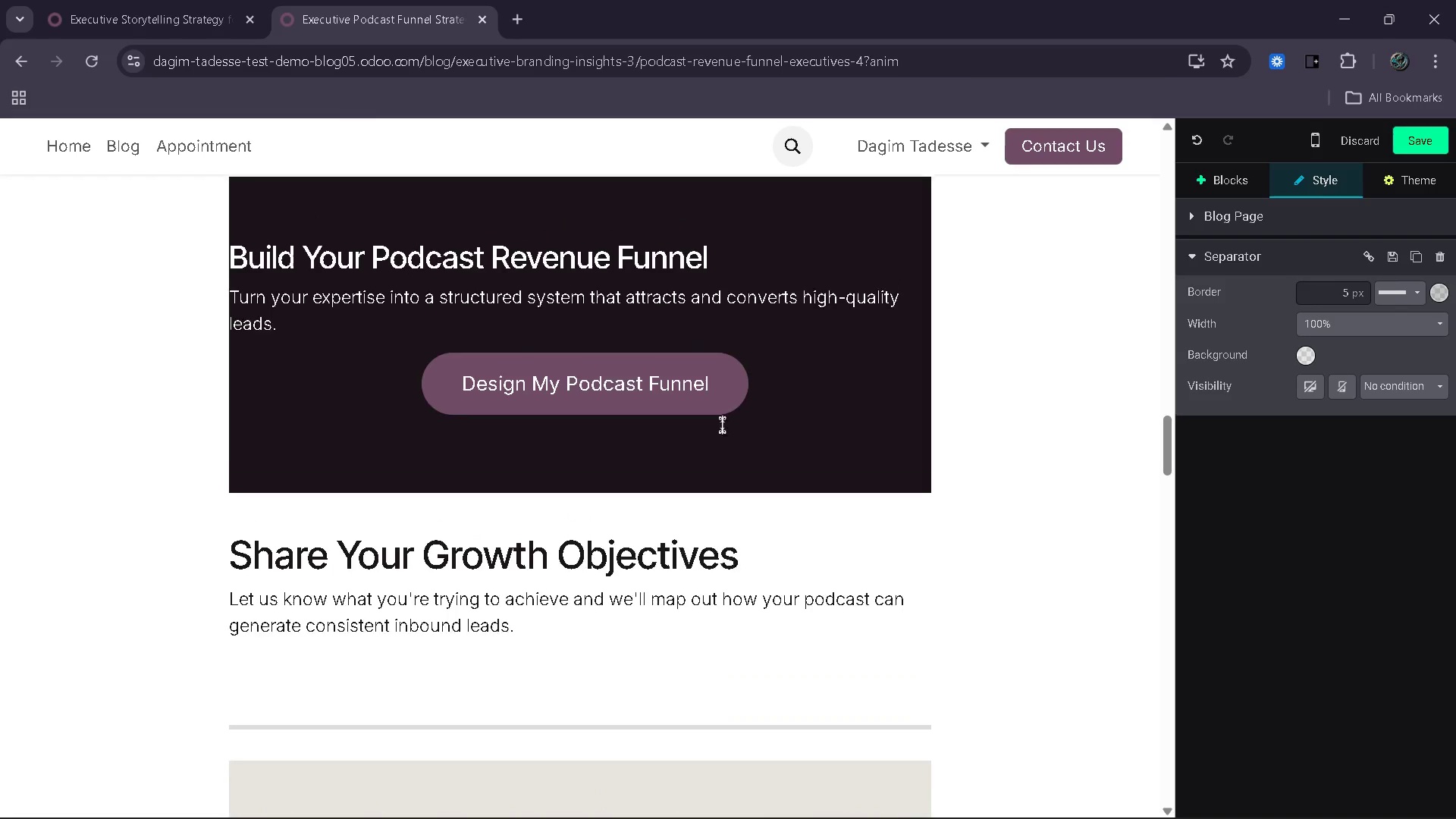 
left_click([874, 331])
 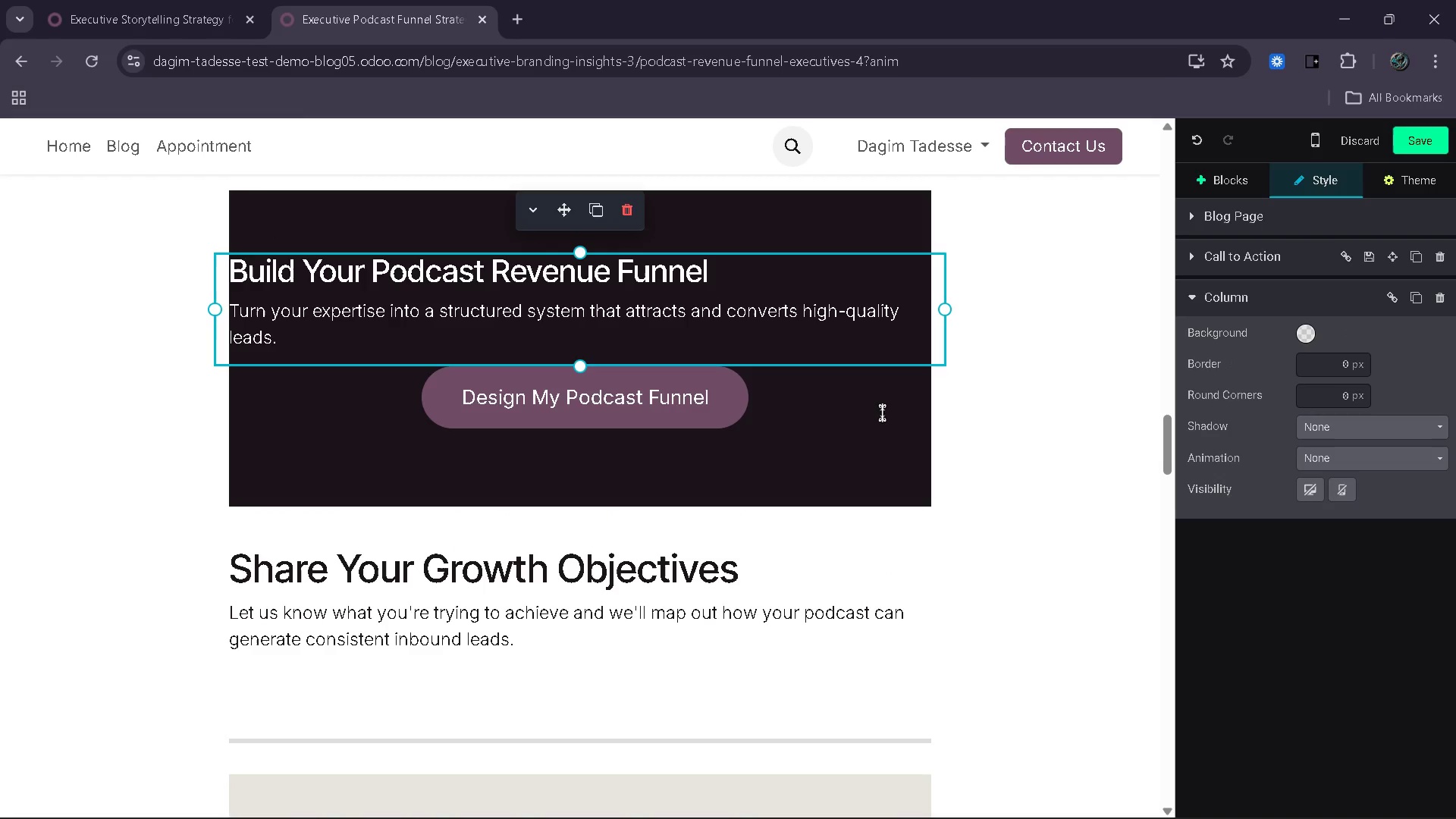 
left_click([882, 413])
 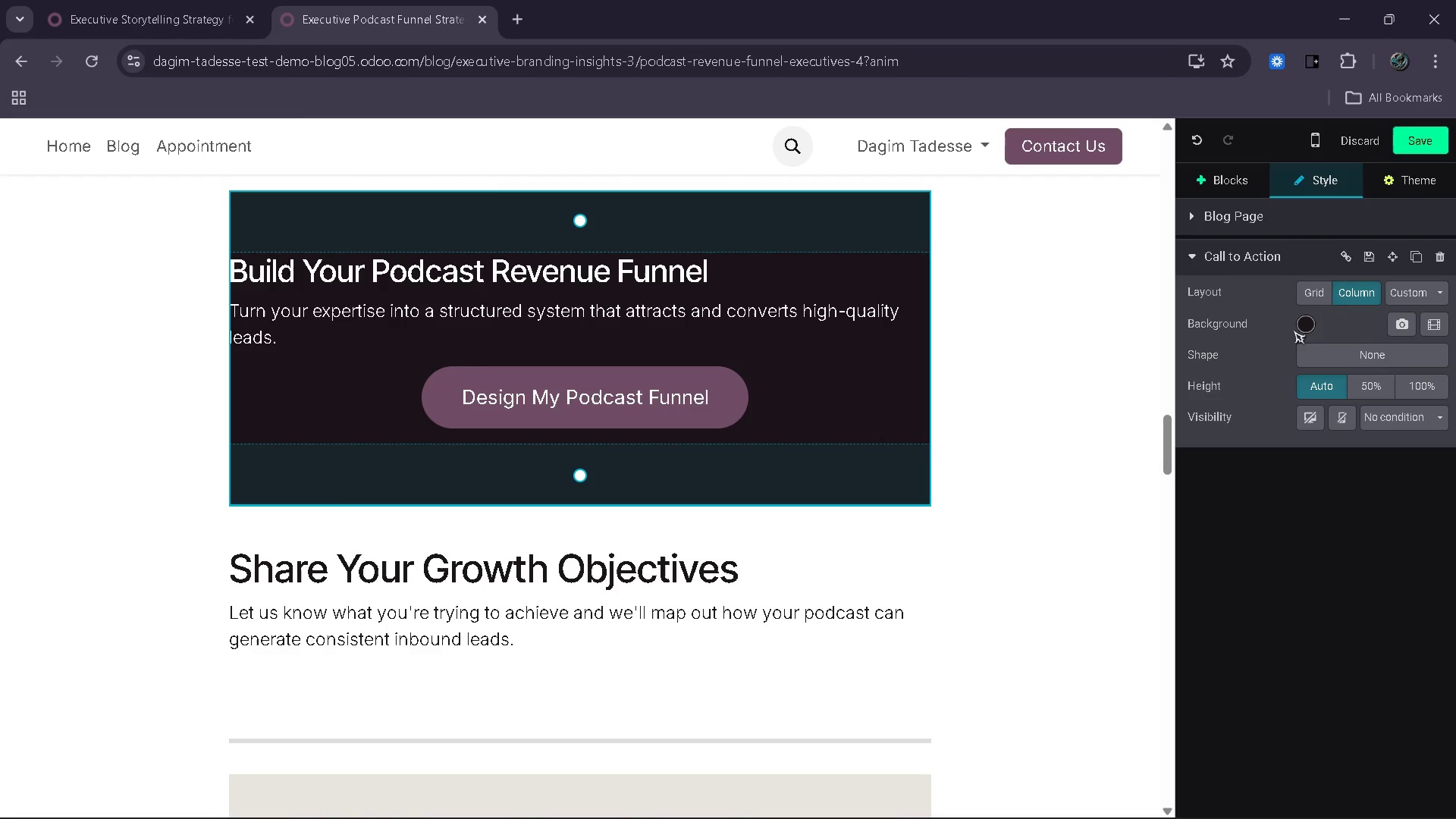 
left_click([1308, 326])
 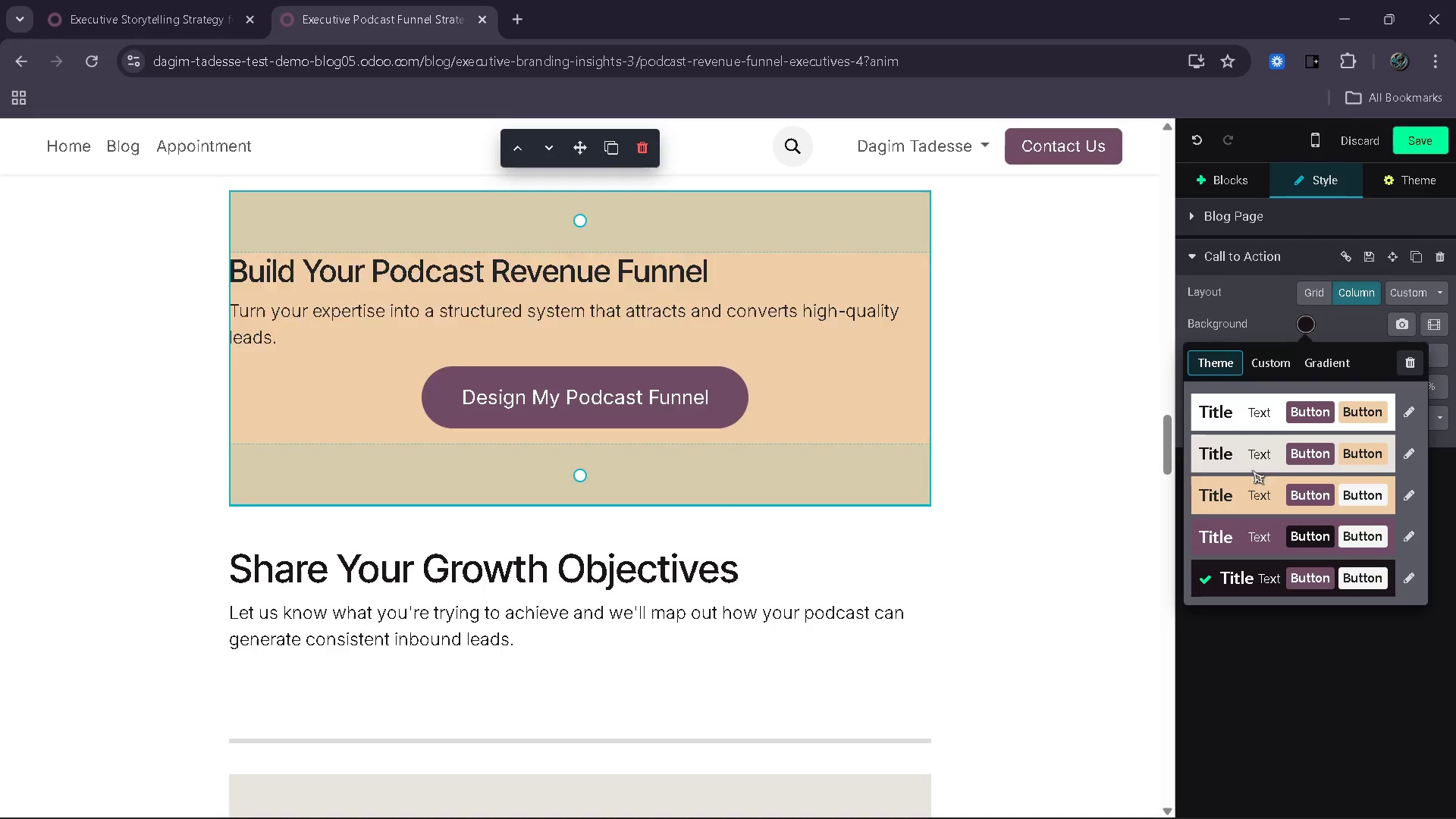 
left_click([1247, 459])
 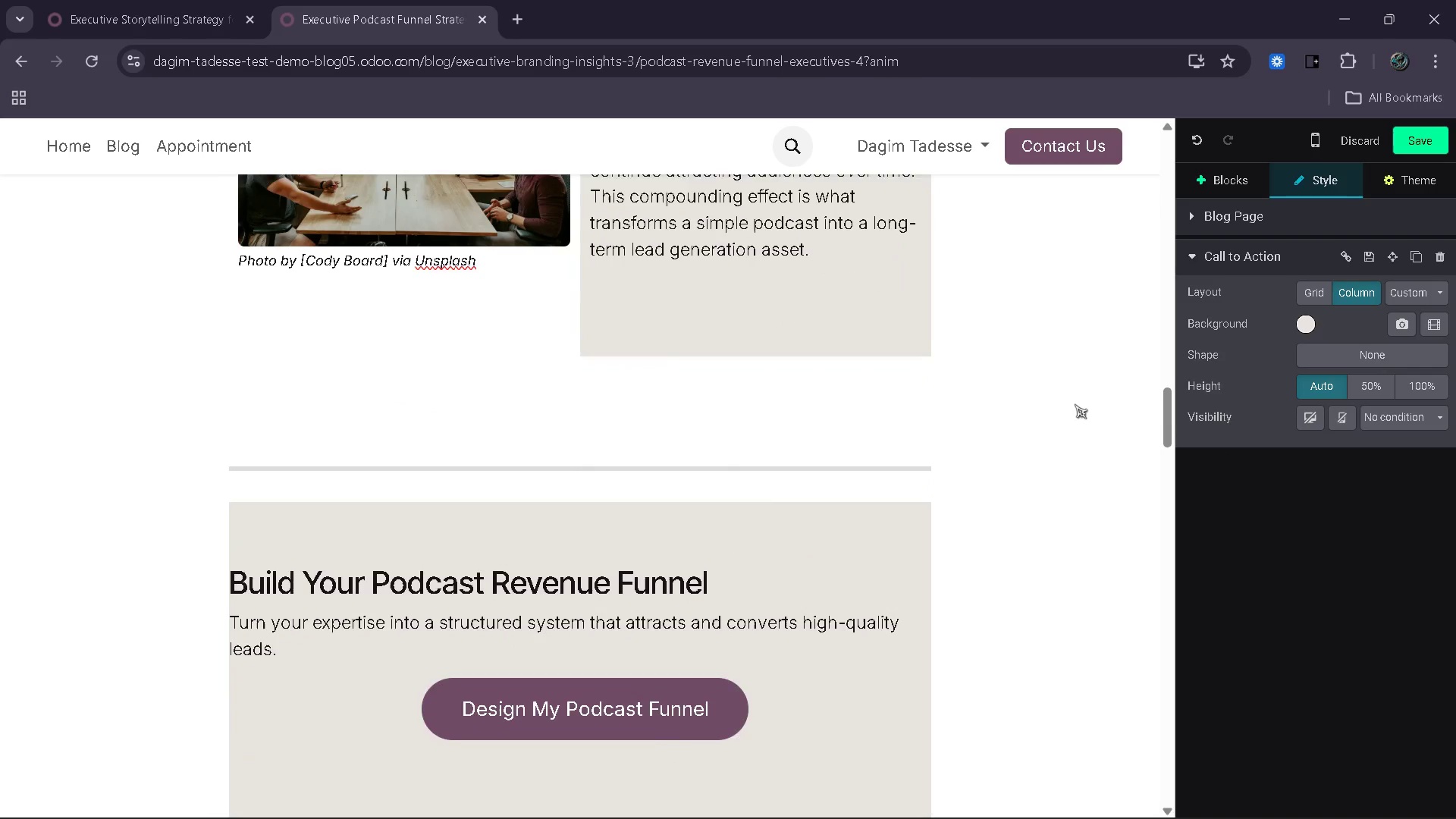 
left_click([759, 515])
 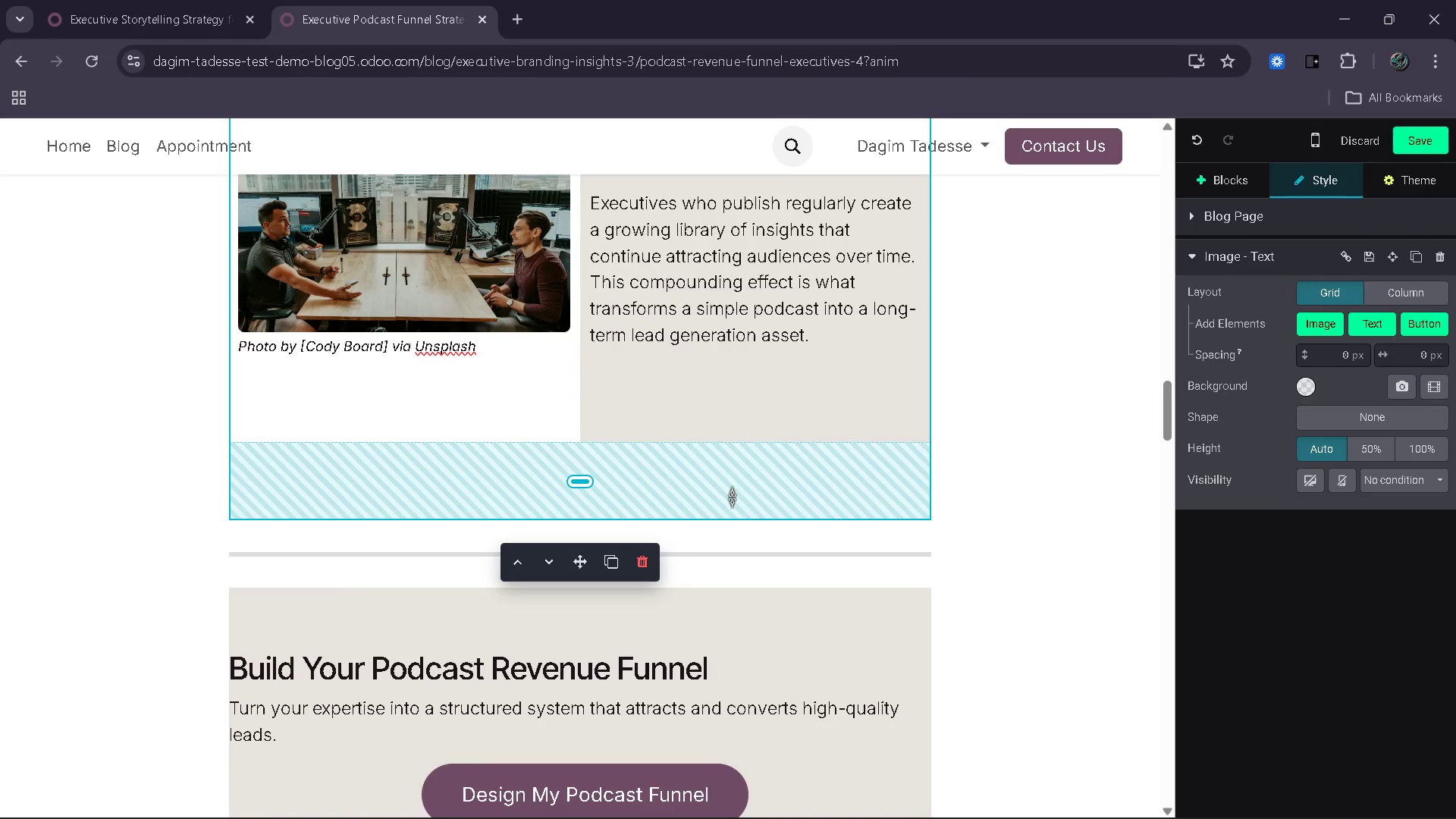 
left_click_drag(start_coordinate=[732, 497], to_coordinate=[751, 437])
 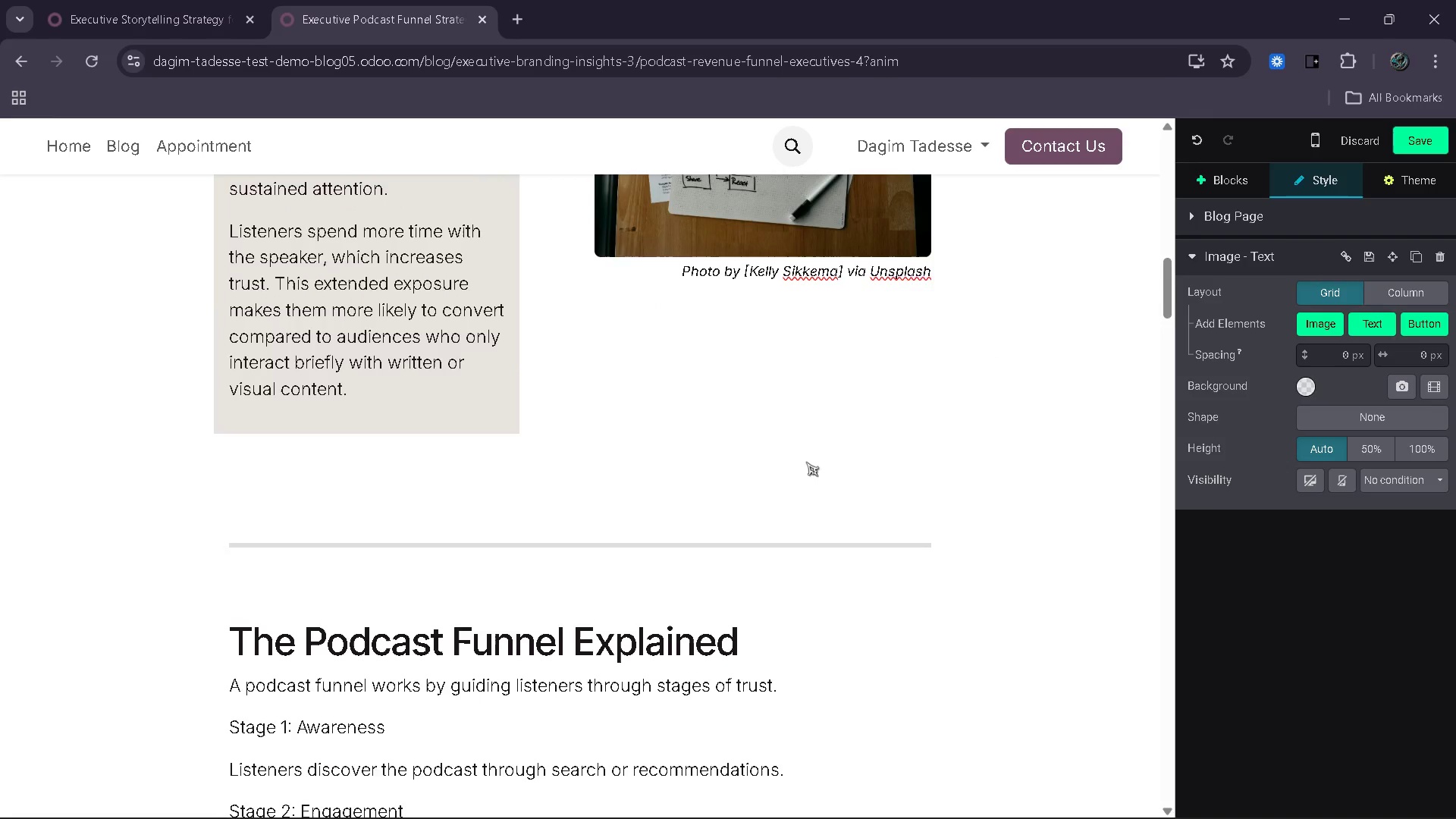 
left_click([658, 477])
 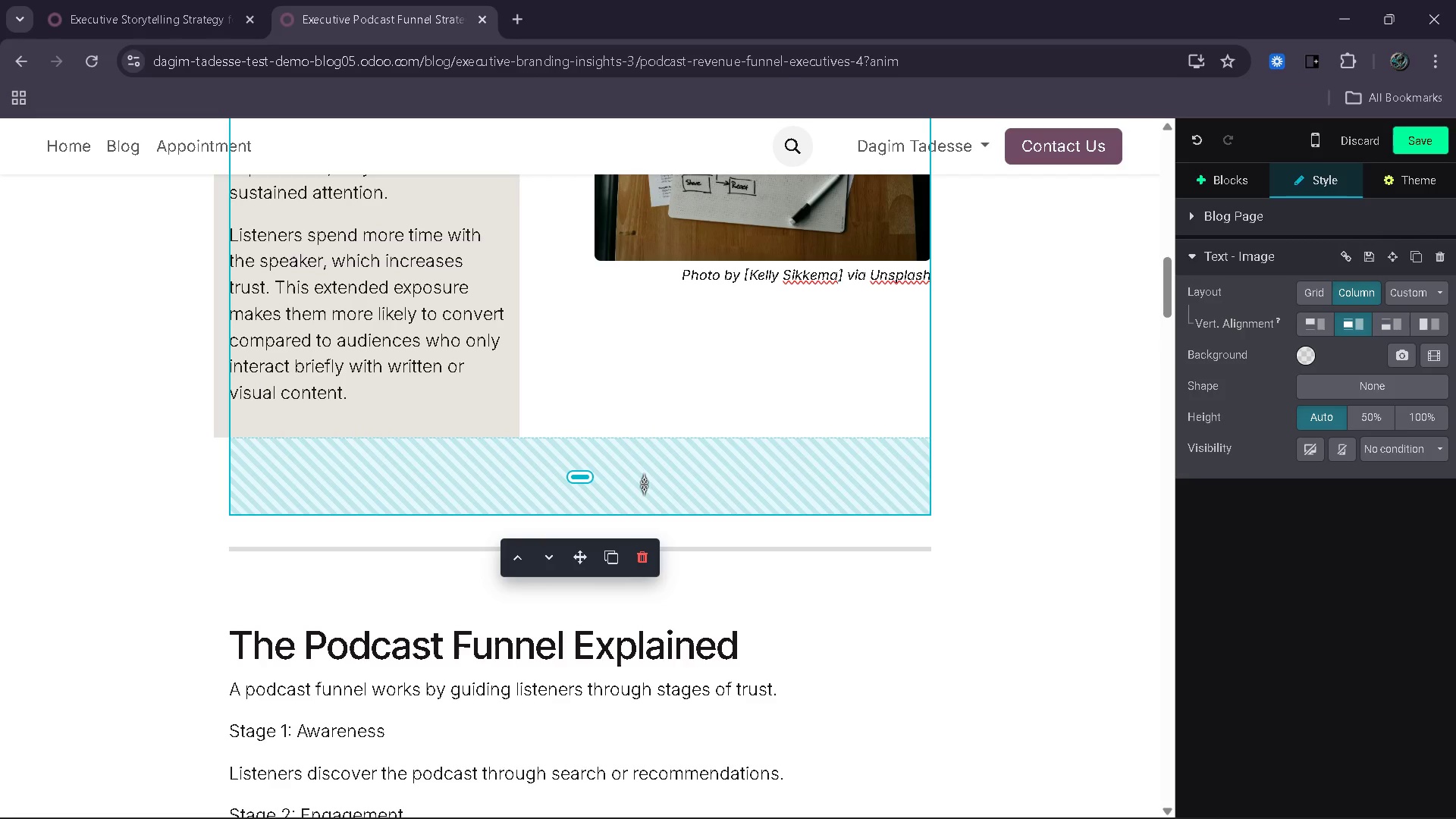 
left_click_drag(start_coordinate=[644, 484], to_coordinate=[665, 423])
 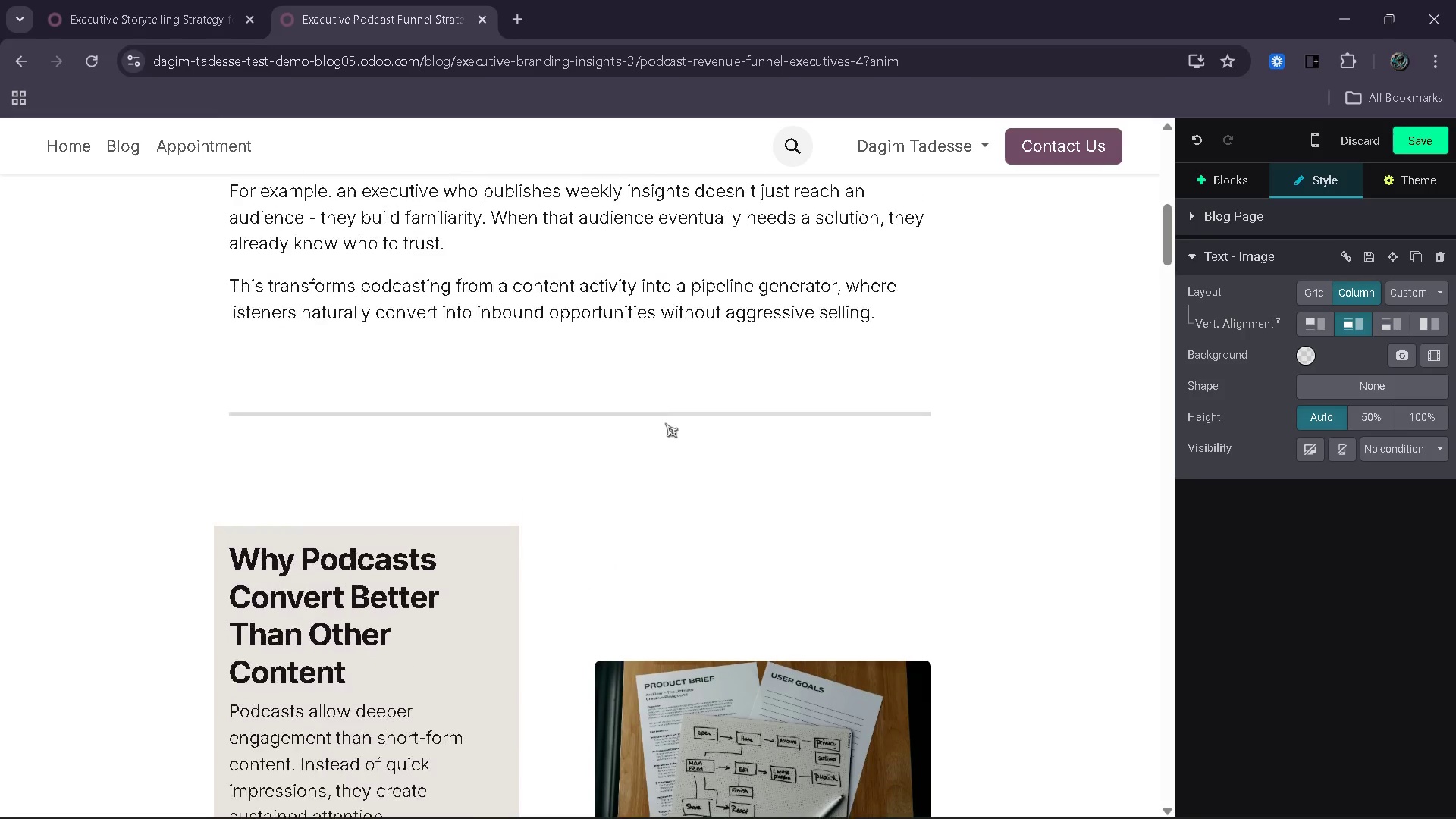 
left_click([609, 447])
 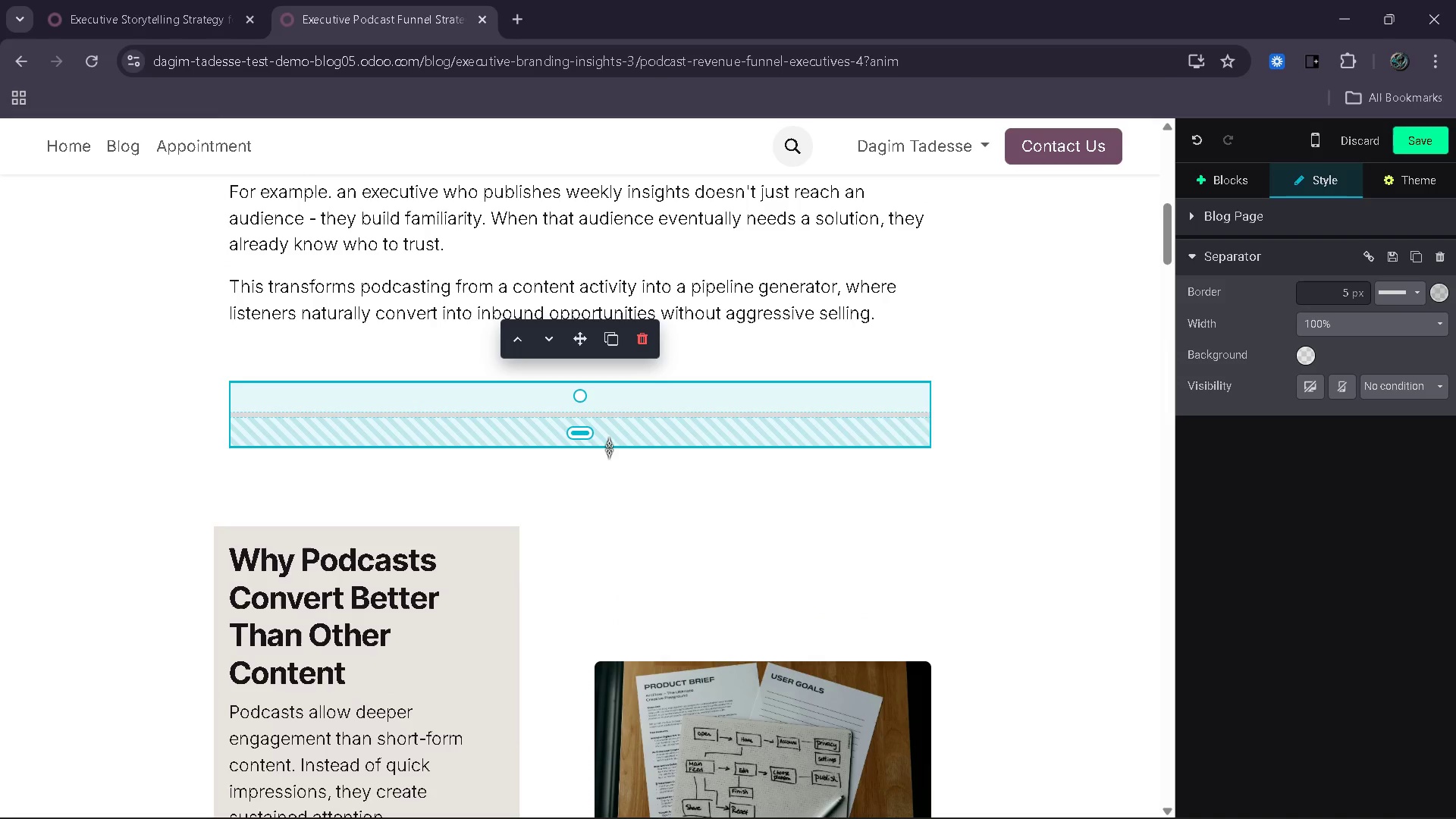 
left_click([598, 463])
 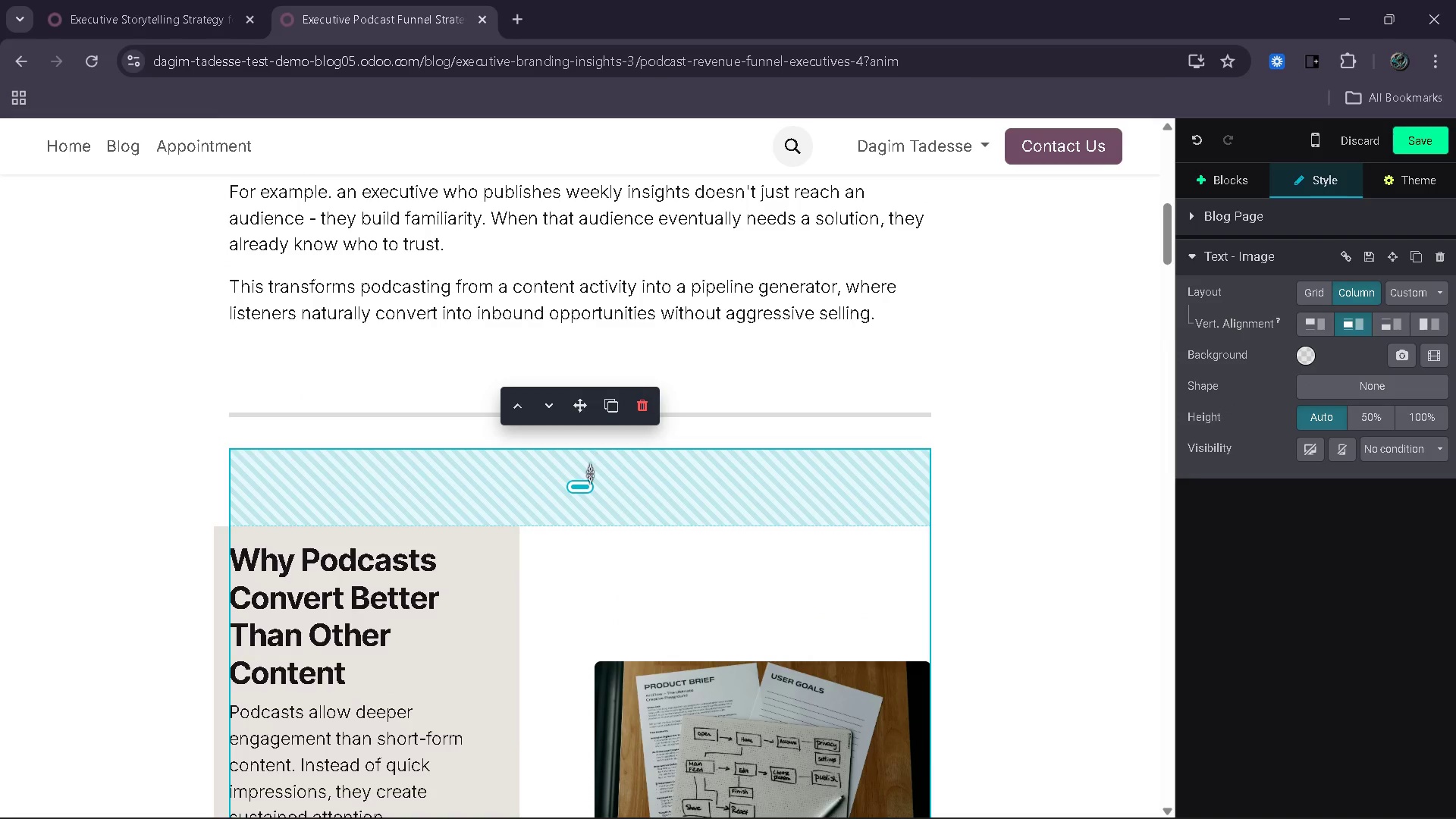 
left_click_drag(start_coordinate=[590, 473], to_coordinate=[608, 403])
 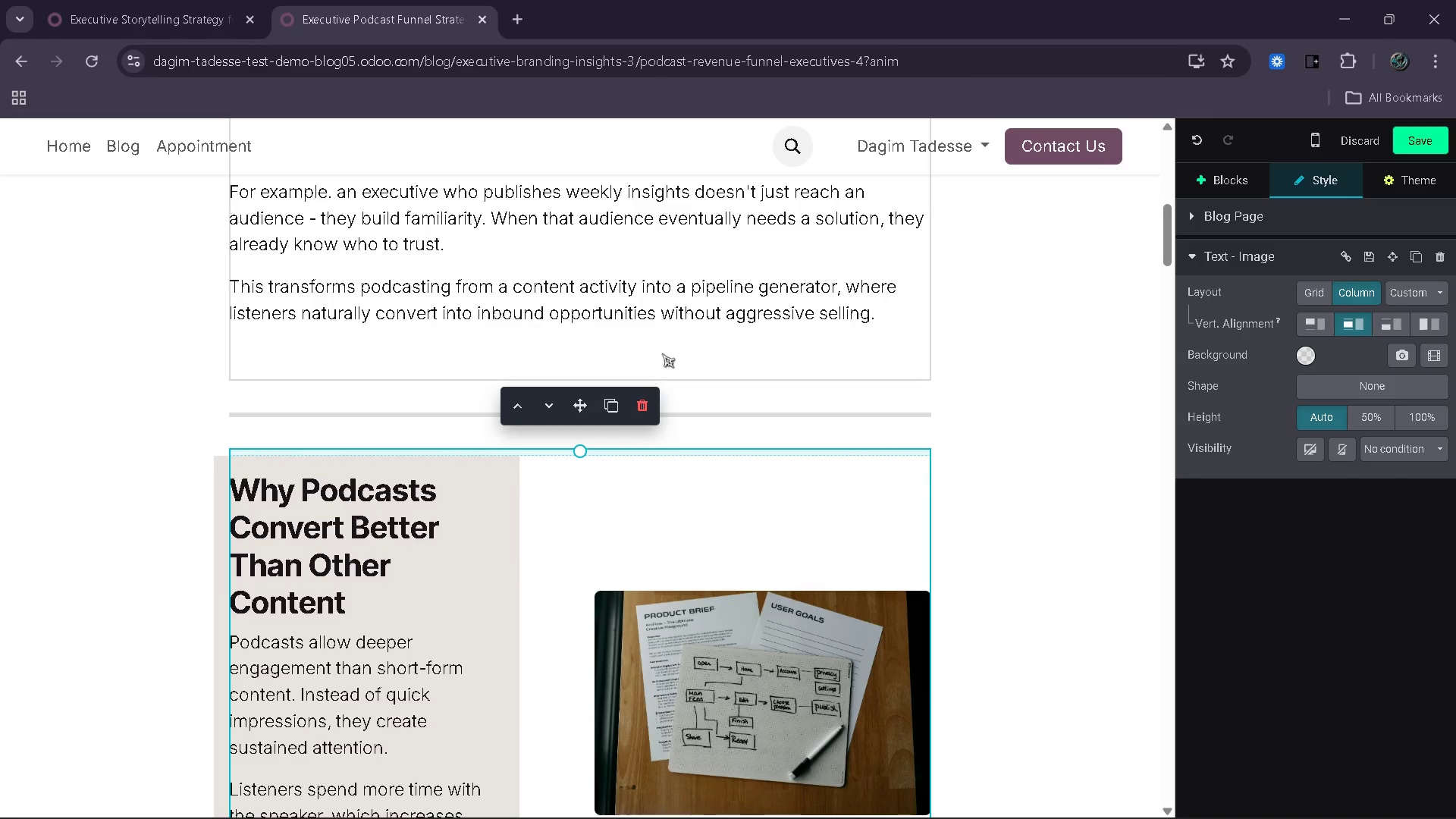 
left_click([662, 353])
 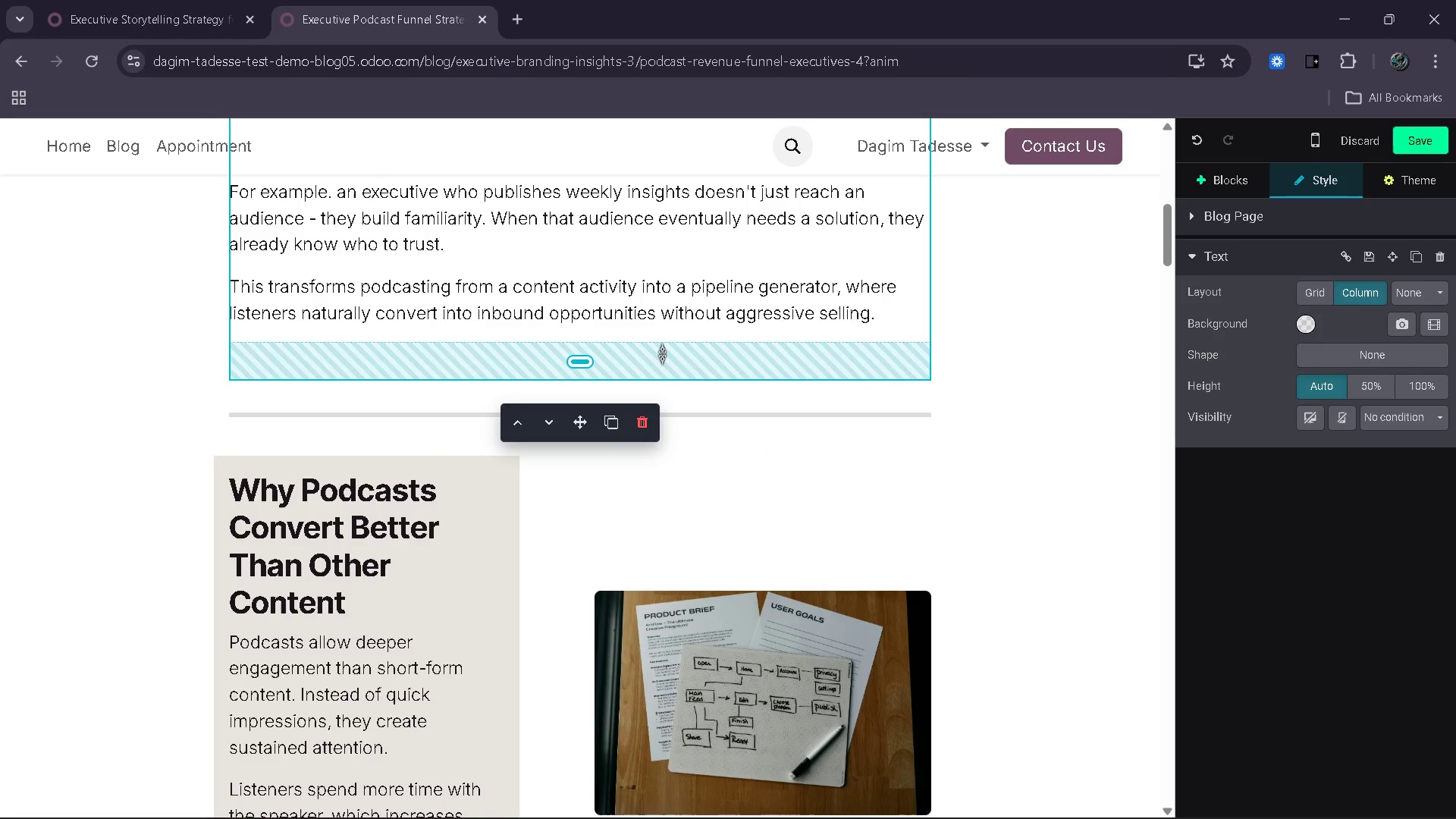 
left_click_drag(start_coordinate=[662, 353], to_coordinate=[674, 290])
 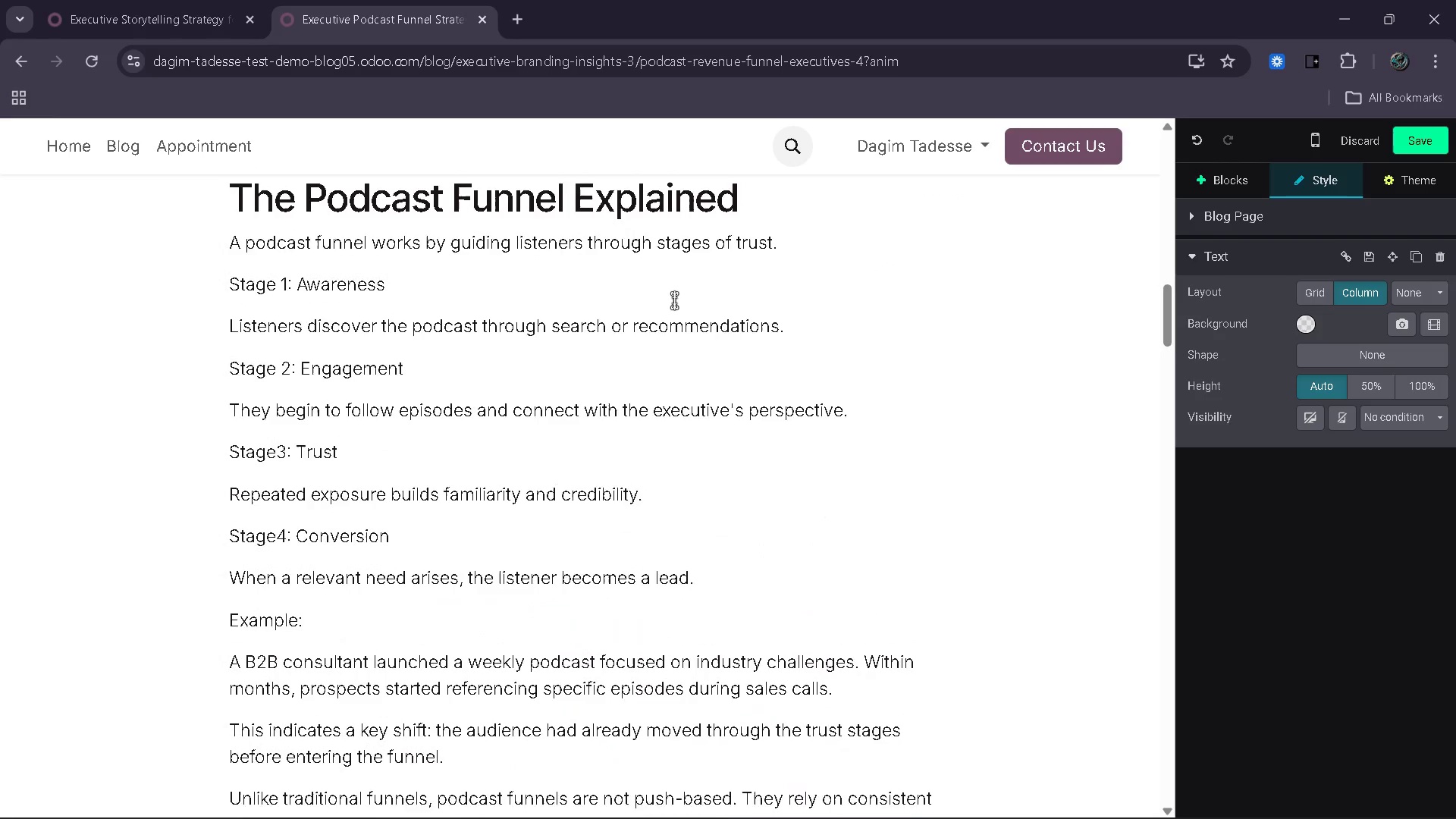 
wait(10.69)
 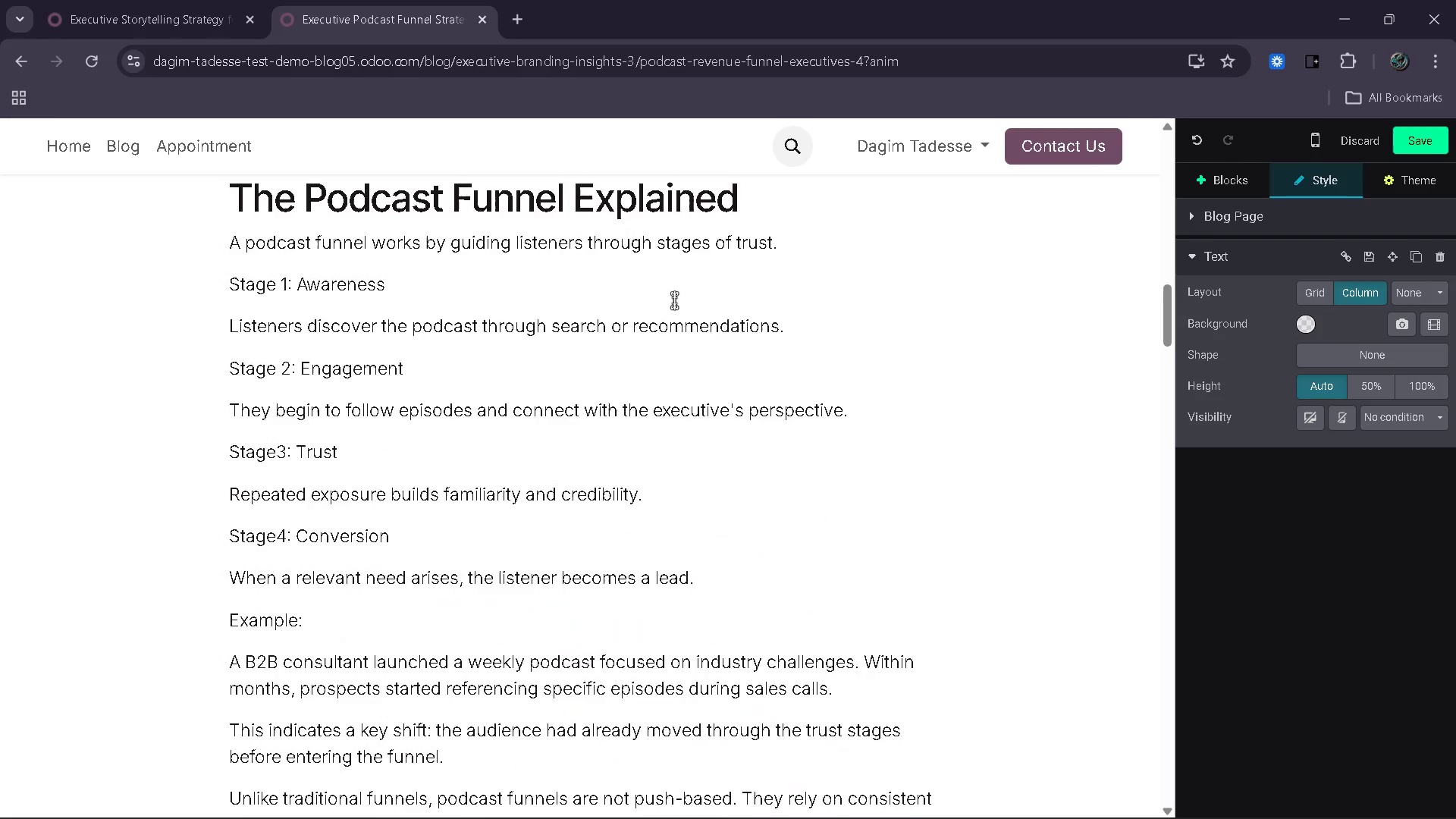 
left_click([233, 246])
 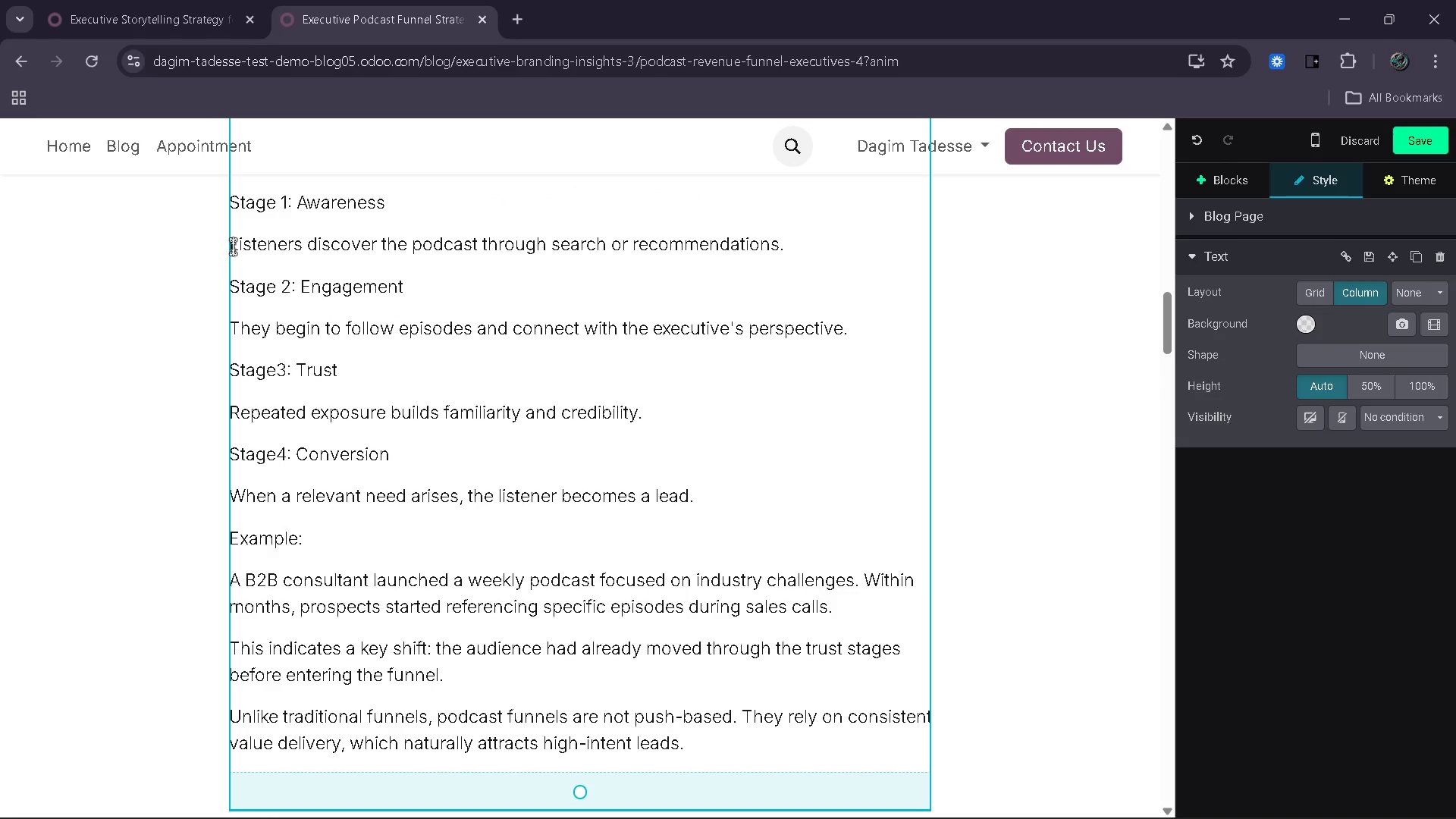 
key(Tab)
 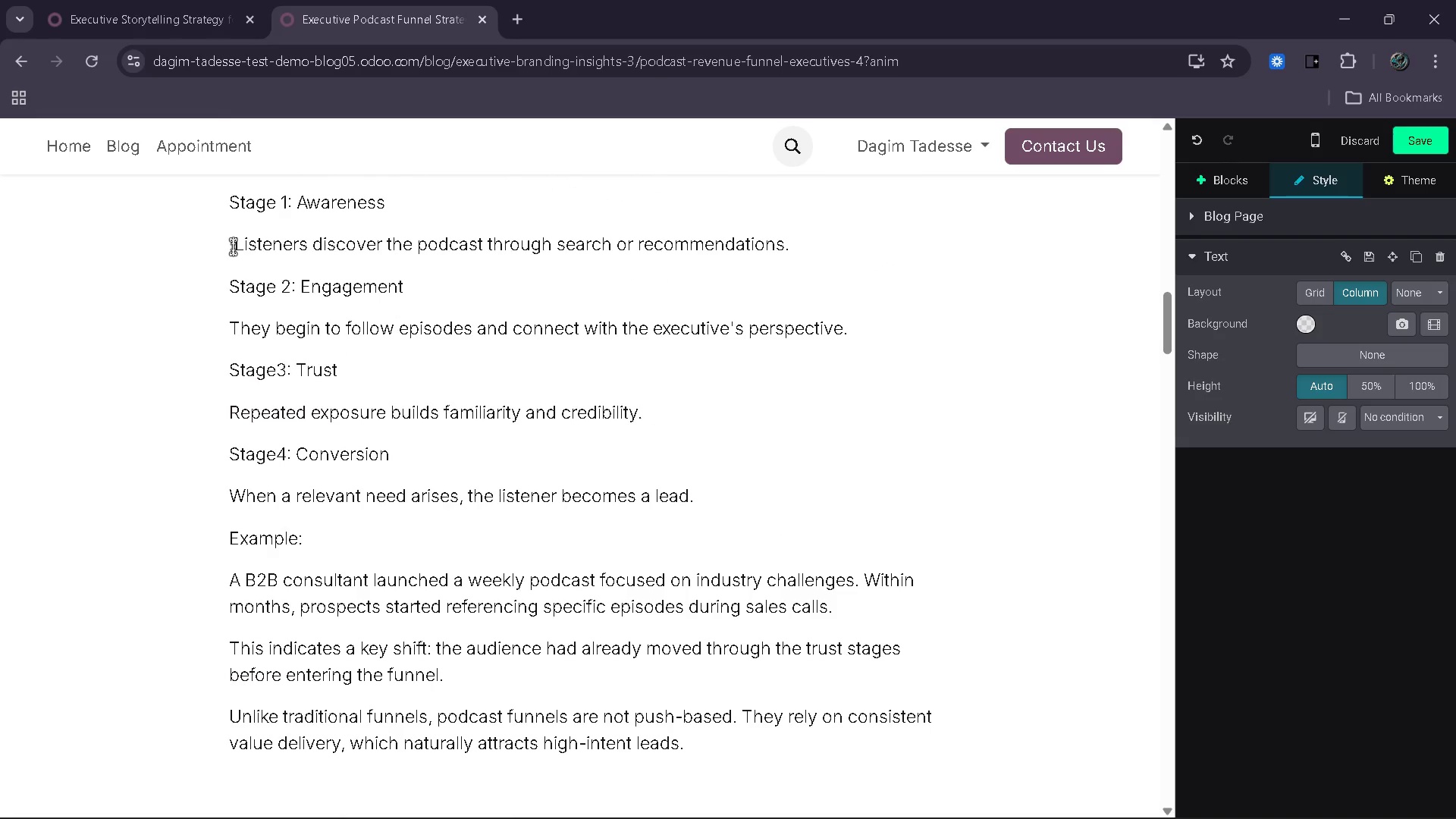 
key(Tab)
 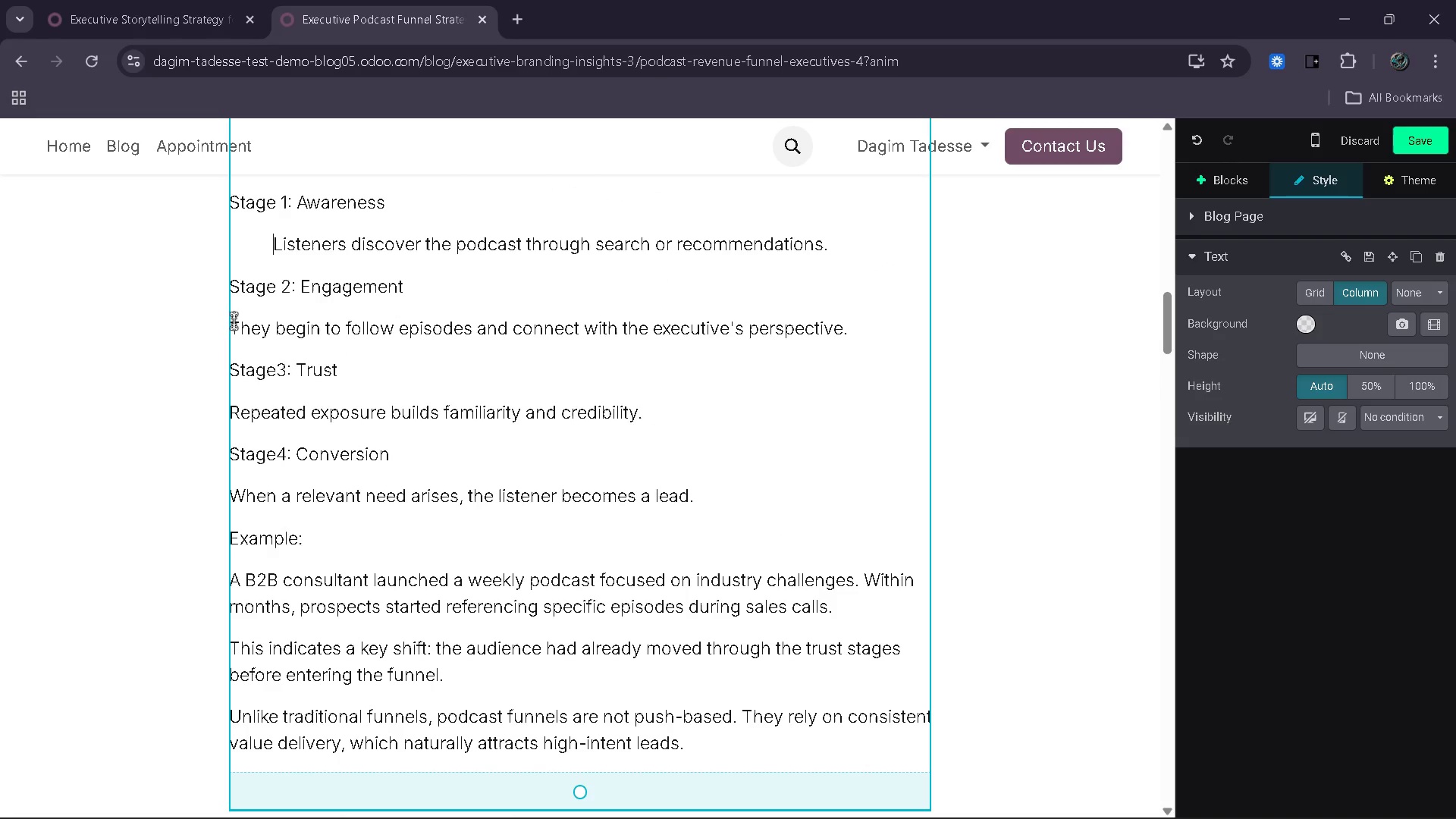 
left_click([233, 324])
 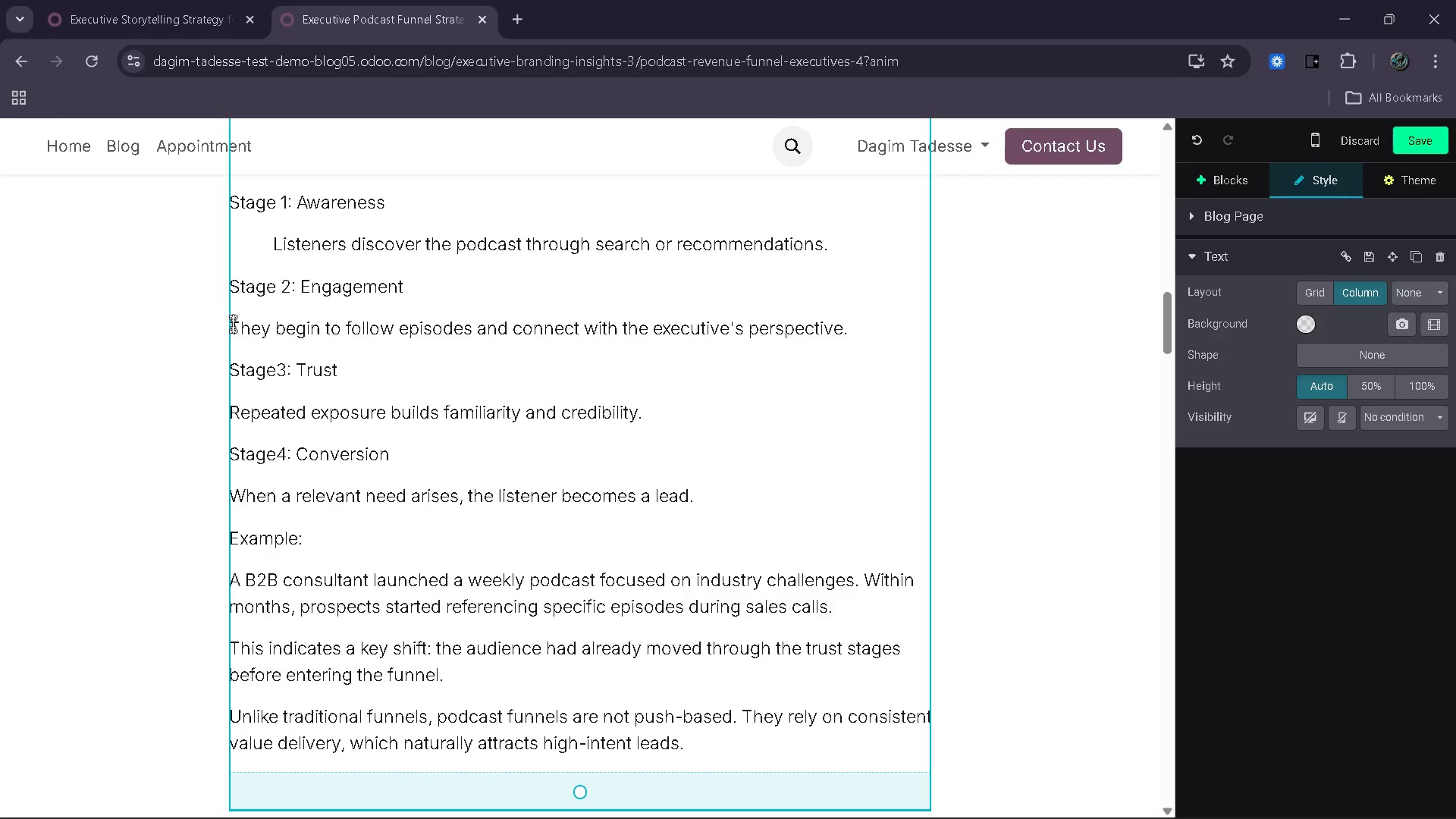 
key(Tab)
 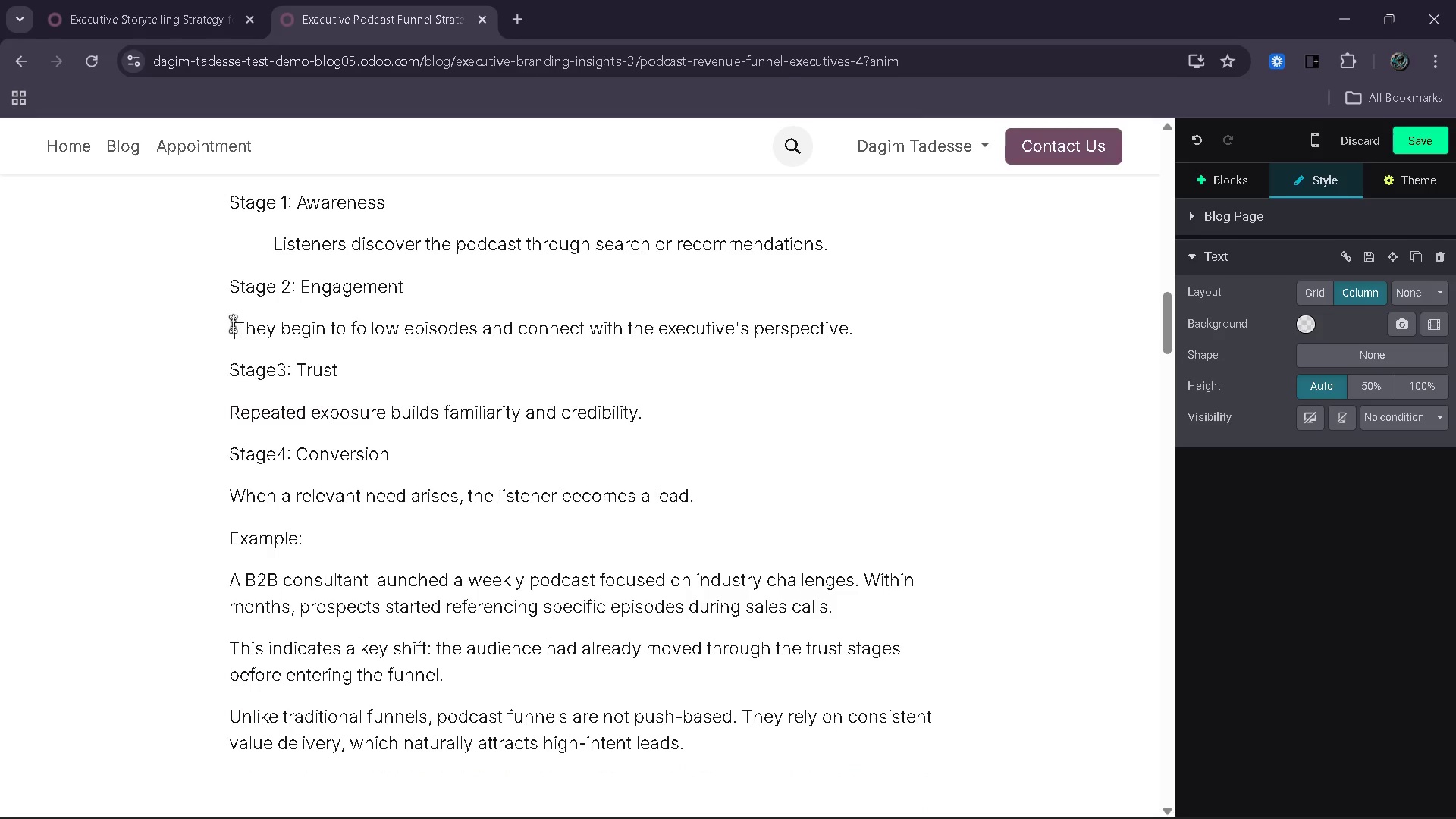 
key(Tab)
 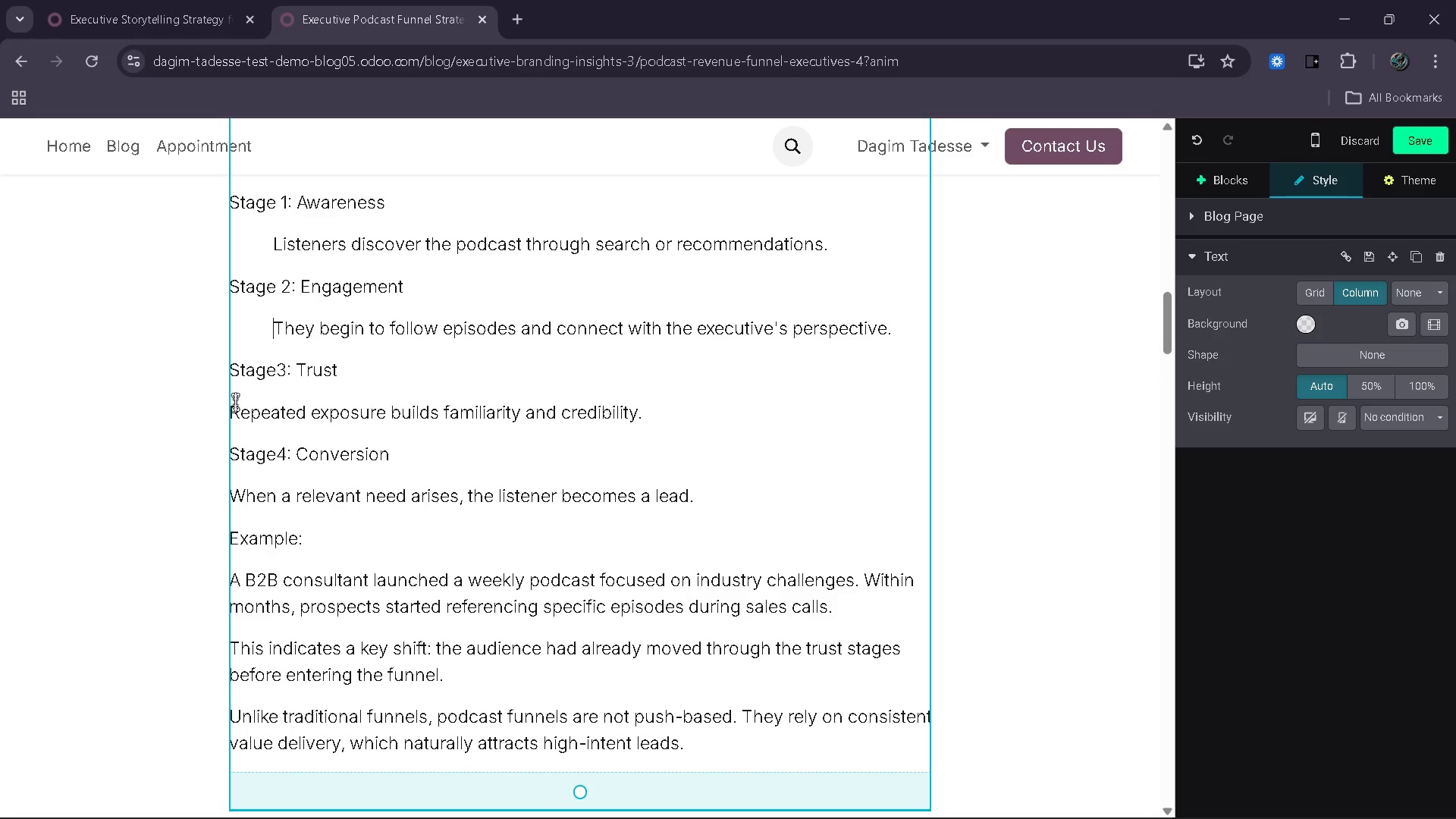 
left_click([234, 406])
 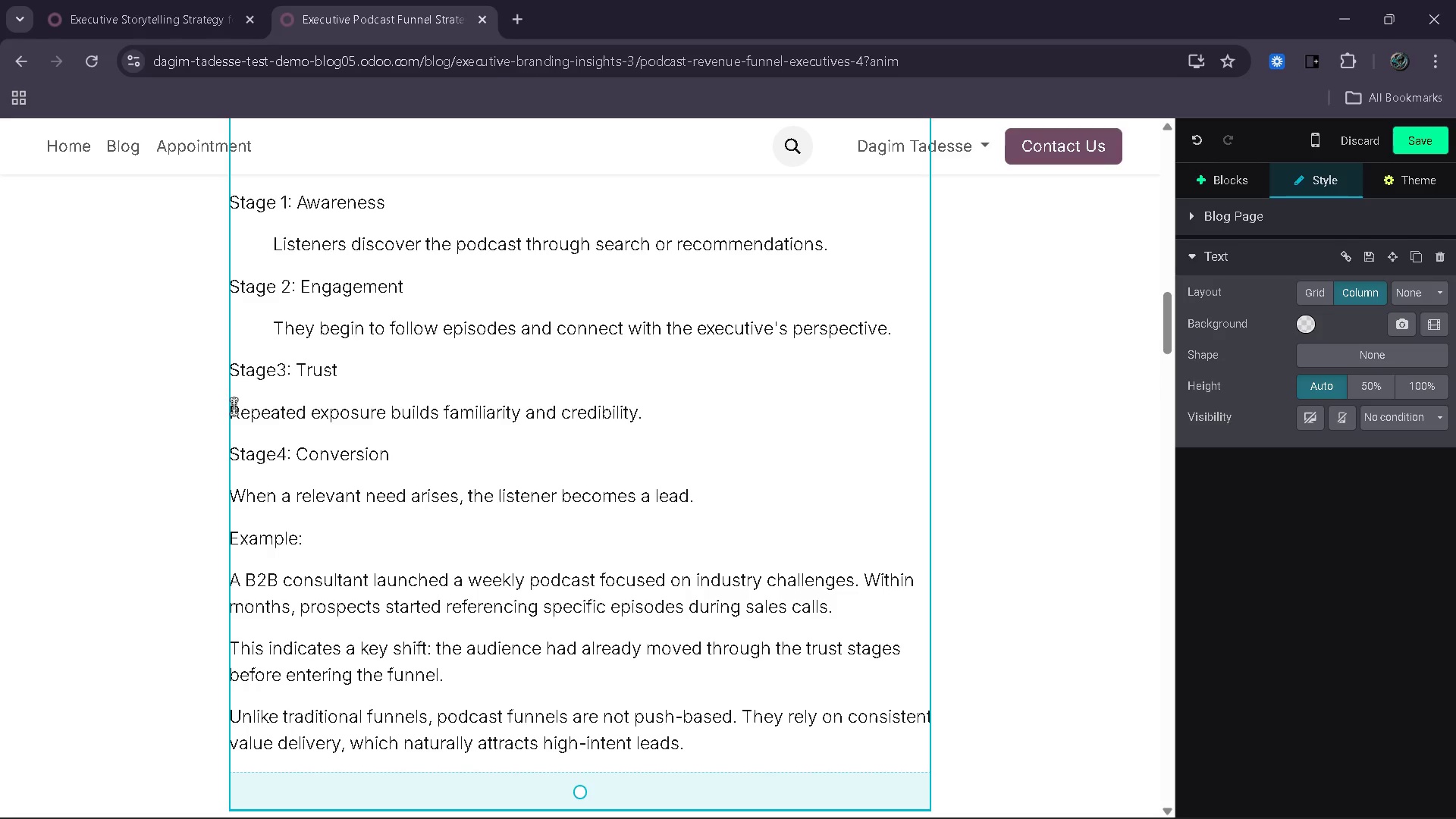 
key(Tab)
 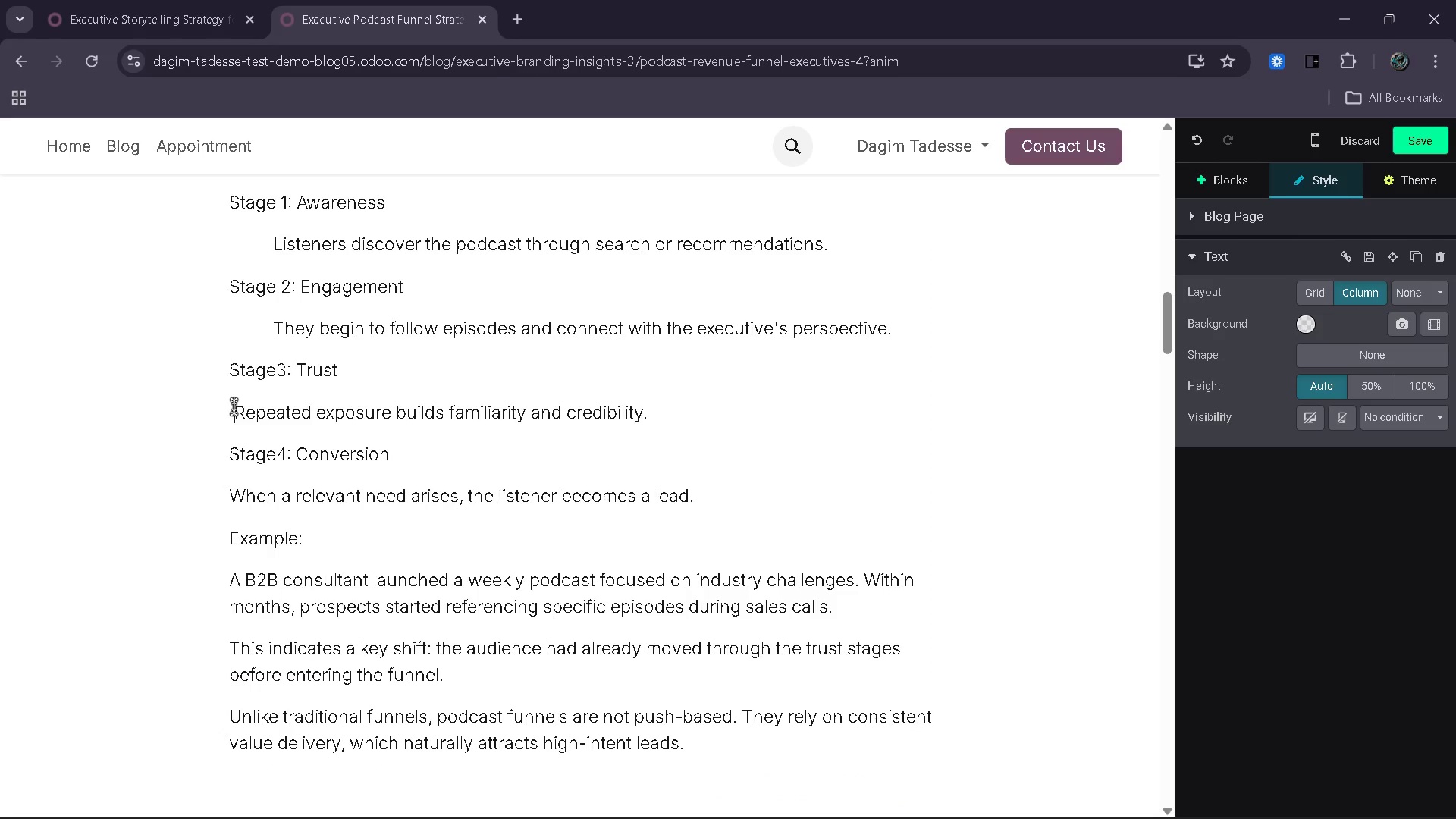 
key(Tab)
 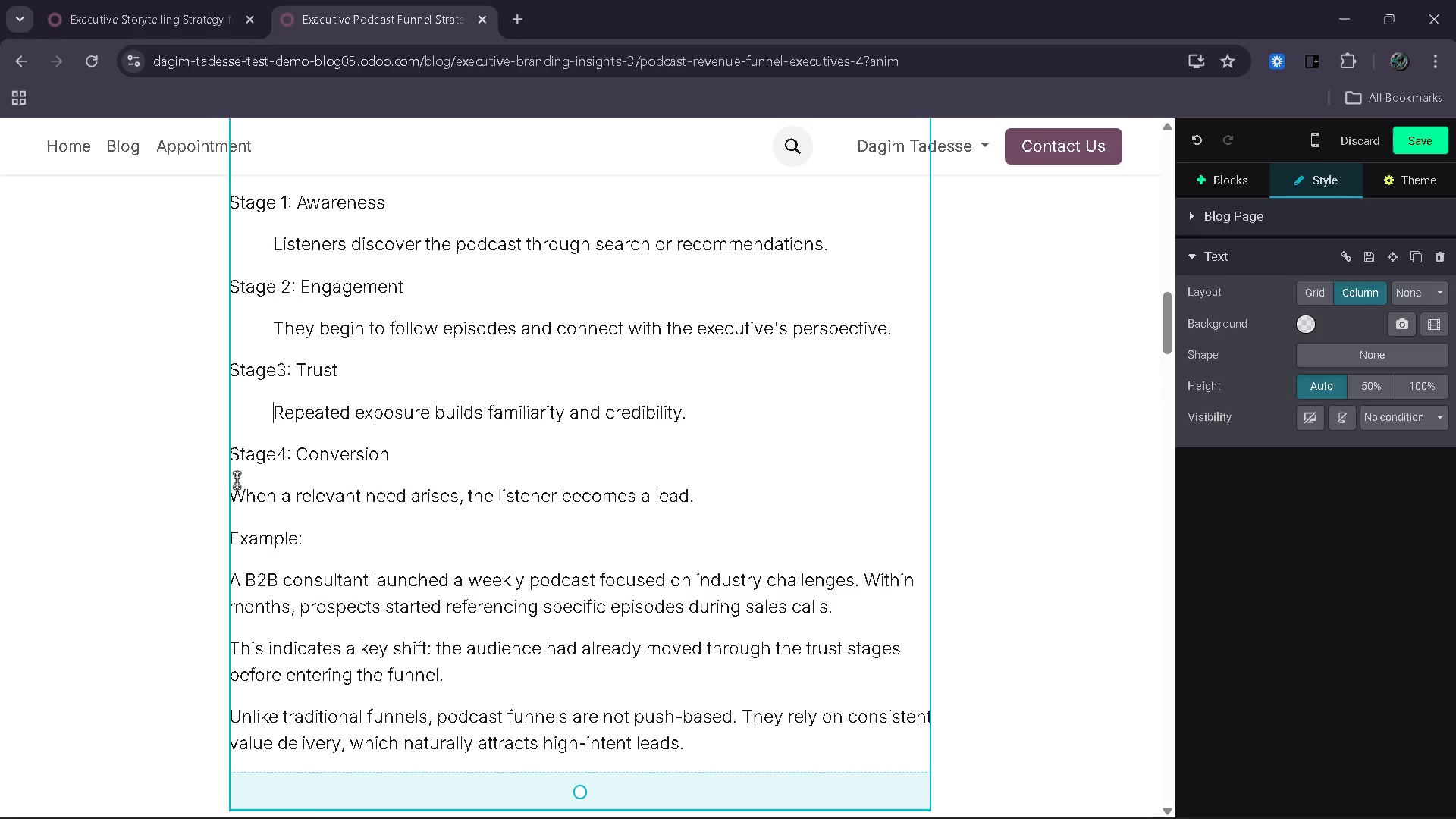 
left_click([233, 491])
 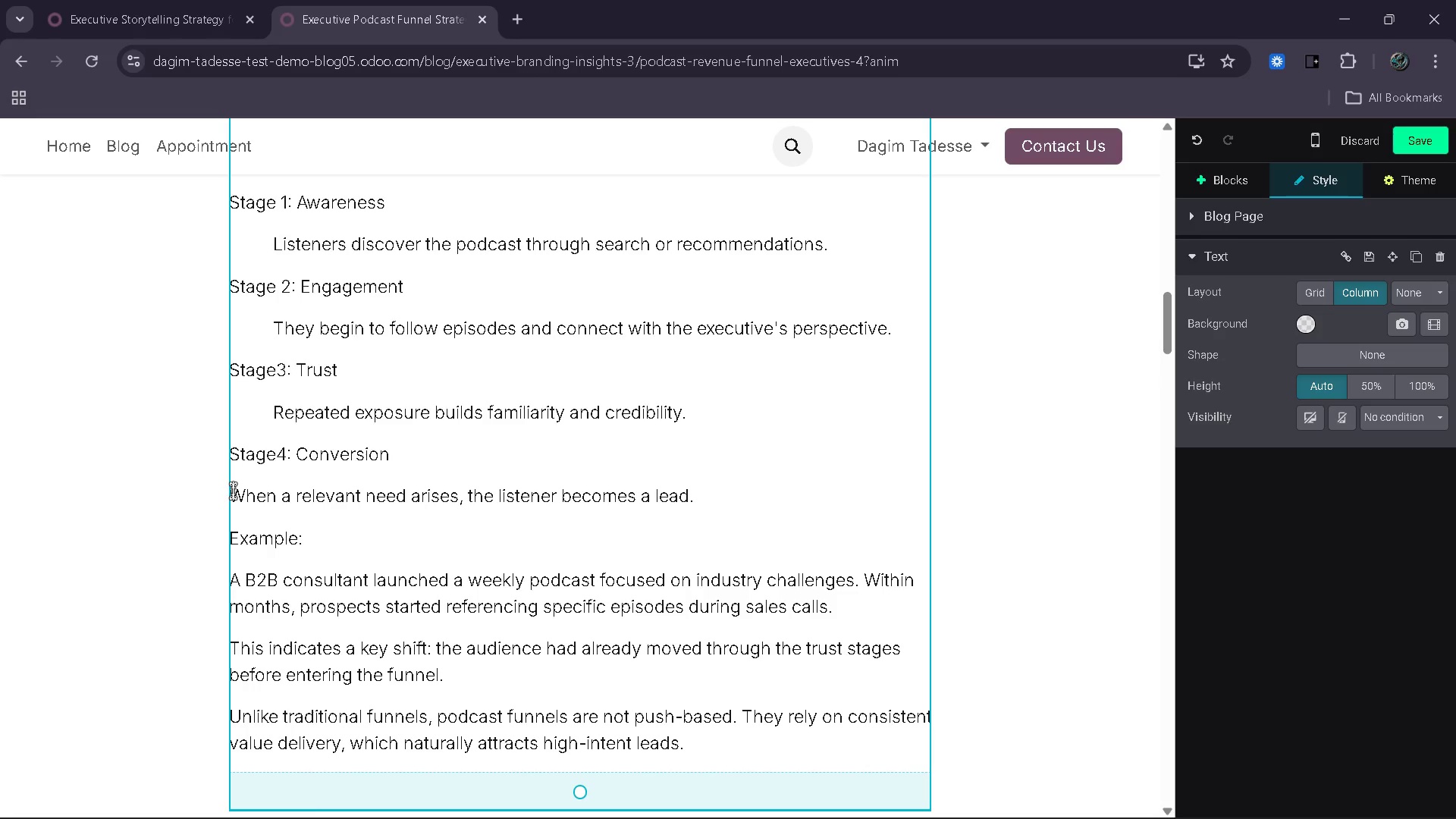 
key(Tab)
 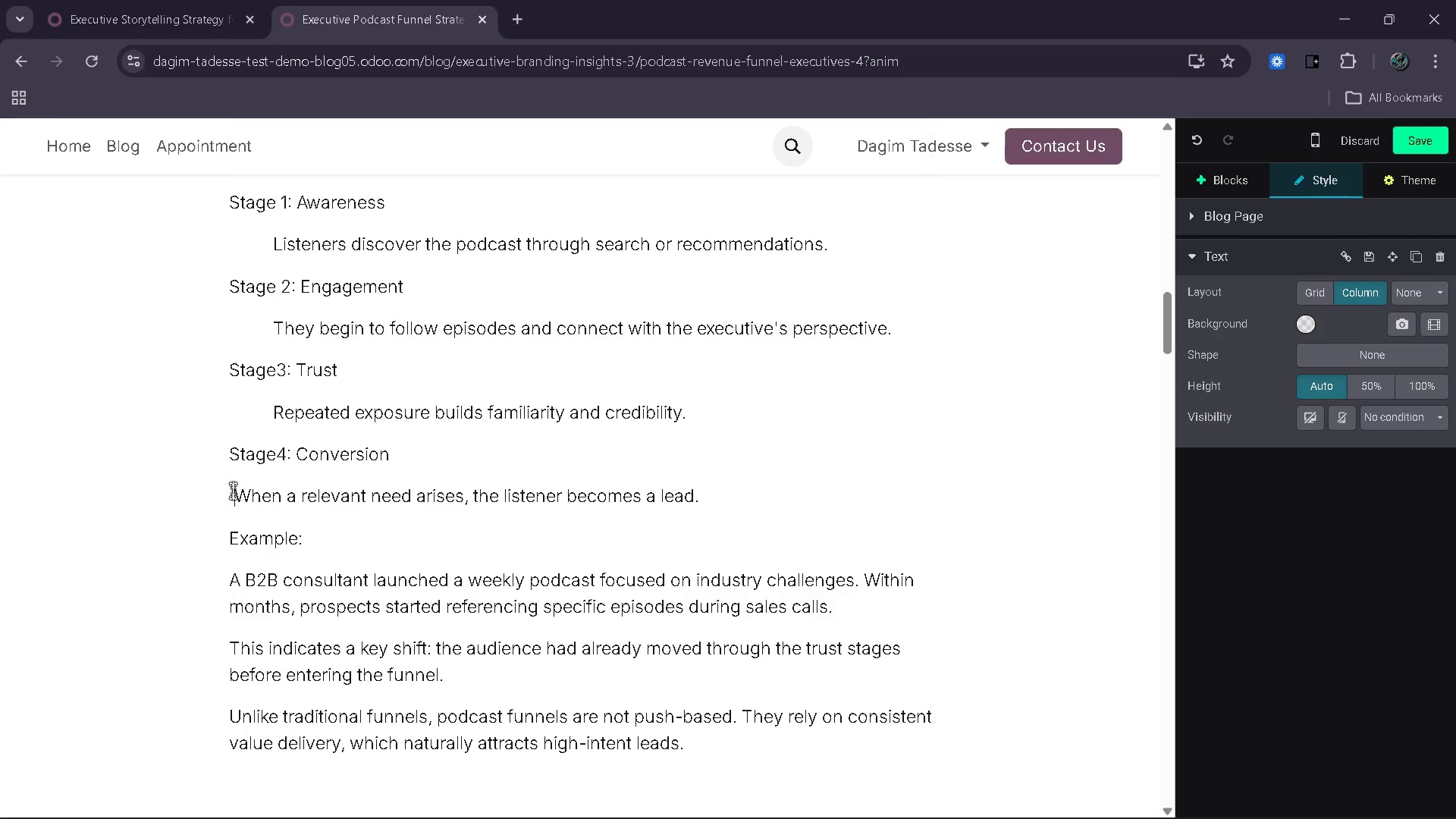 
key(Tab)
 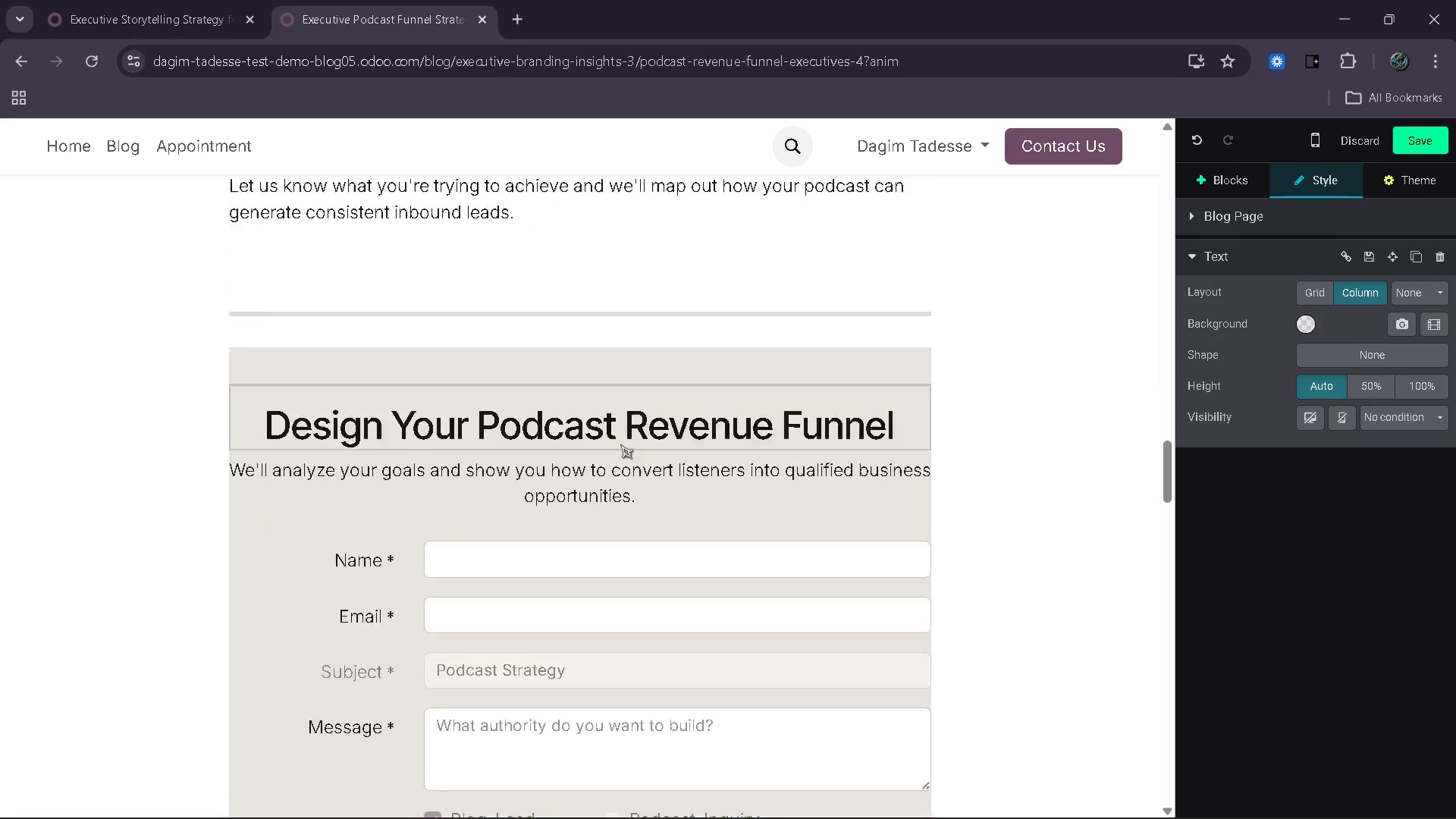 
wait(7.14)
 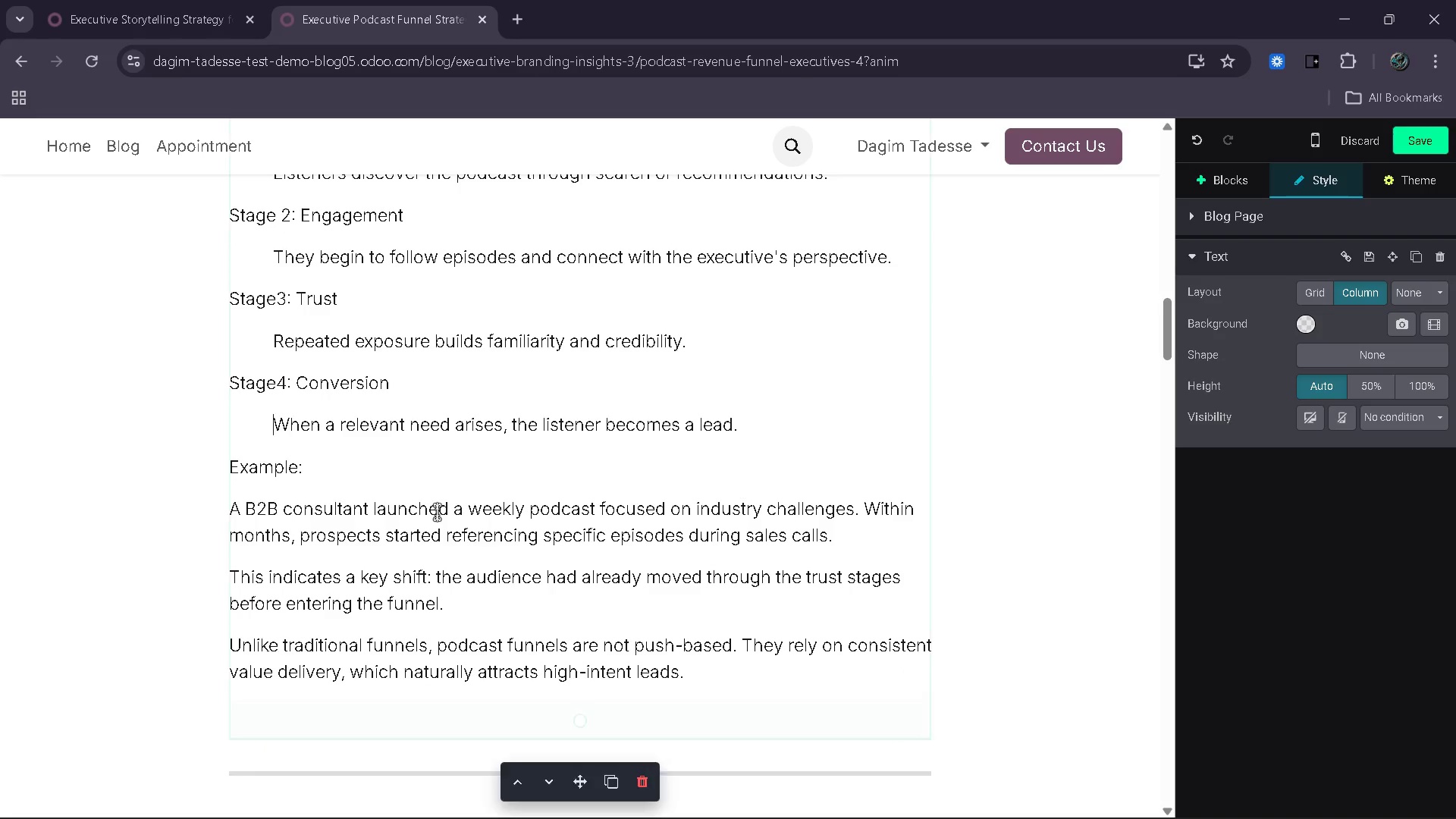 
left_click([548, 435])
 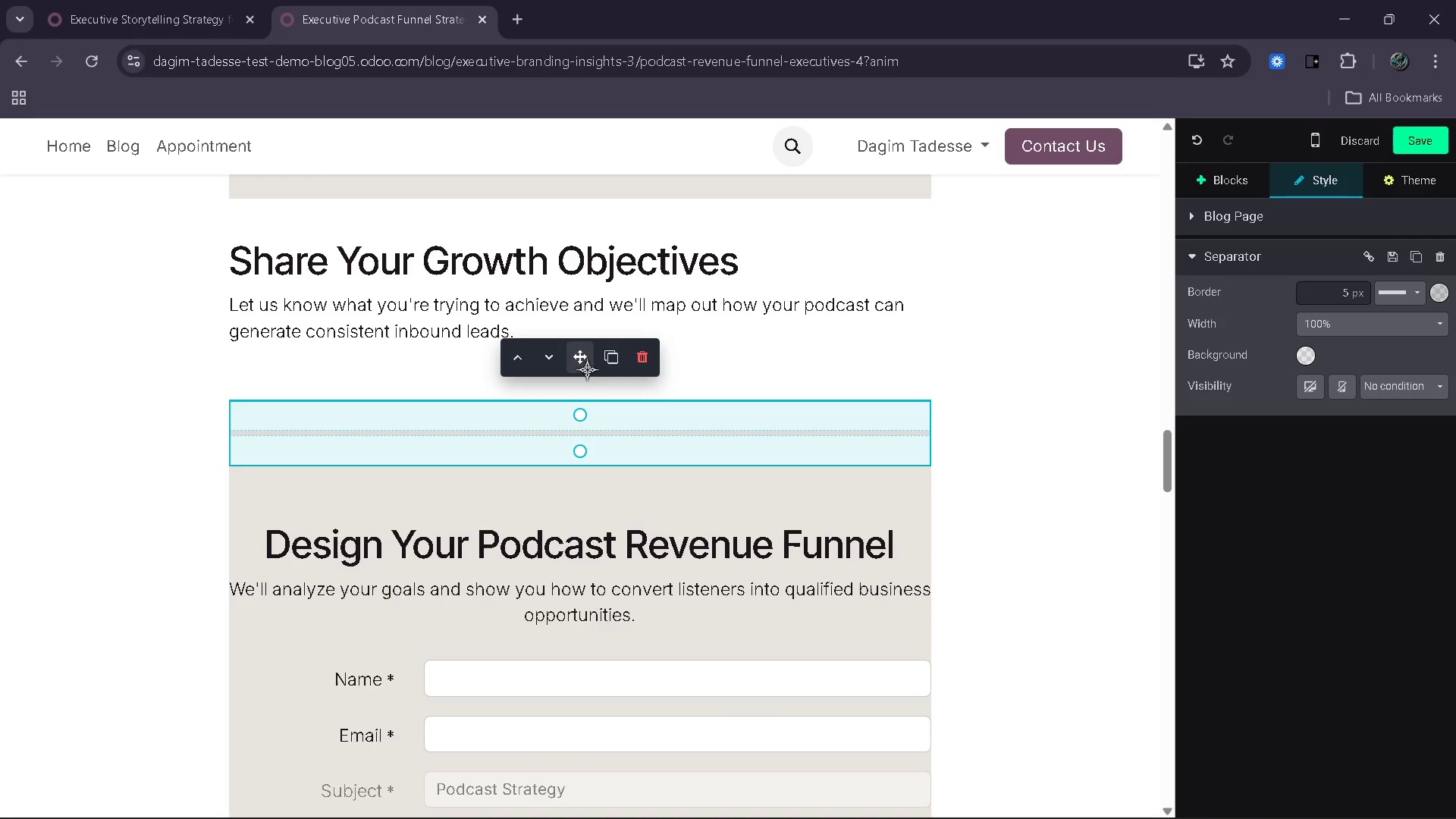 
left_click([607, 358])
 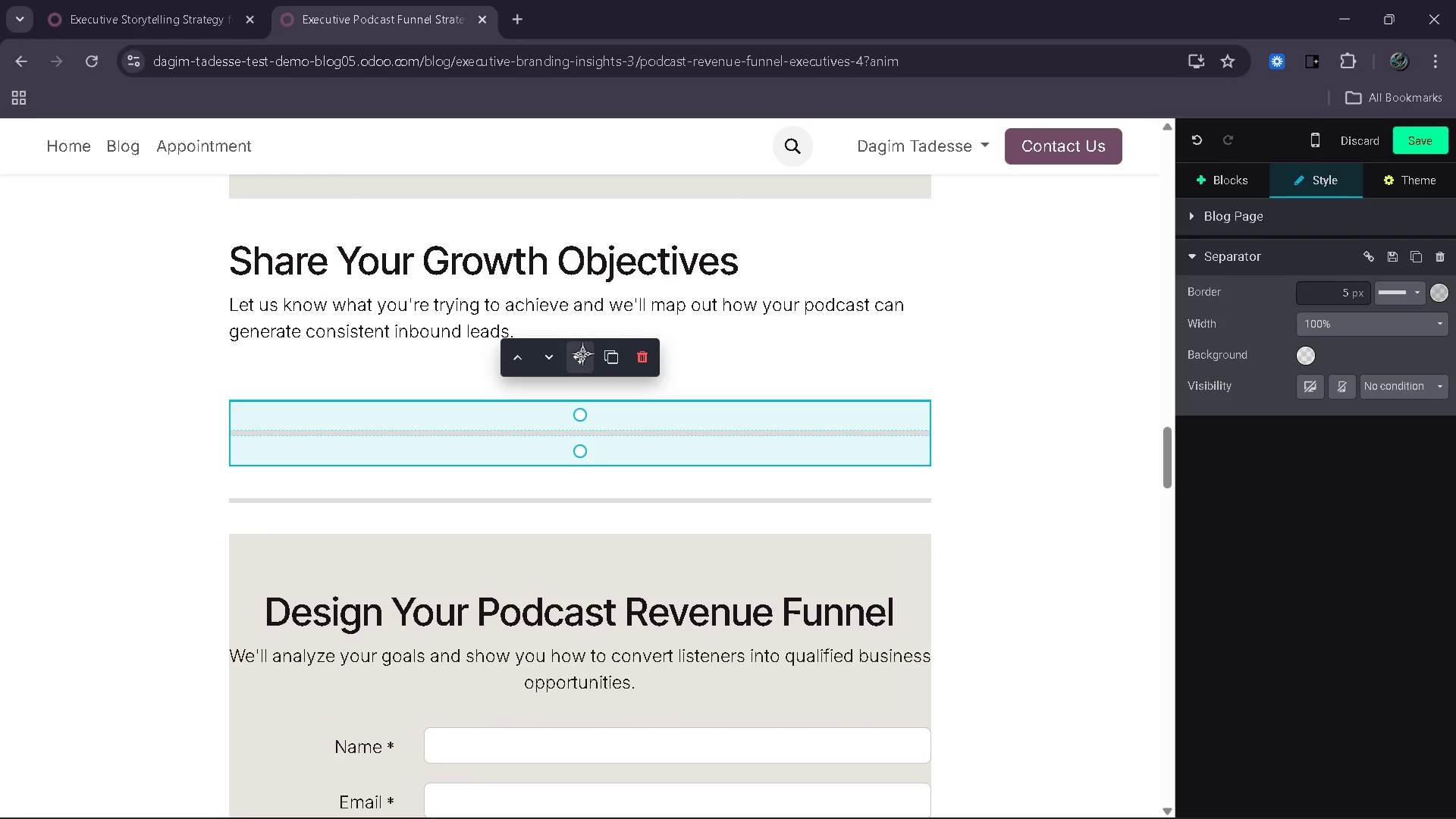 
left_click_drag(start_coordinate=[582, 353], to_coordinate=[554, 262])
 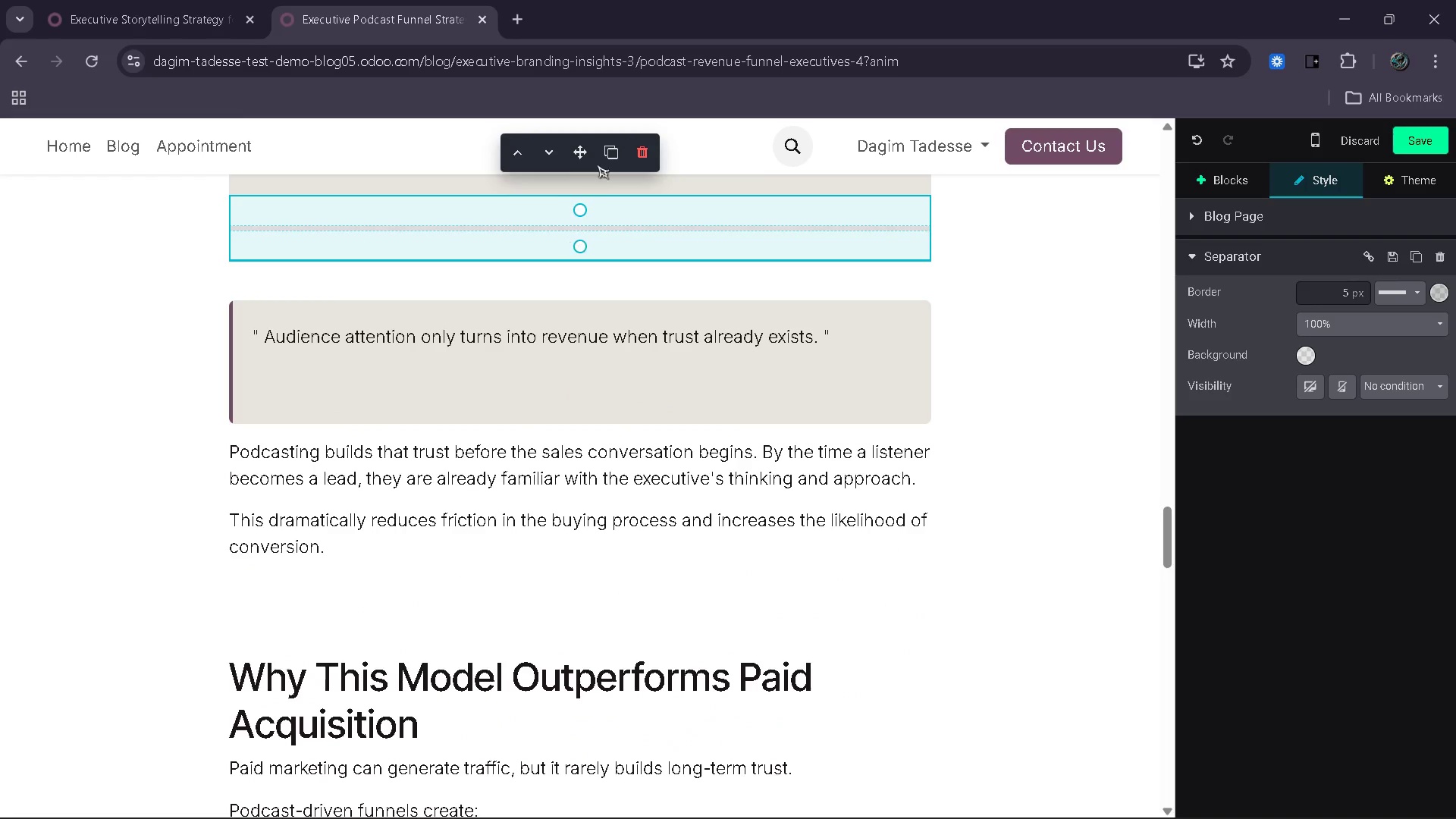 
left_click([600, 158])
 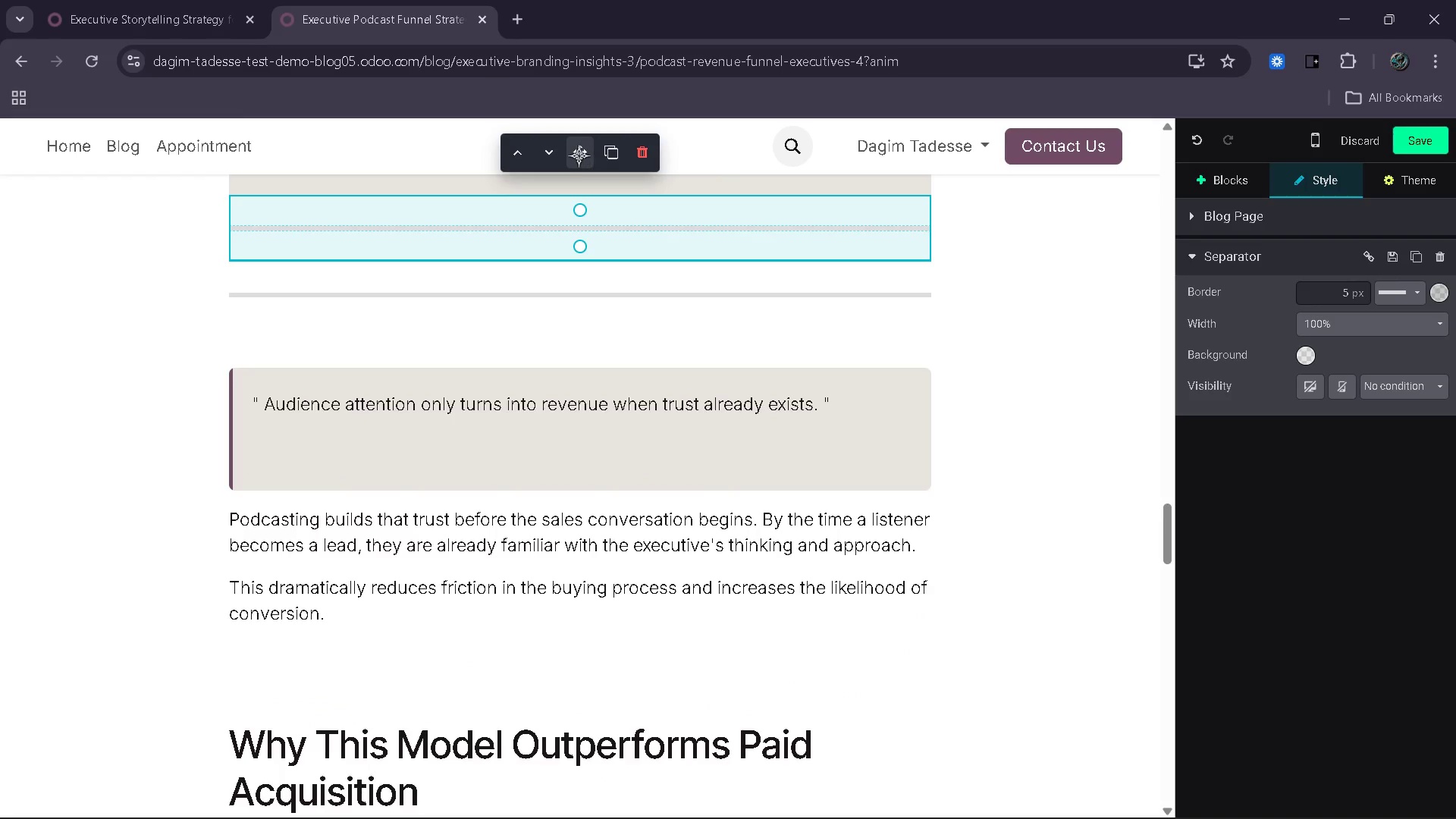 
left_click_drag(start_coordinate=[579, 155], to_coordinate=[590, 535])
 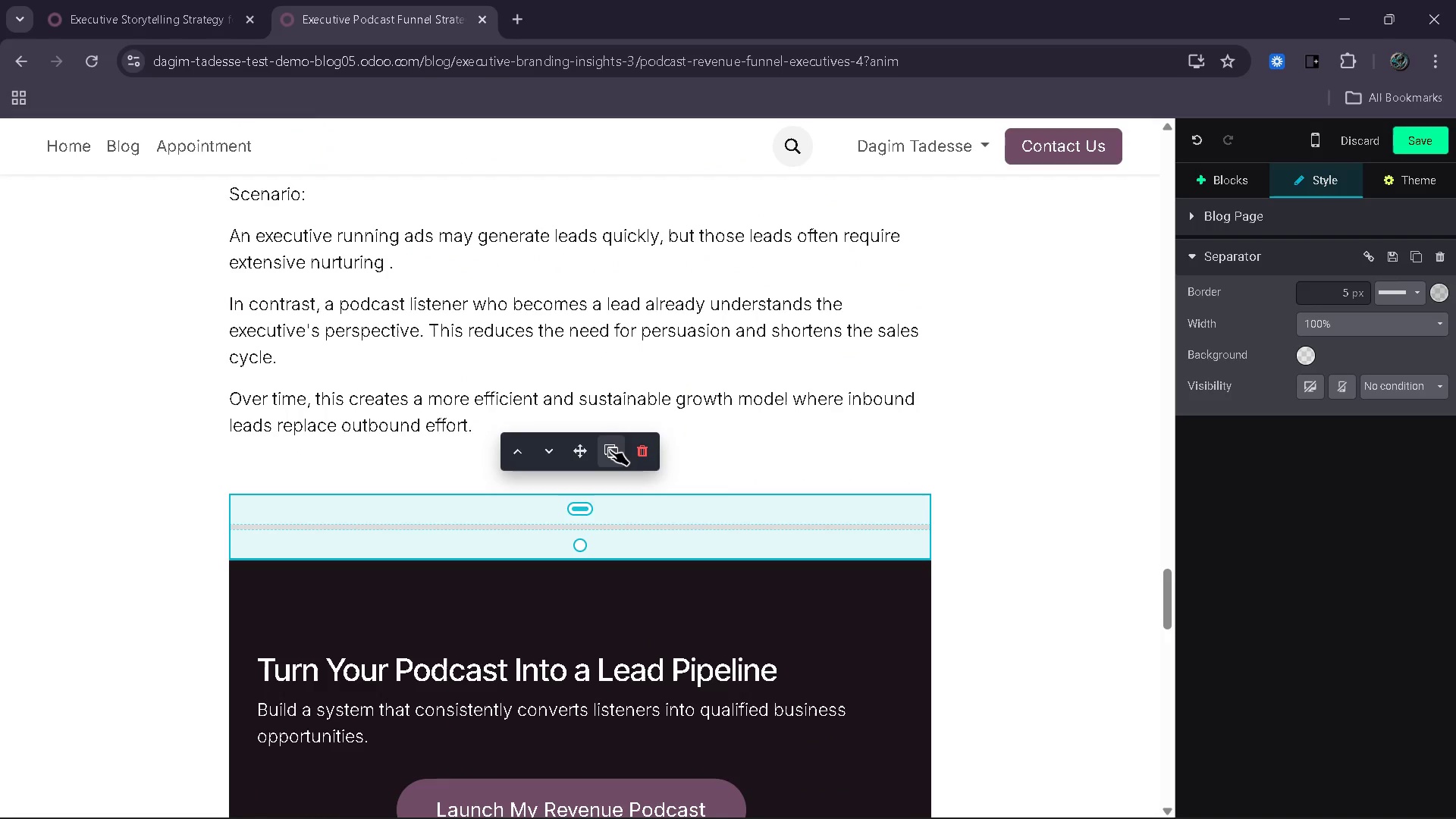 
left_click([610, 450])
 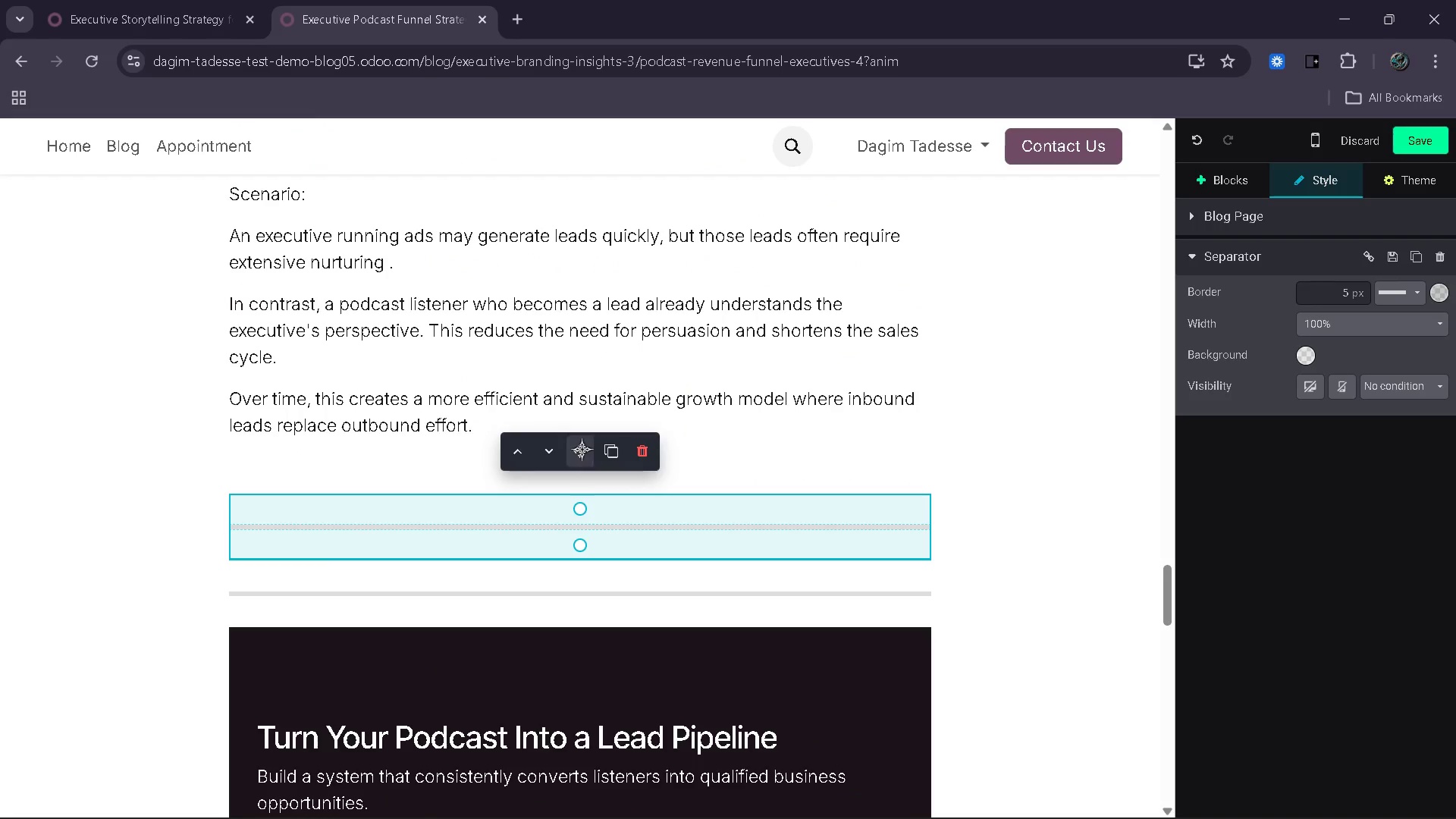 
left_click_drag(start_coordinate=[582, 449], to_coordinate=[570, 662])
 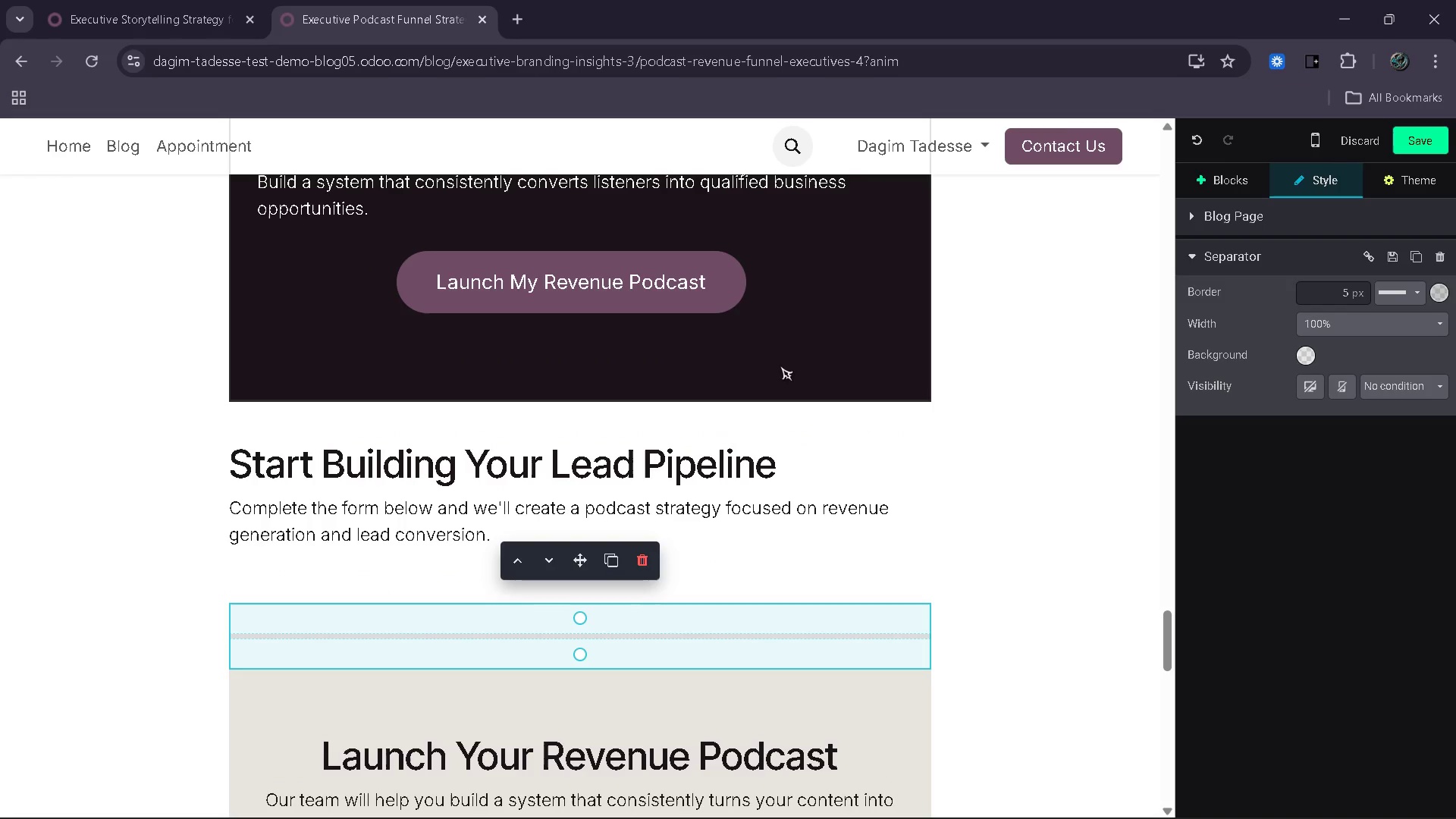 
left_click([780, 366])
 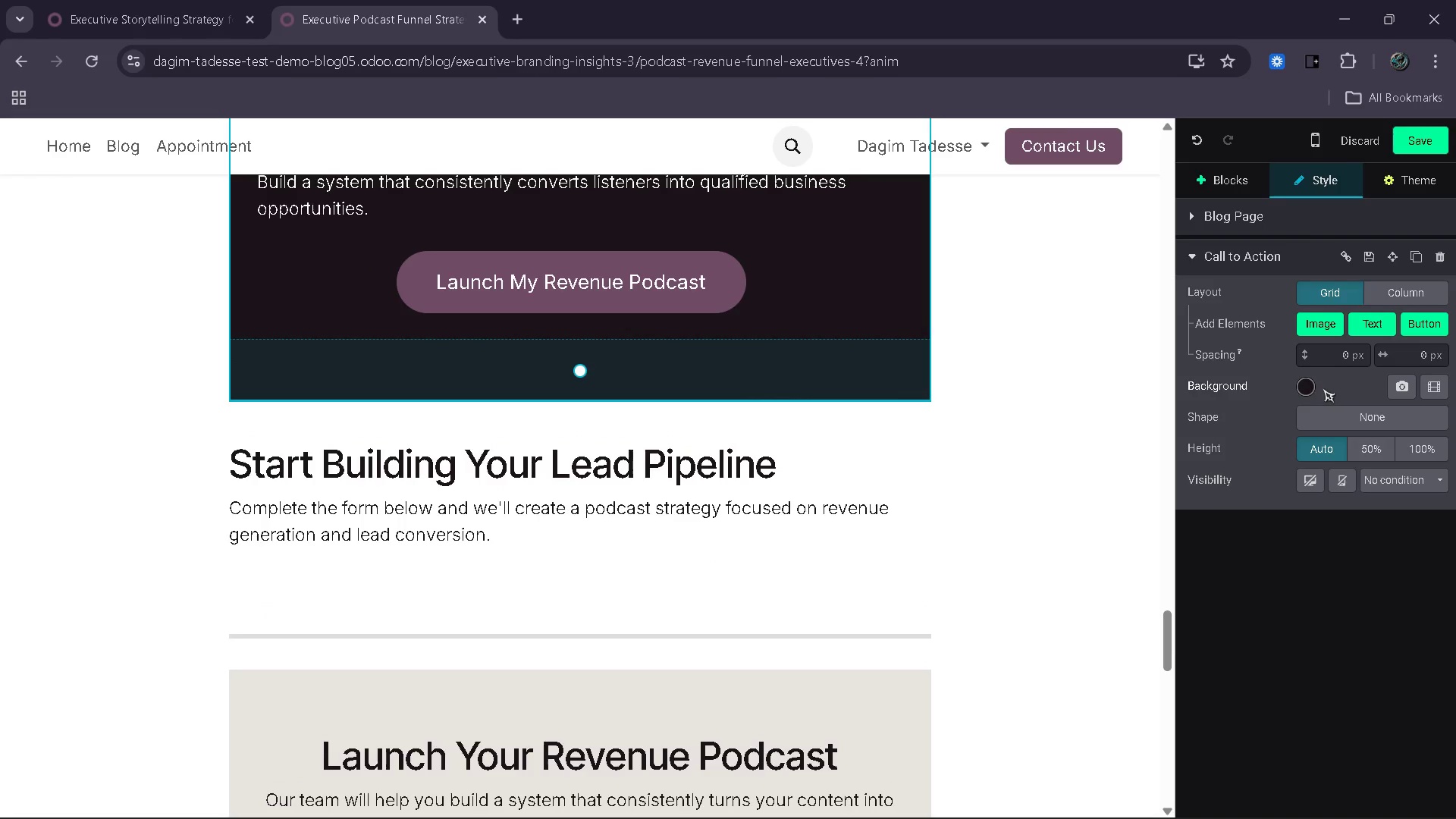 
left_click([1300, 388])
 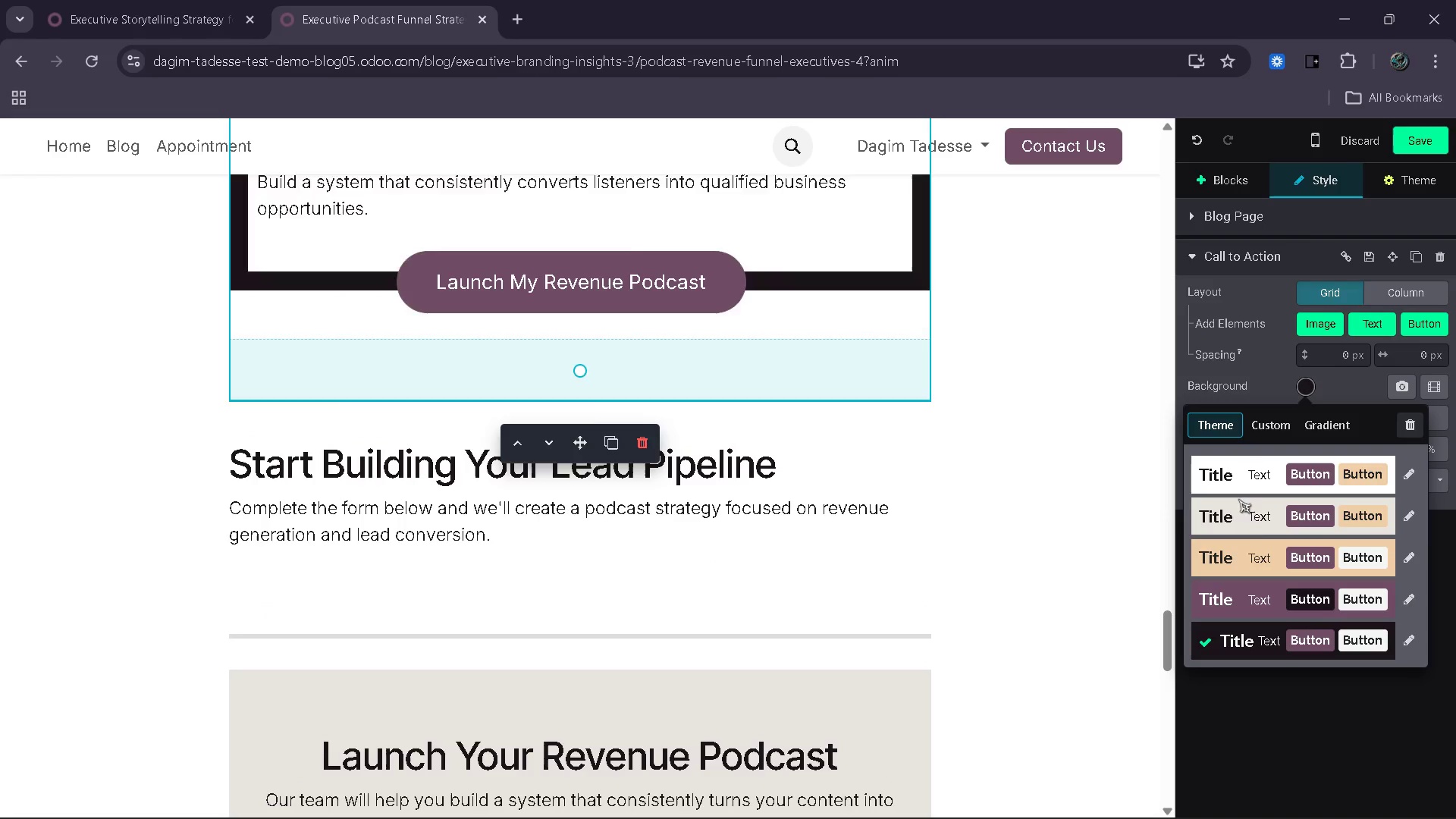 
left_click([1236, 521])
 